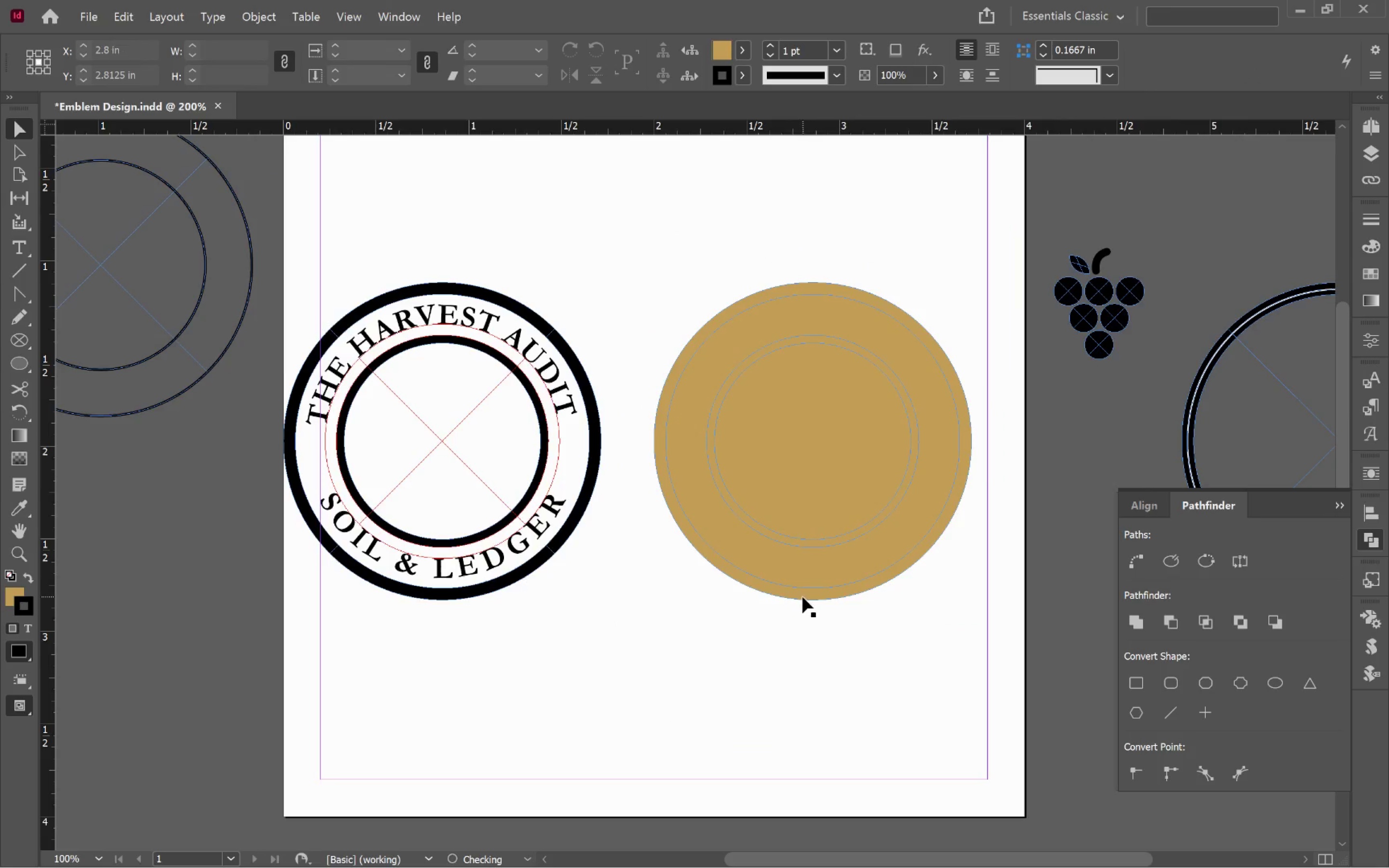 
left_click([803, 594])
 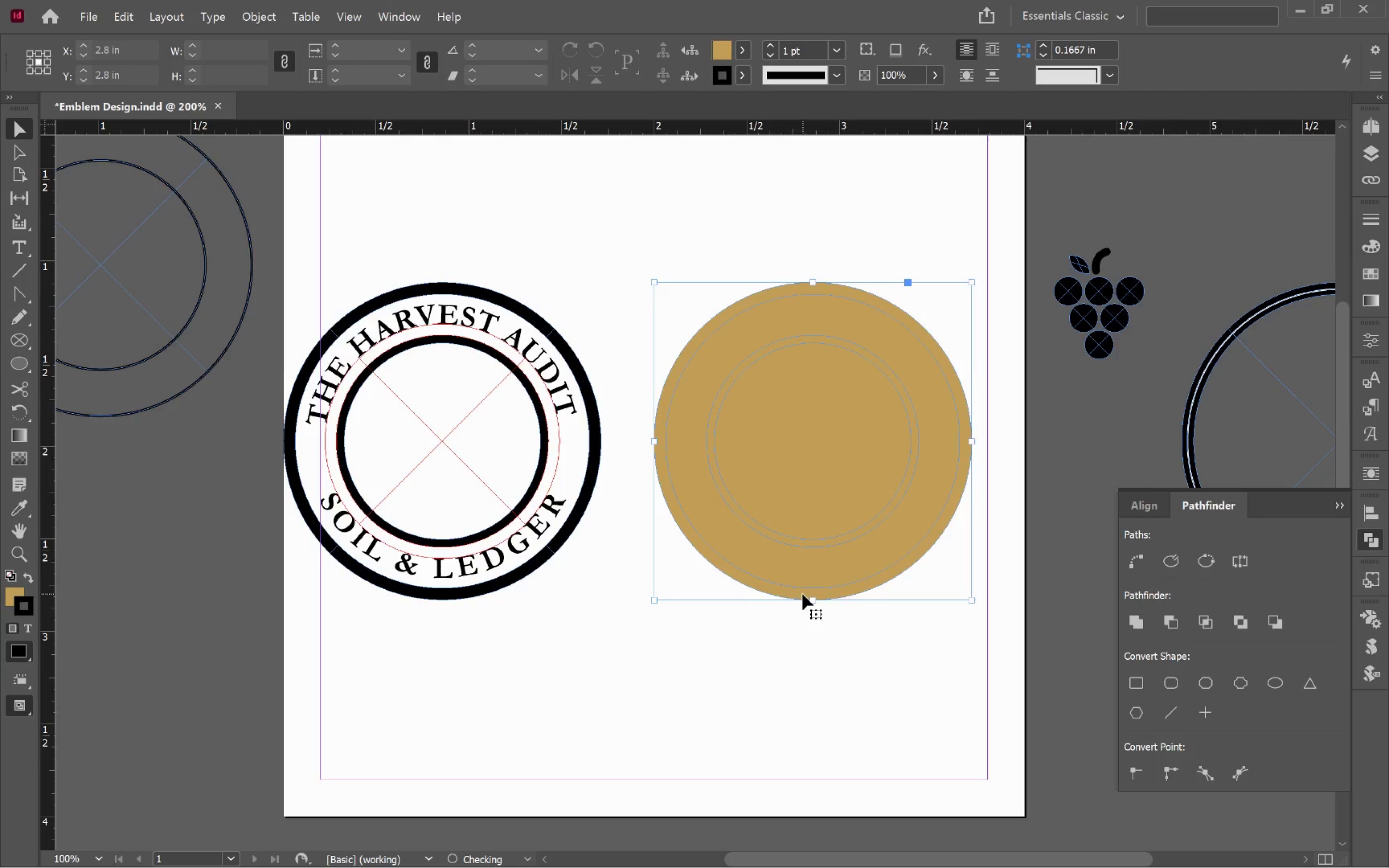 
key(Backspace)
 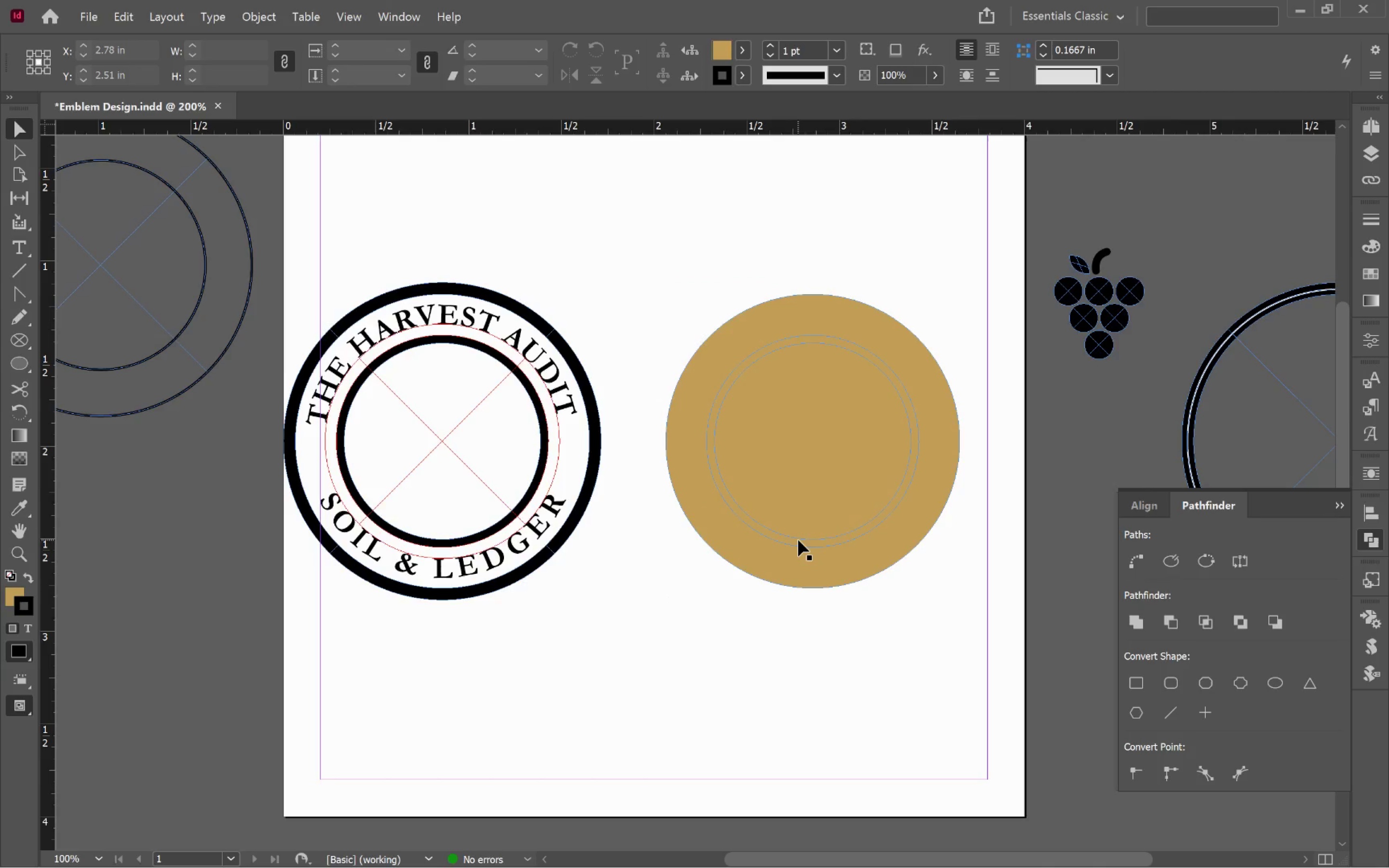 
left_click([798, 540])
 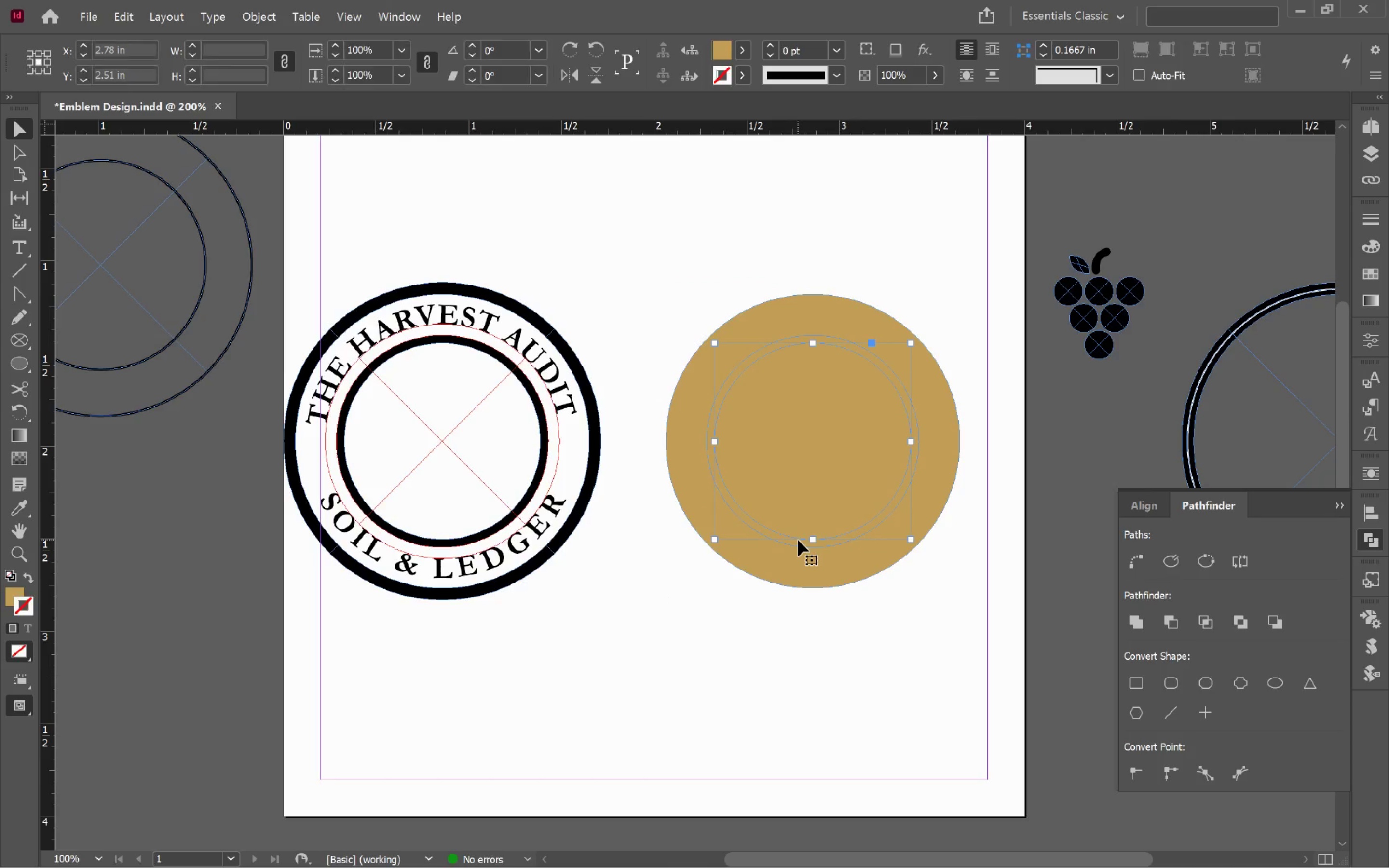 
key(Backspace)
 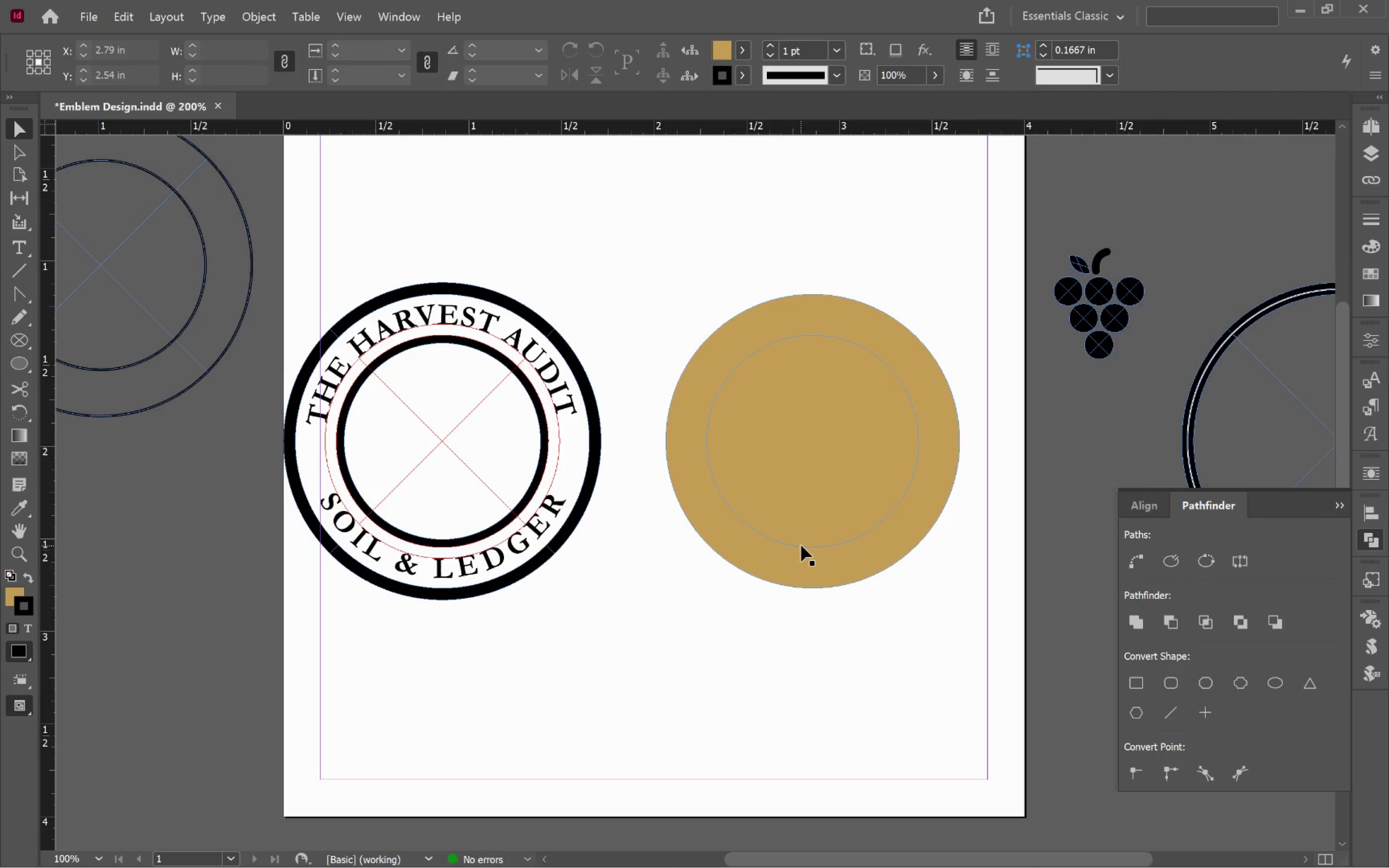 
left_click([800, 562])
 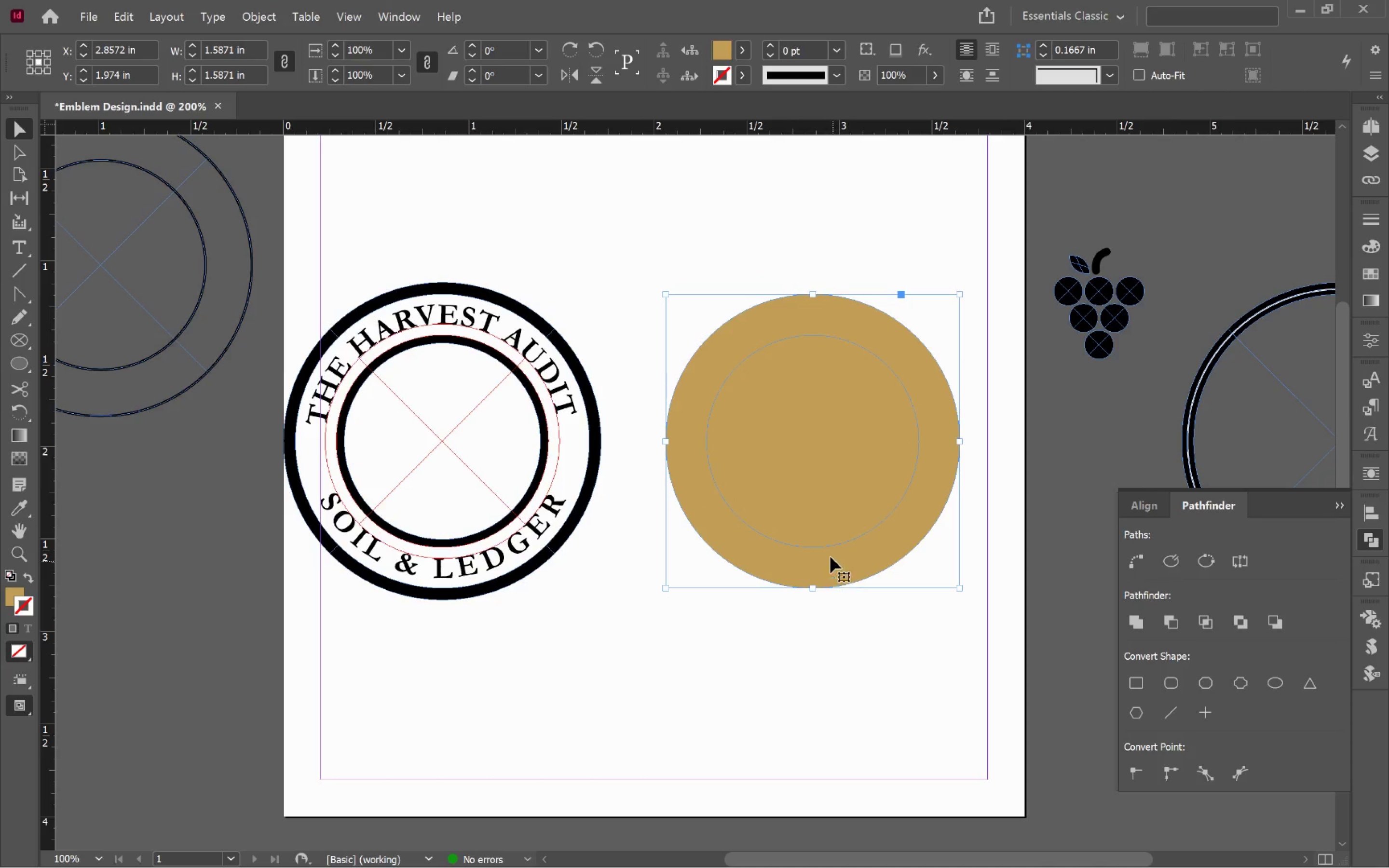 
left_click([803, 474])
 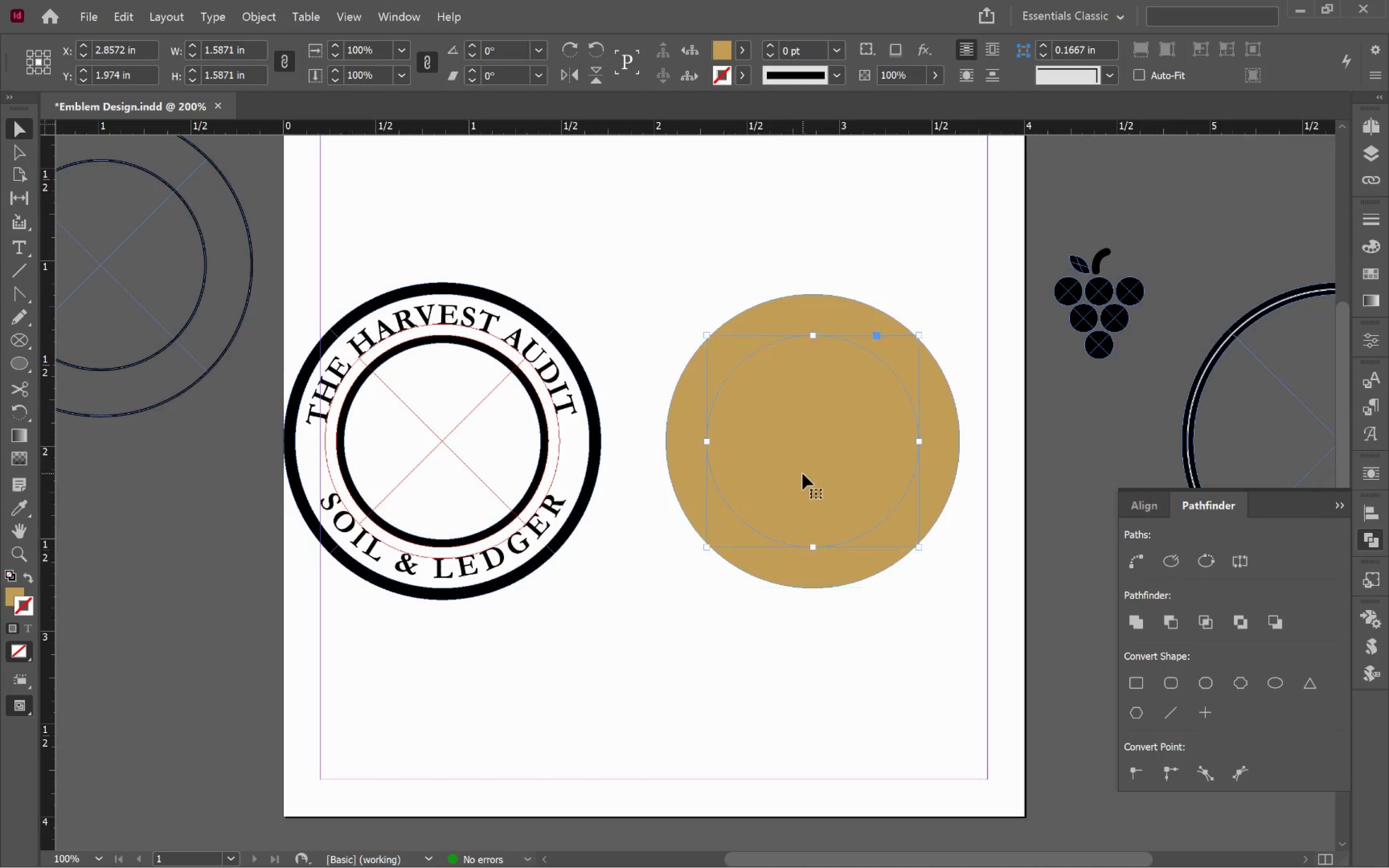 
key(Backspace)
 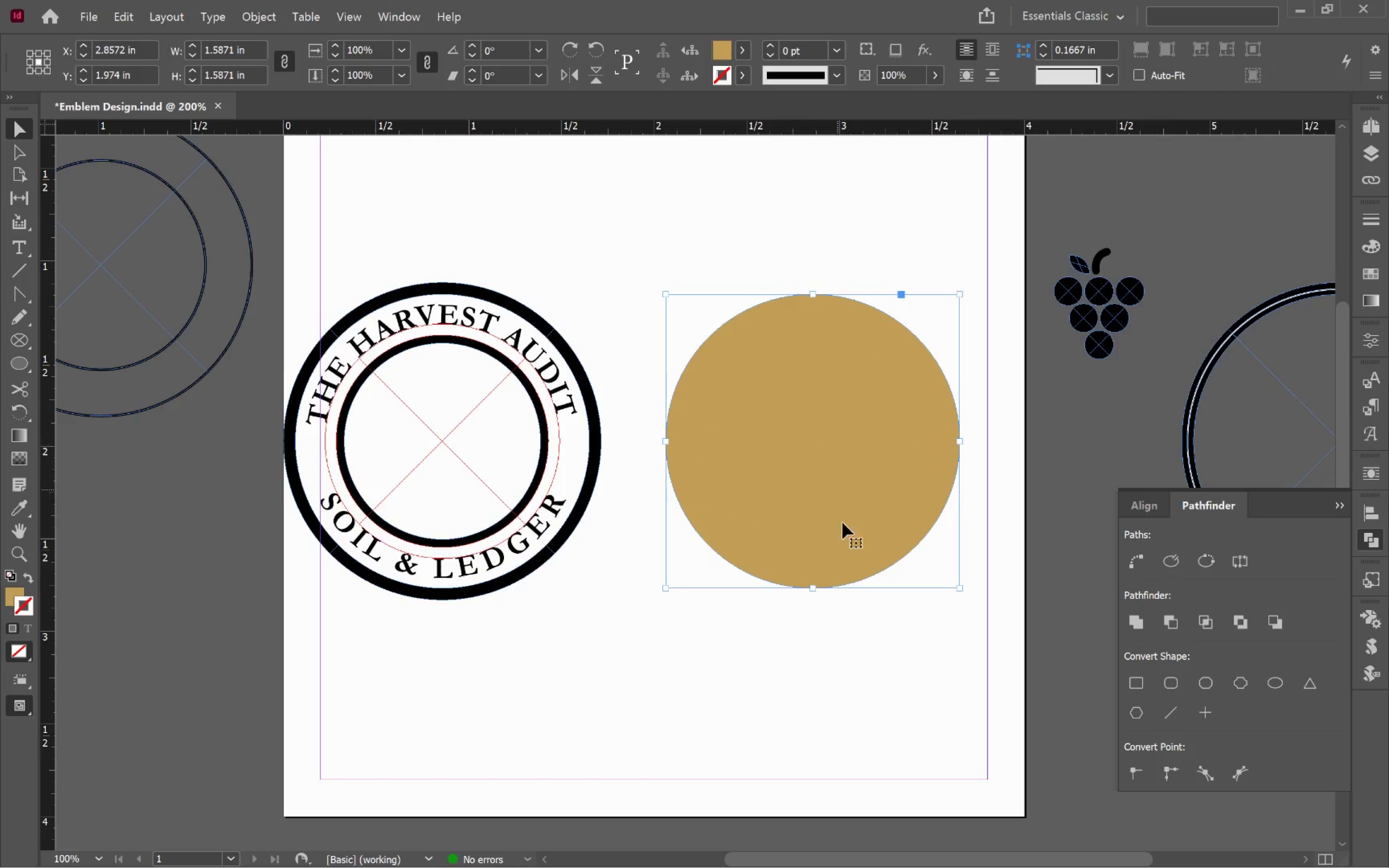 
key(Control+Z)
 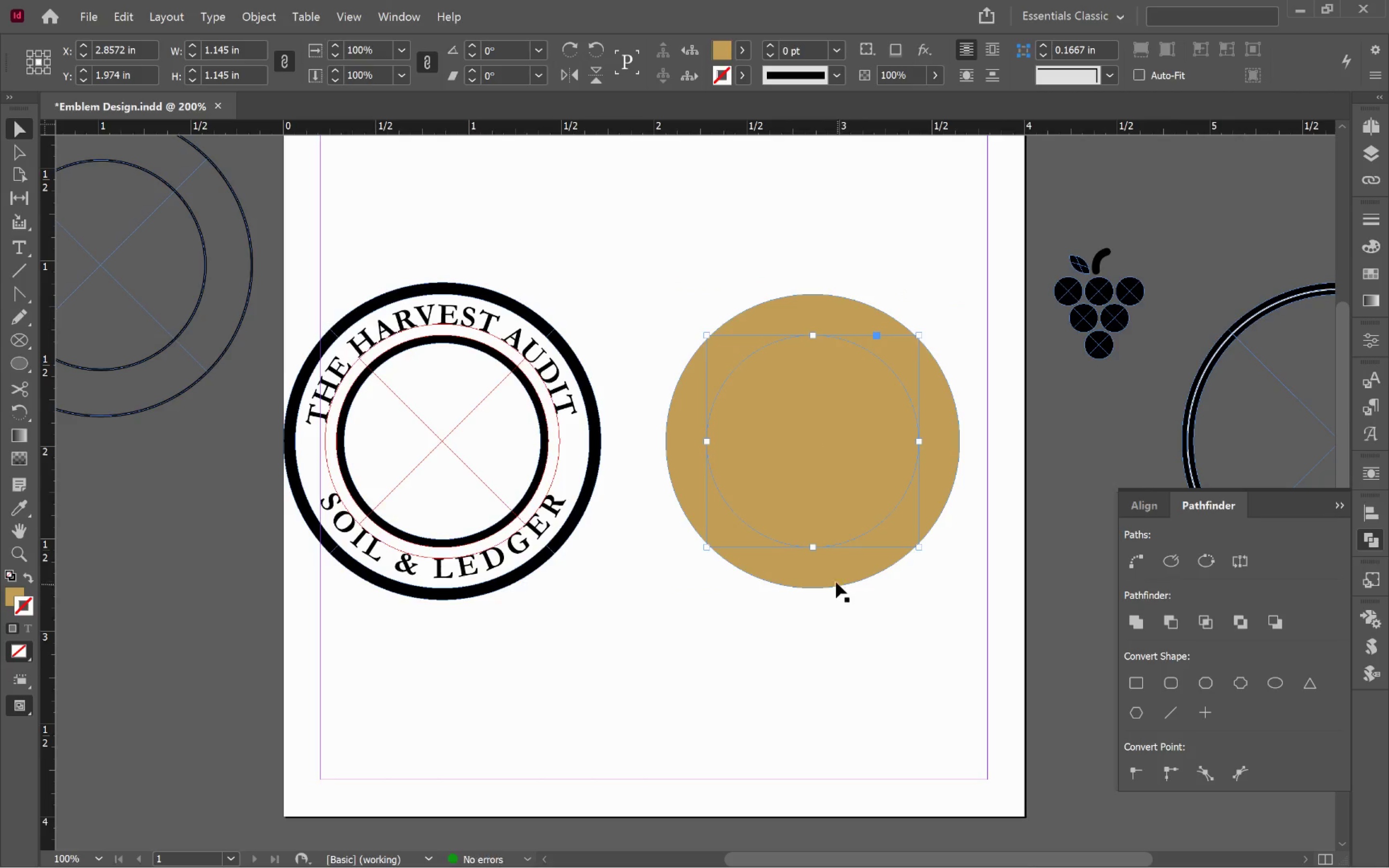 
left_click([831, 573])
 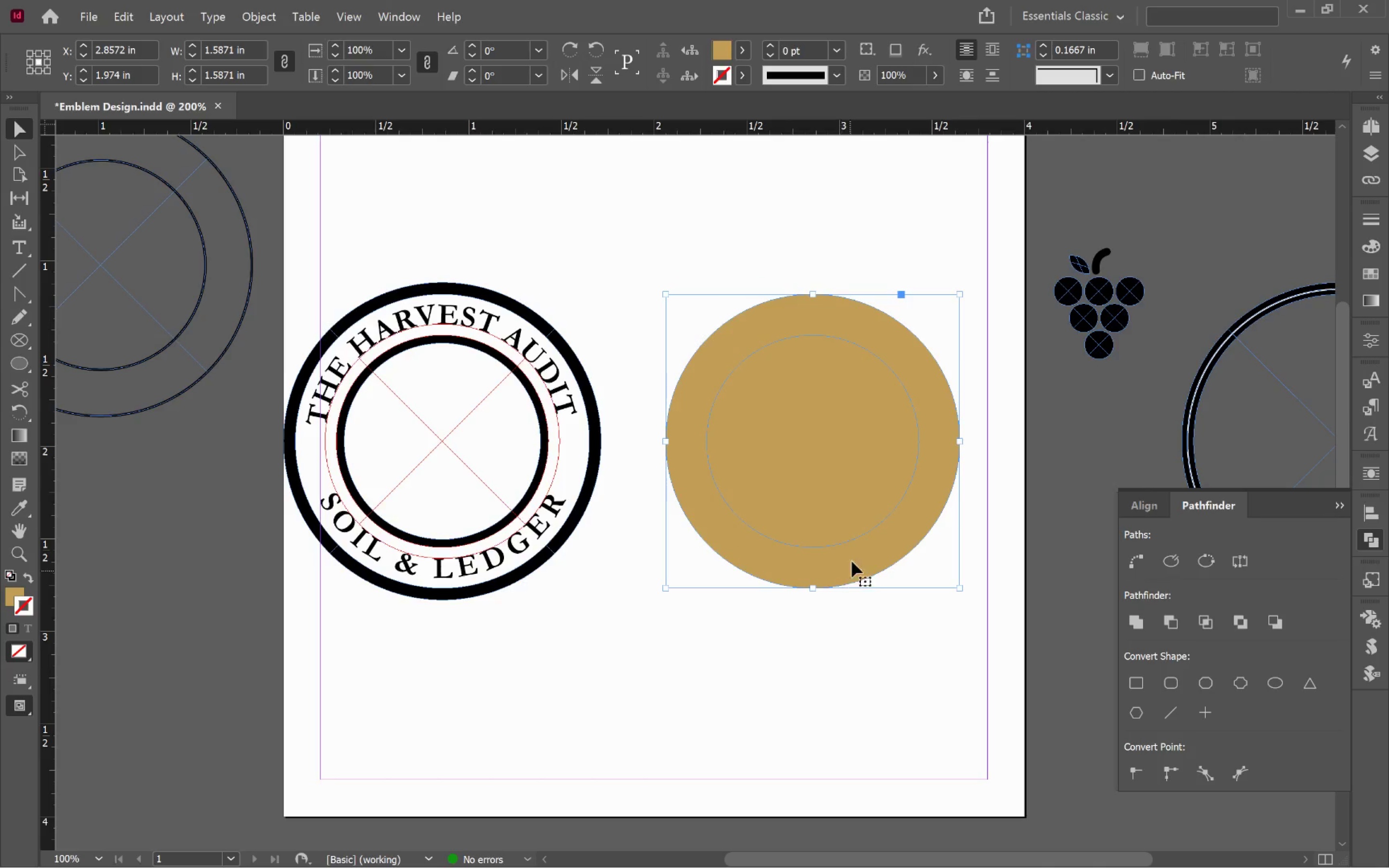 
hold_key(key=ShiftLeft, duration=0.52)
left_click([838, 504])
 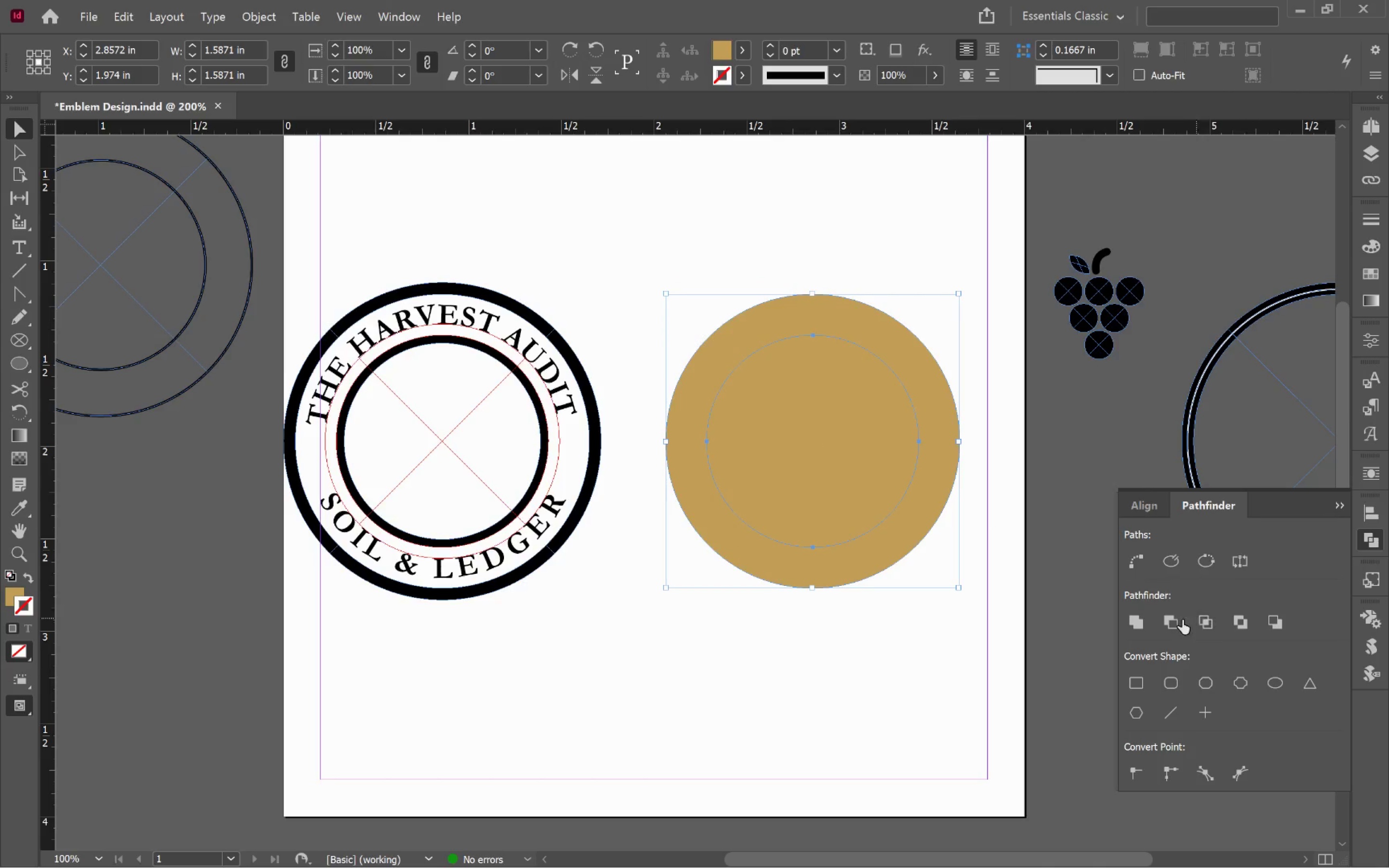 
left_click([1163, 623])
 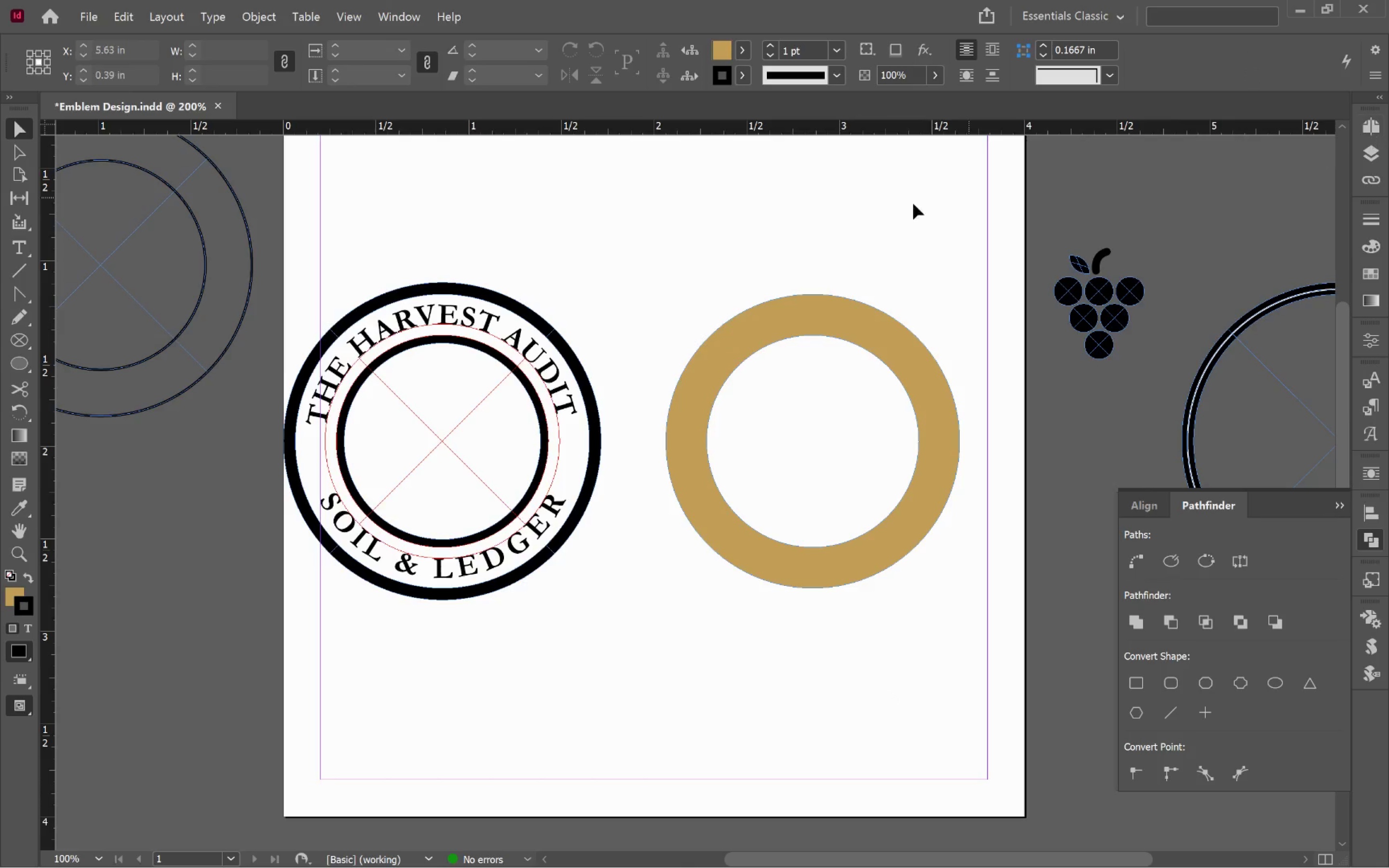 
wait(5.62)
 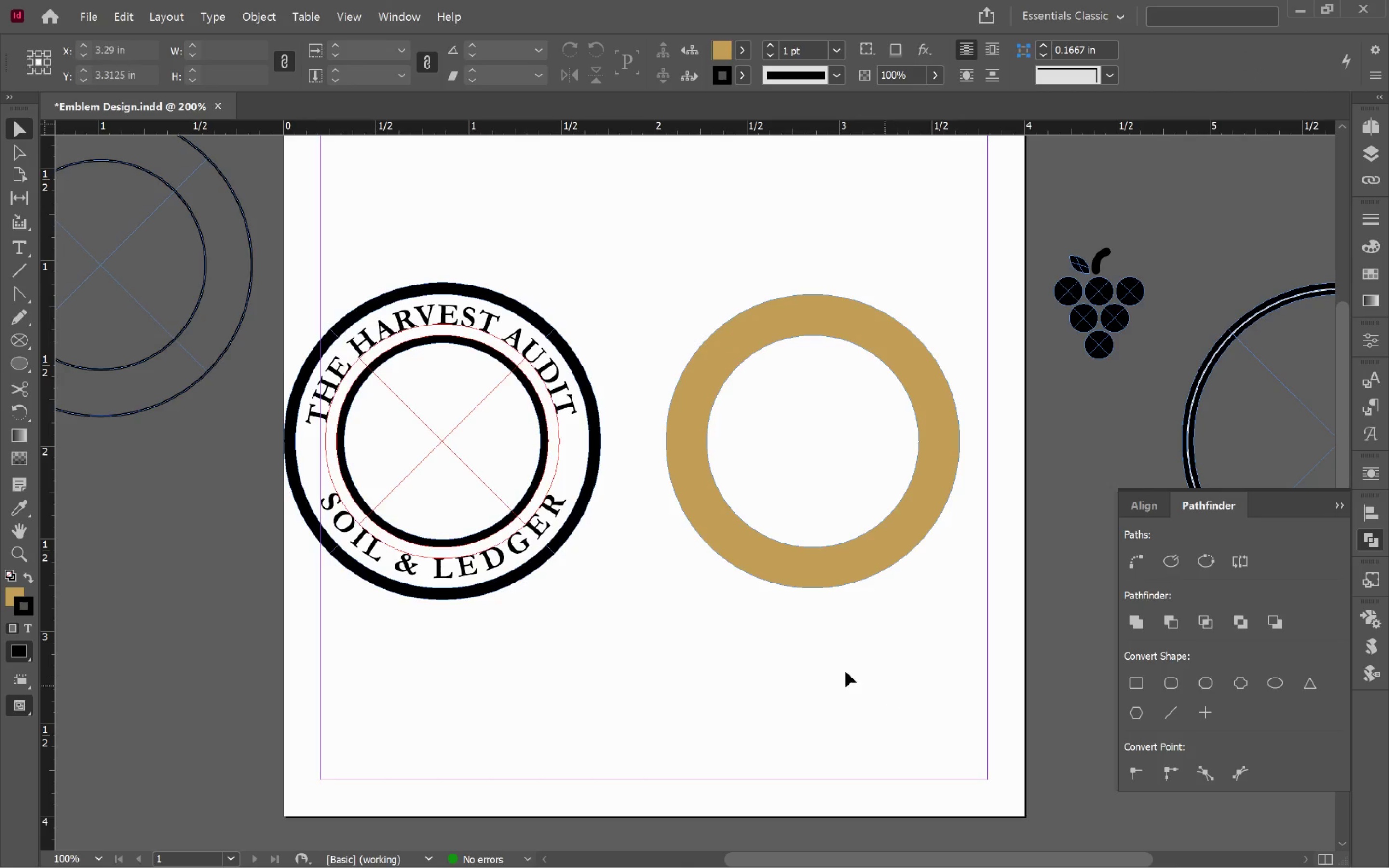 
hold_key(key=ShiftLeft, duration=0.75)
left_click([730, 355])
 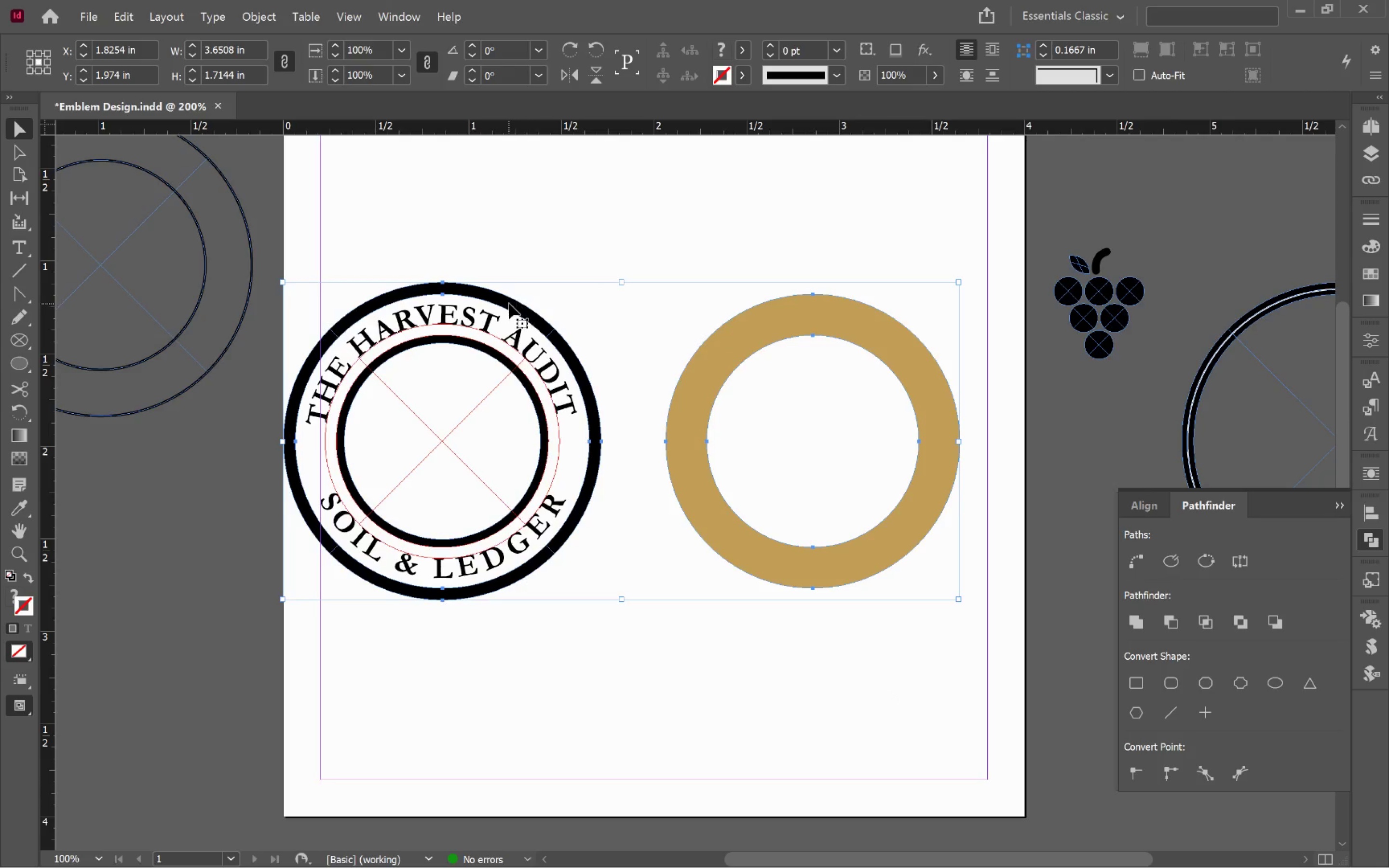 
left_click([509, 303])
 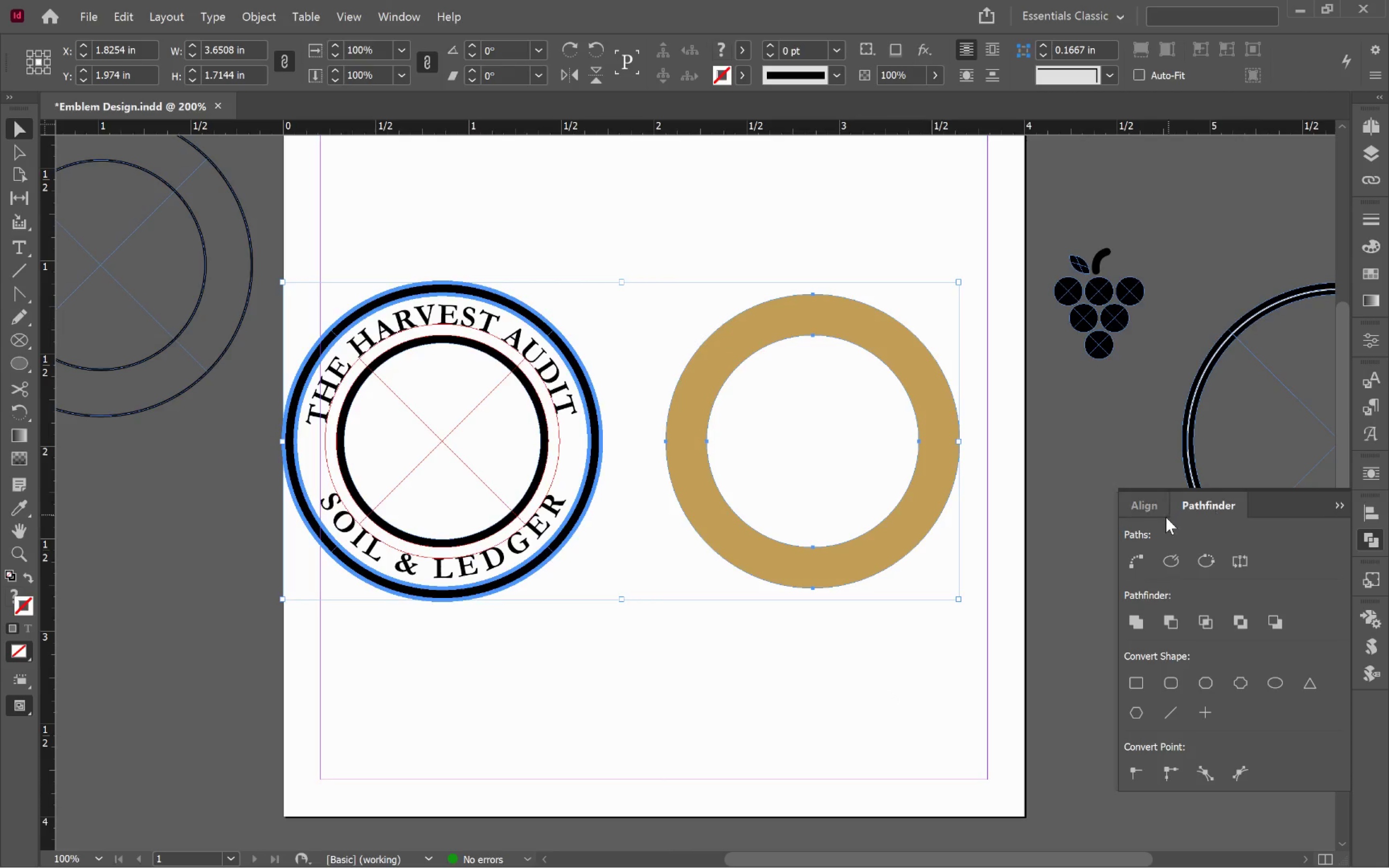 
left_click([1143, 506])
 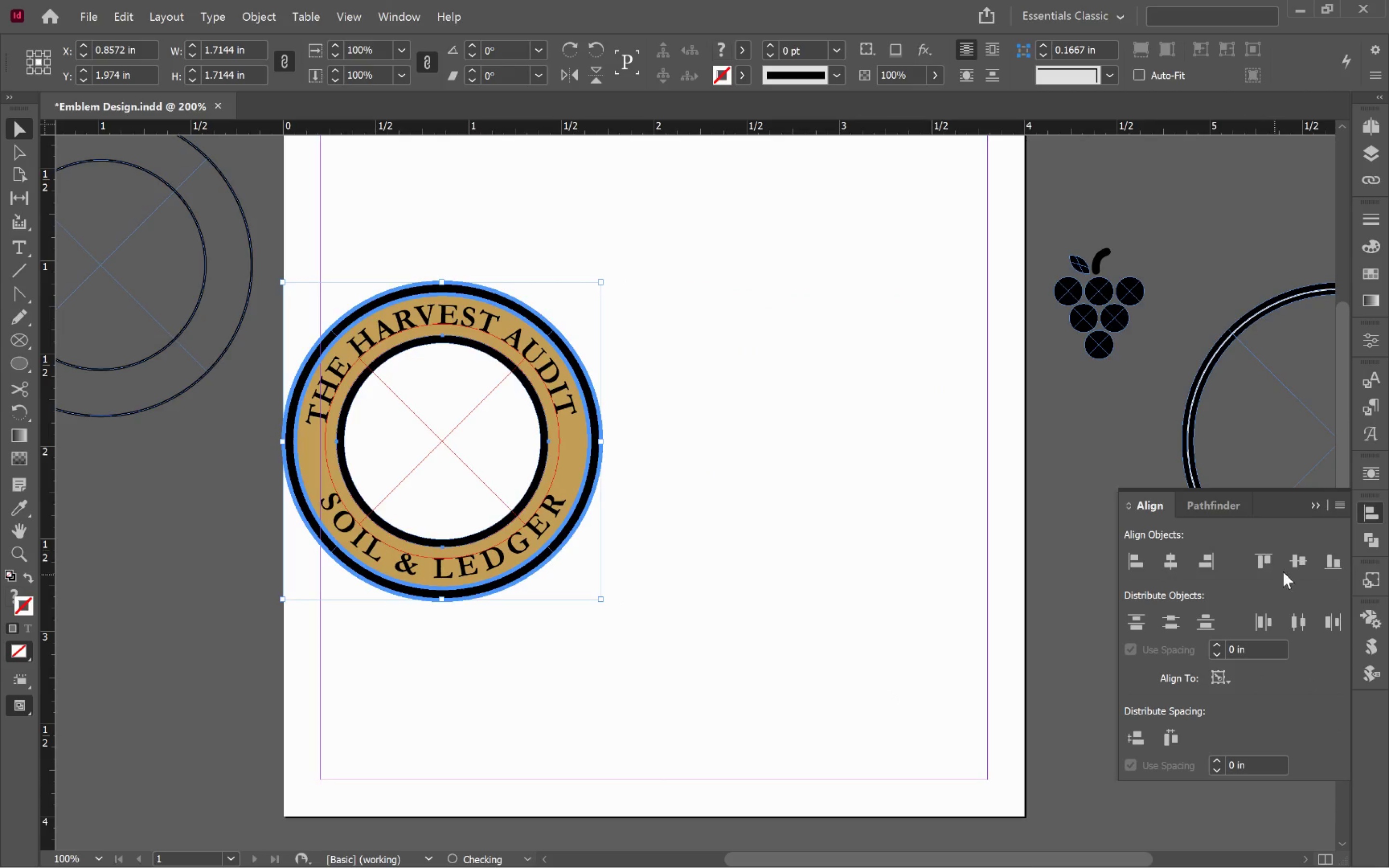 
left_click([1302, 567])
 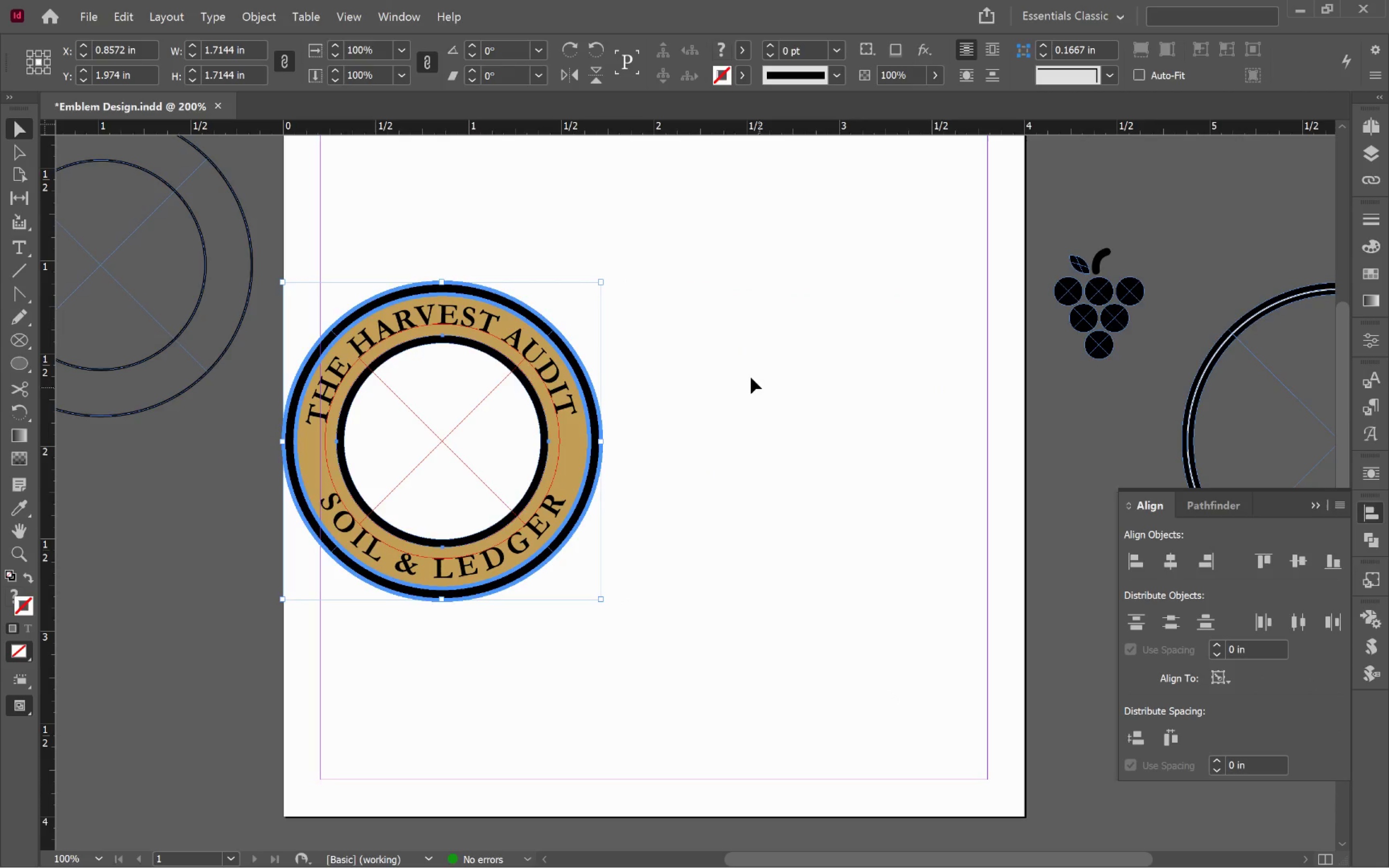 
left_click([737, 366])
 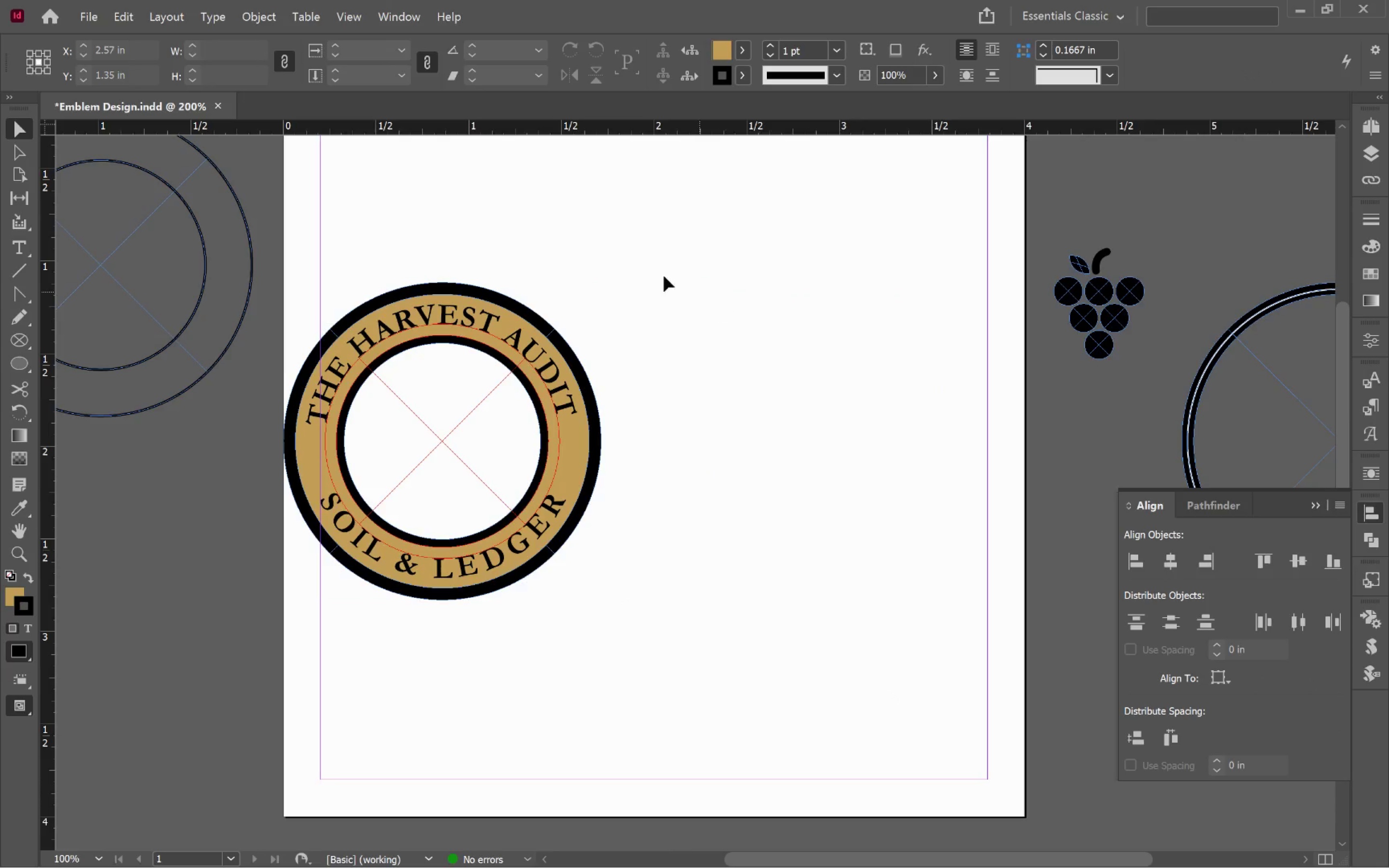 
left_click_drag(start_coordinate=[666, 256], to_coordinate=[284, 649])
 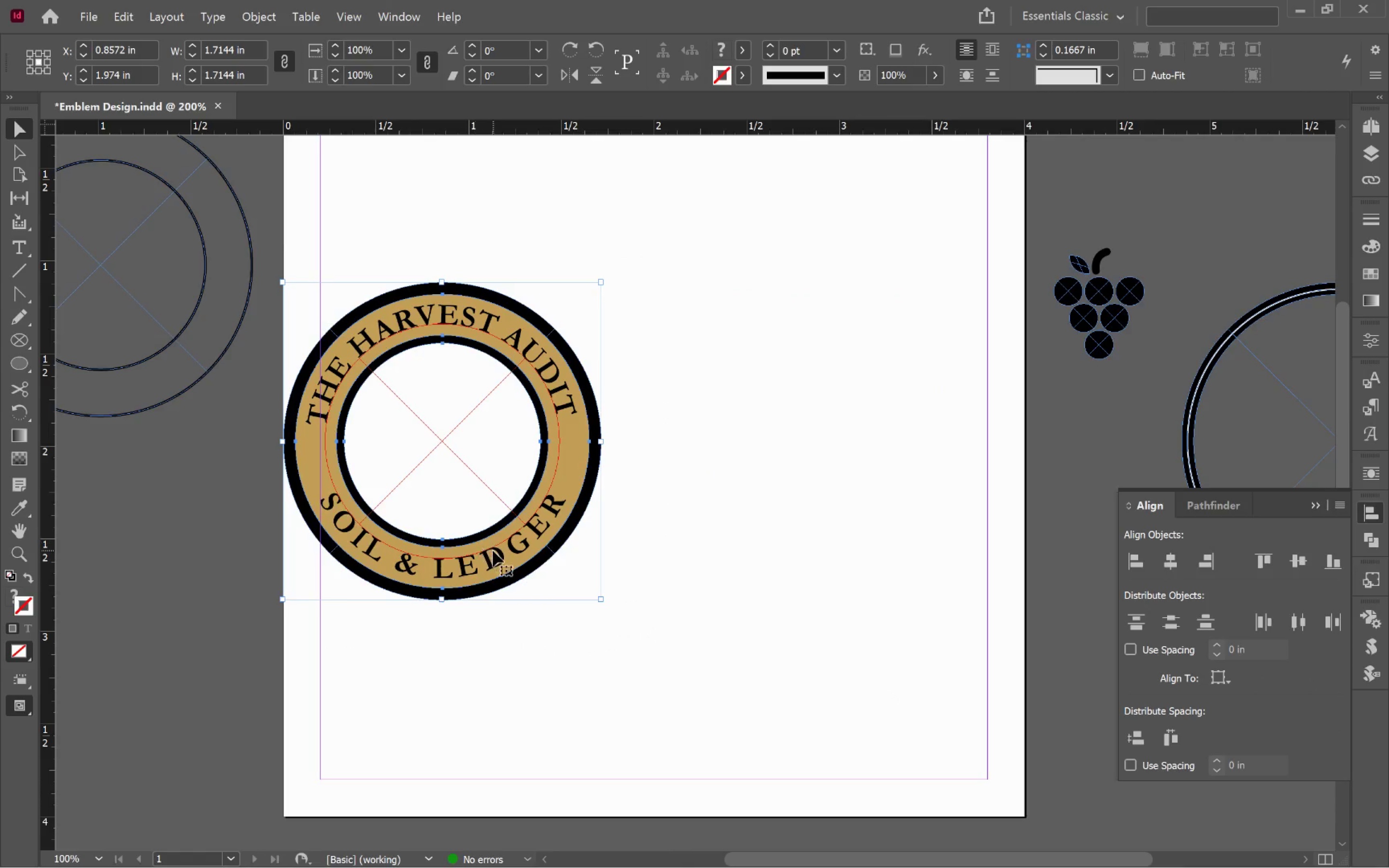 
left_click_drag(start_coordinate=[494, 552], to_coordinate=[673, 568])
 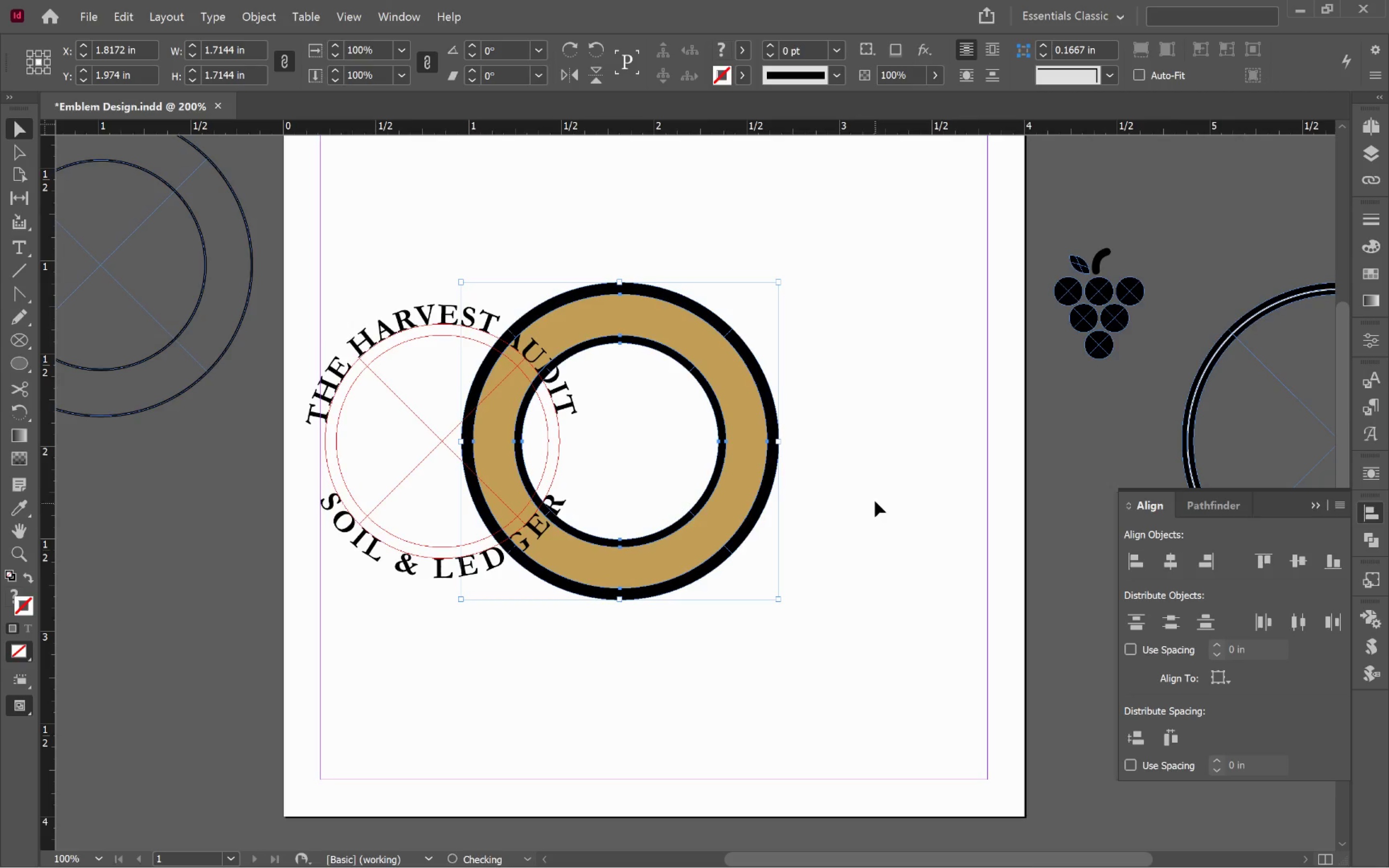 
hold_key(key=ShiftLeft, duration=1.06)
 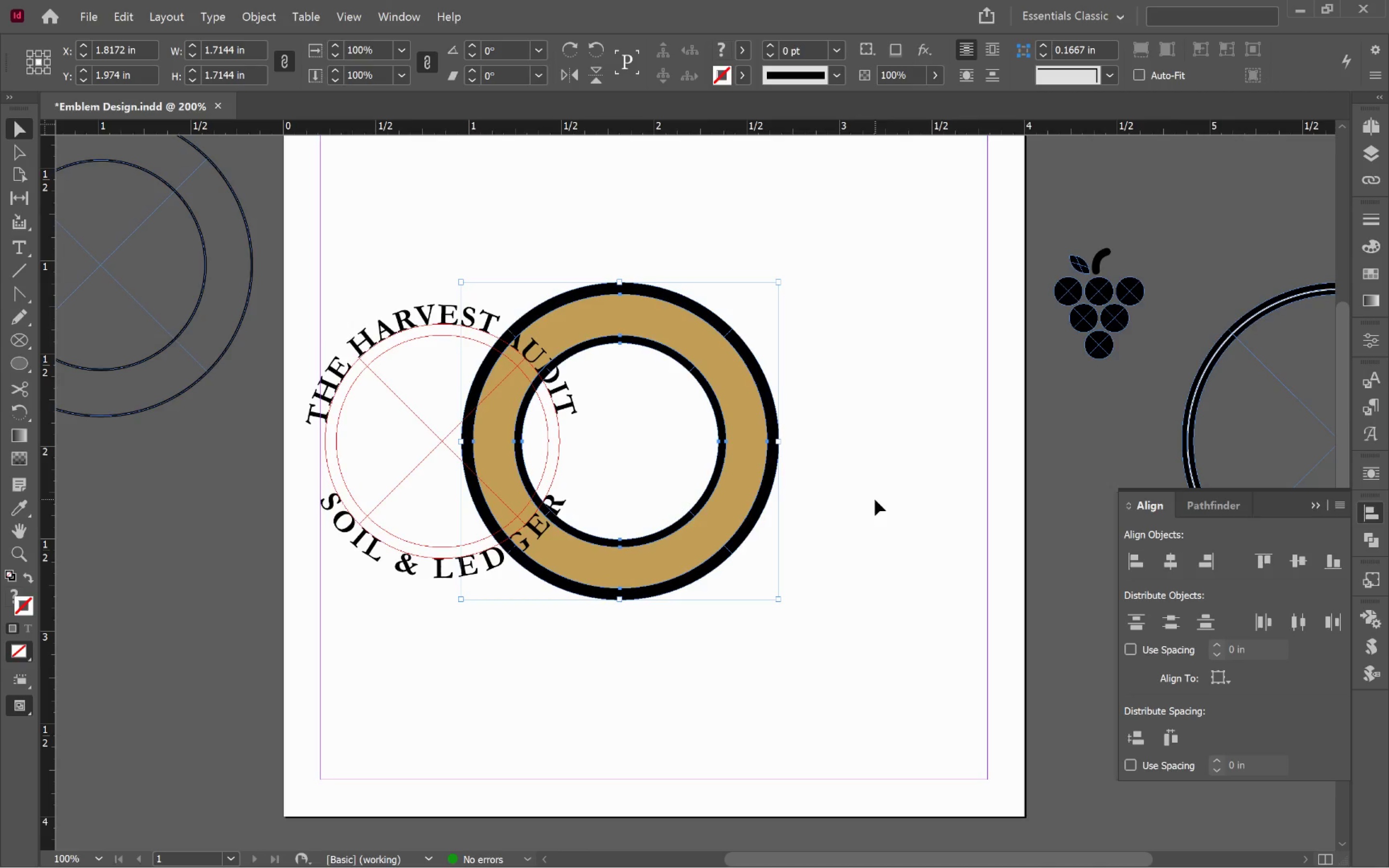 
key(Control+Z)
 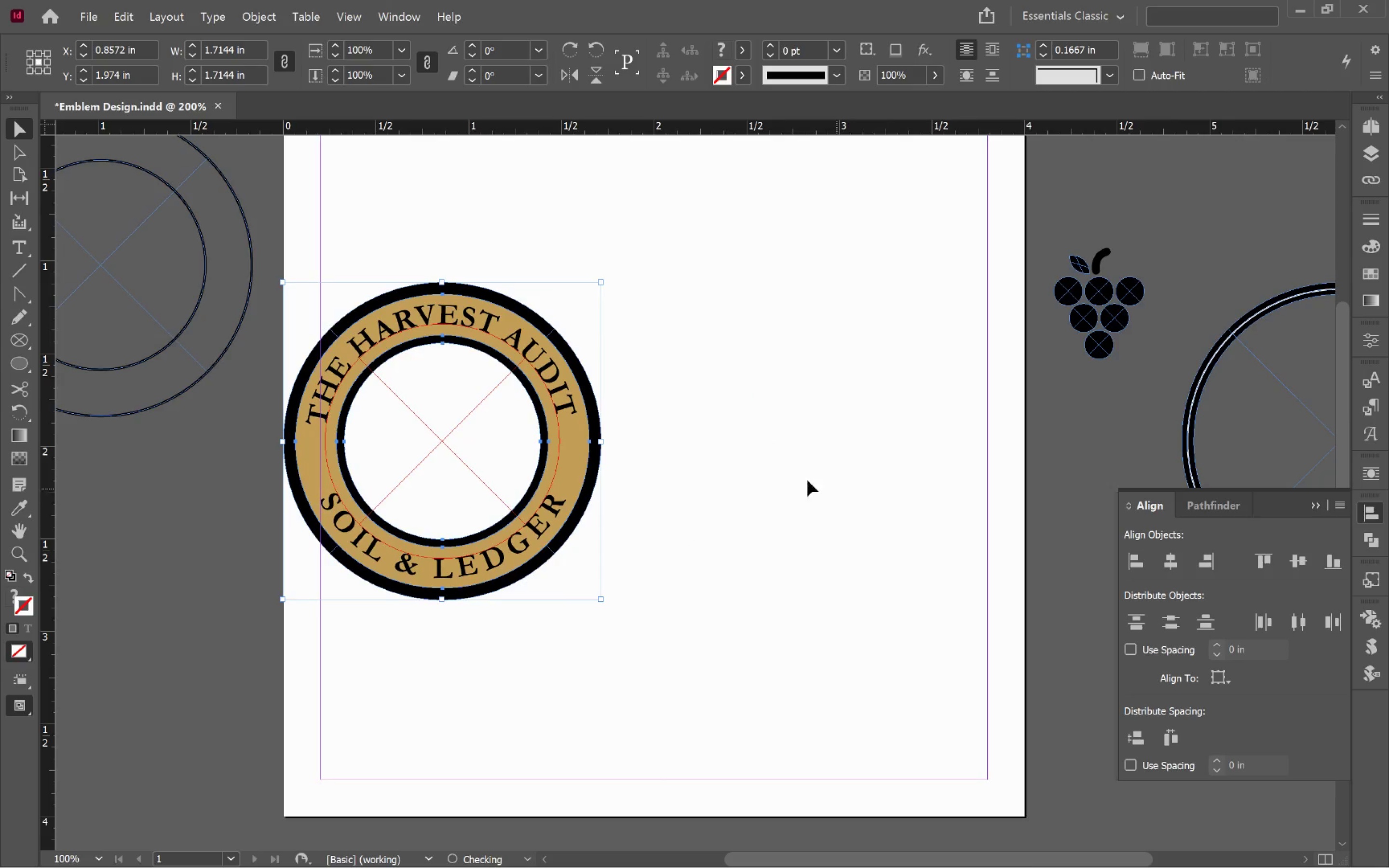 
left_click([797, 475])
 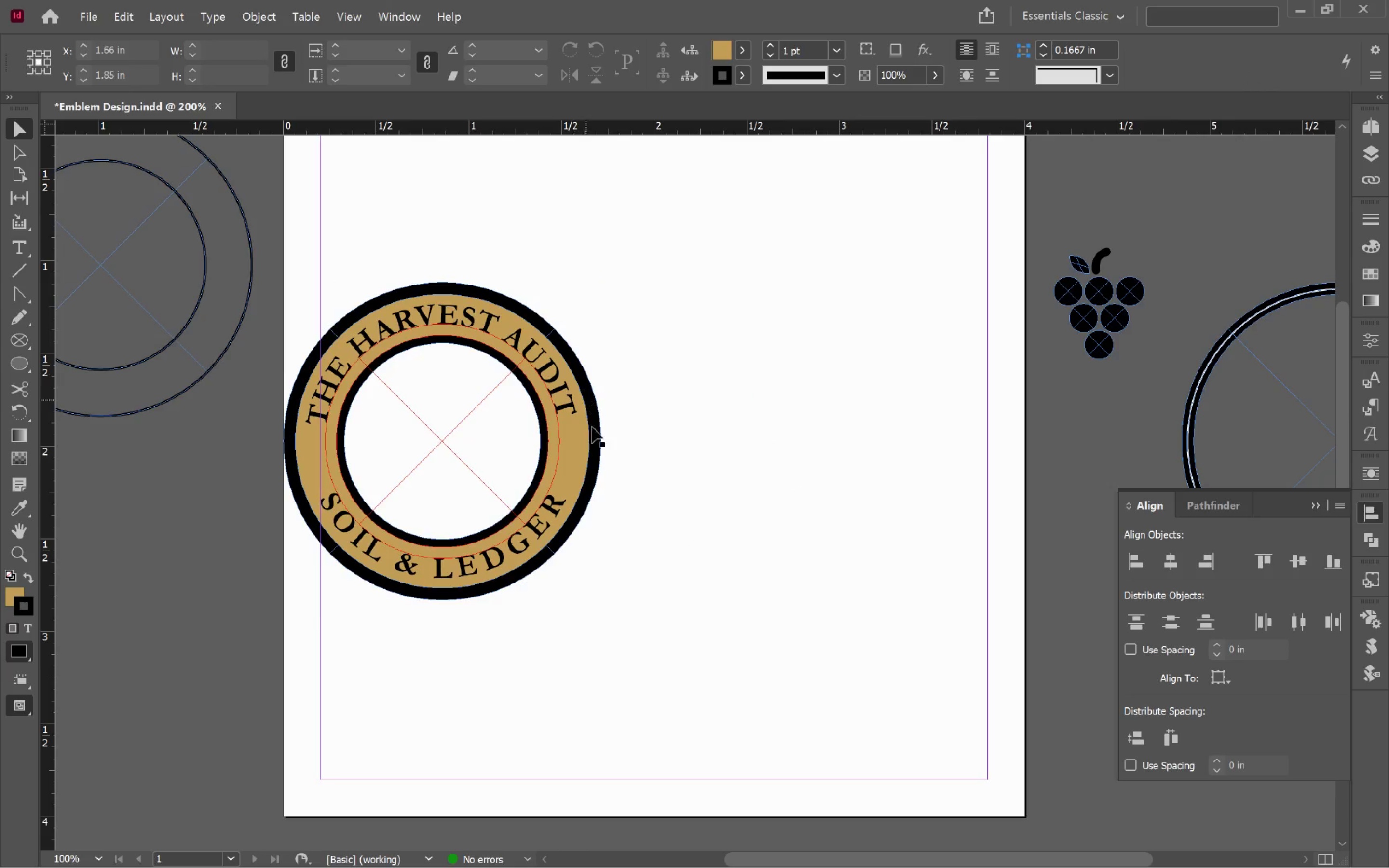 
left_click([597, 442])
 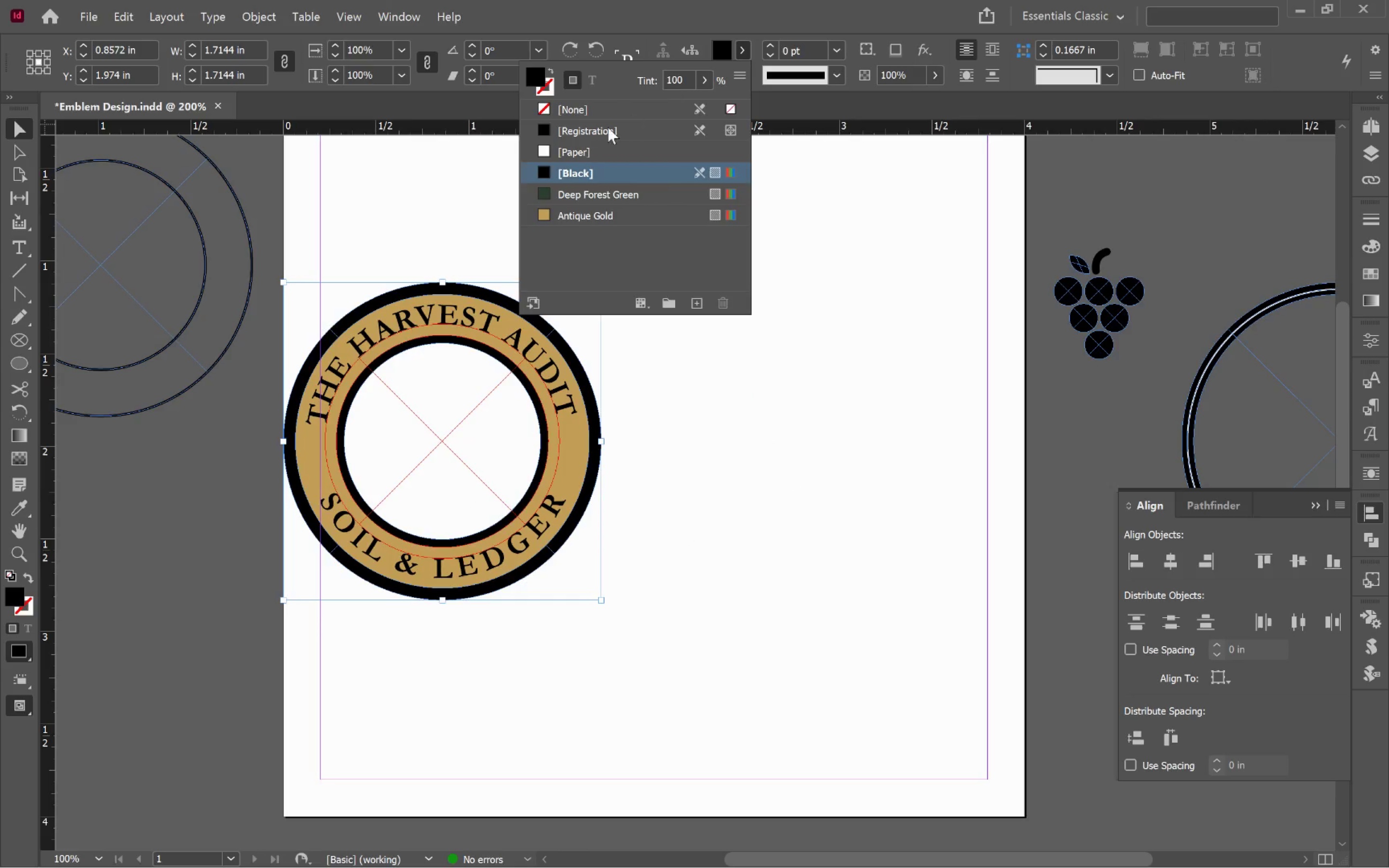 
left_click([594, 192])
 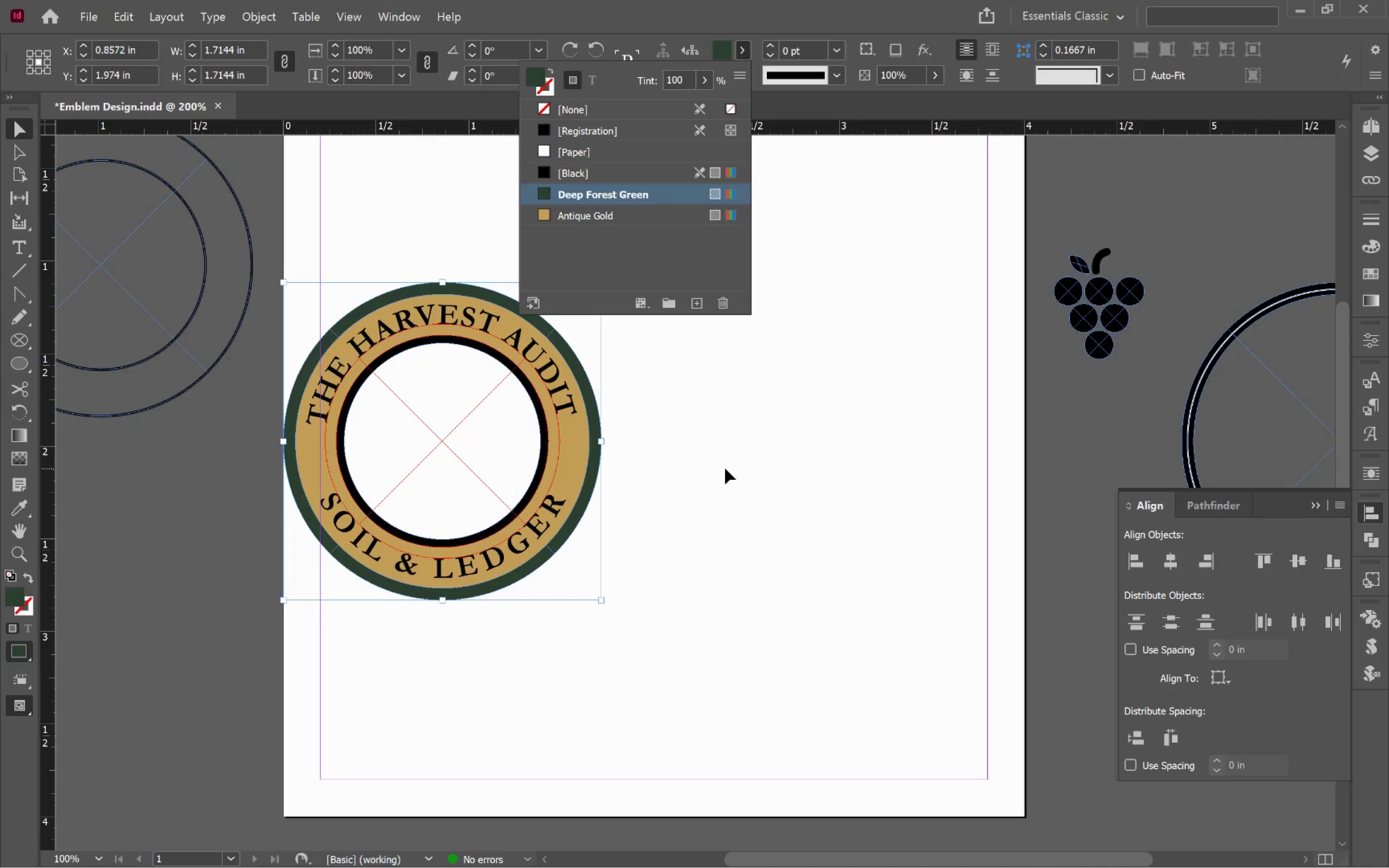 
left_click([727, 457])
 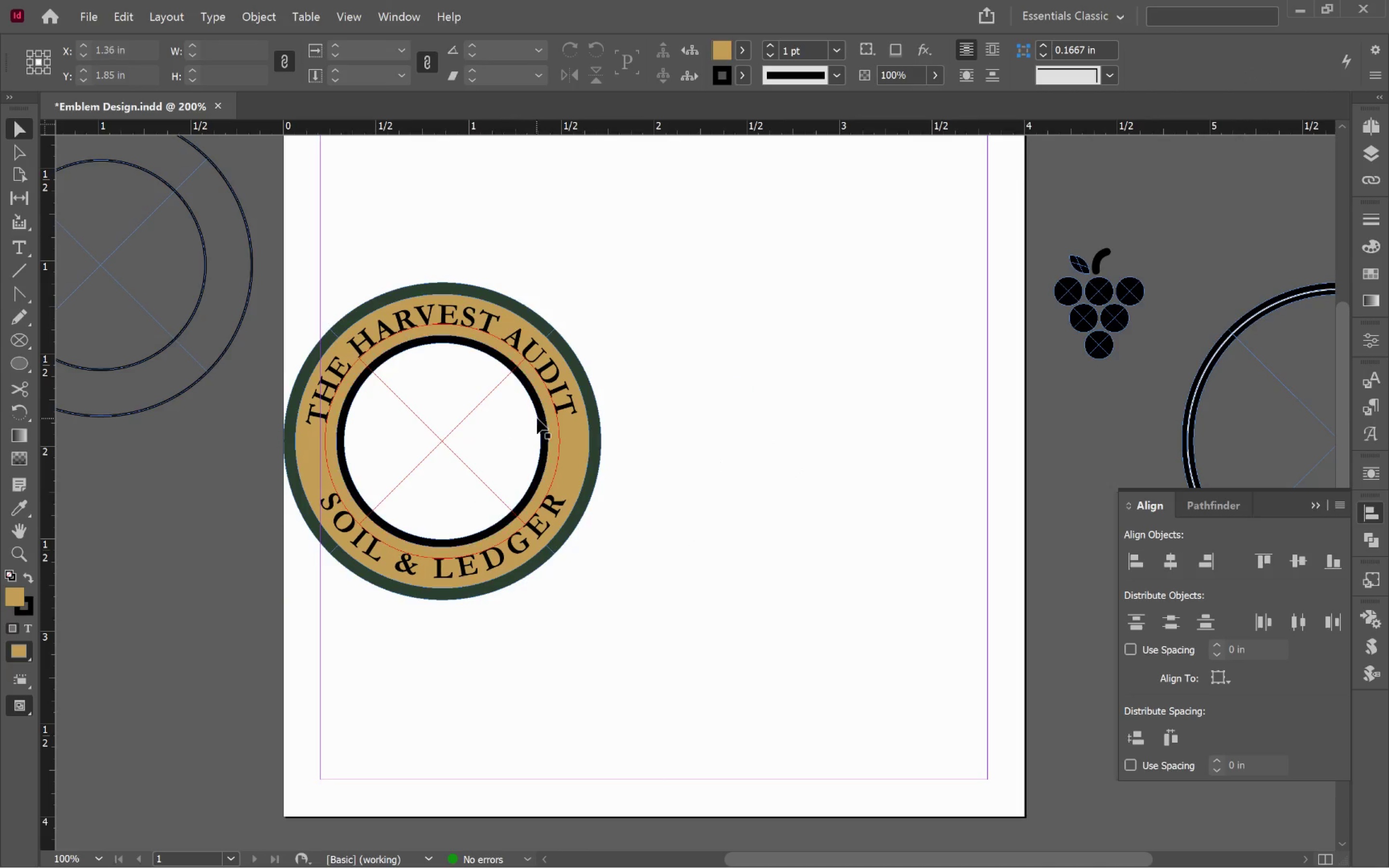 
left_click([537, 415])
 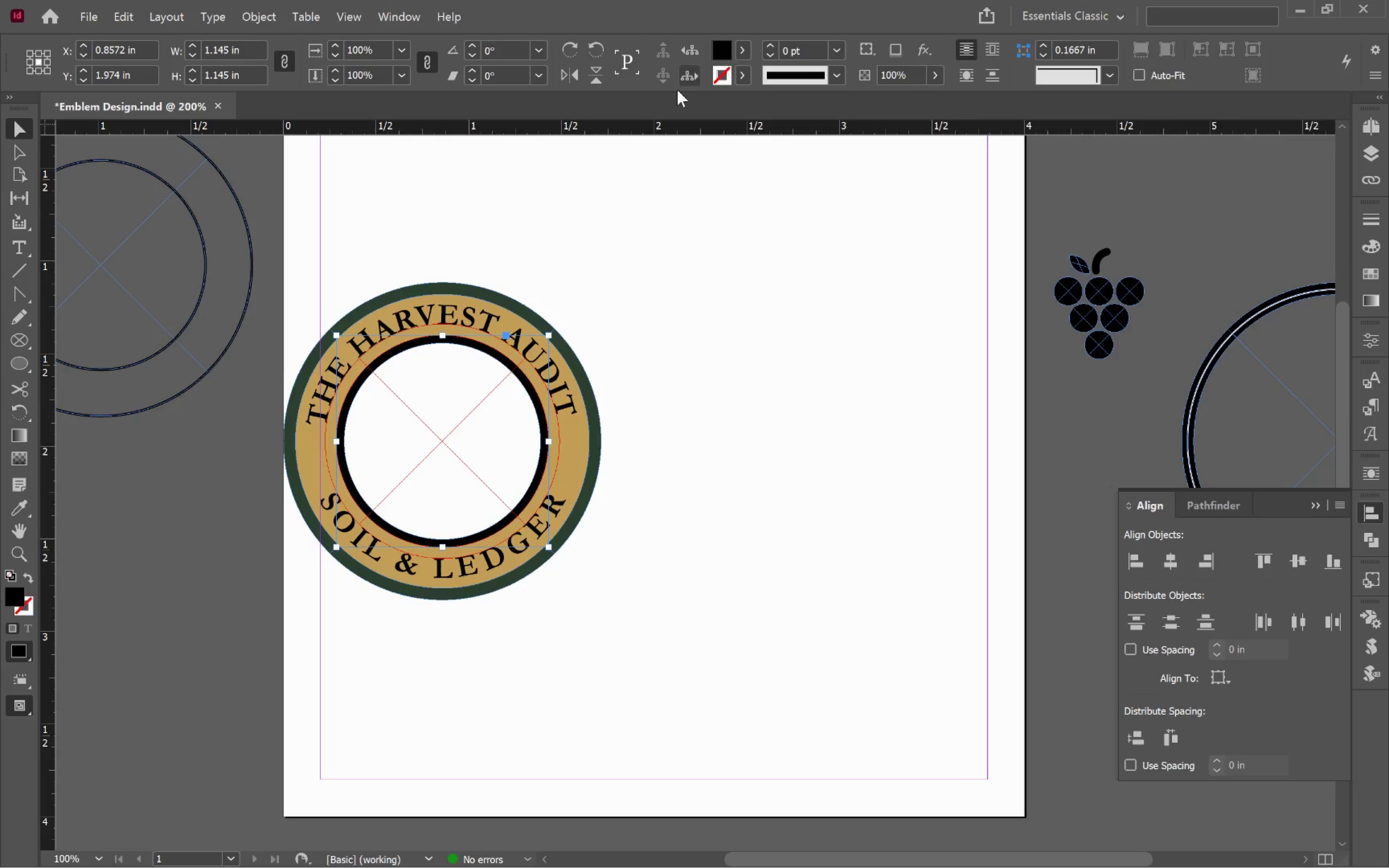 
hold_key(key=ShiftLeft, duration=1.12)
left_click([485, 293])
 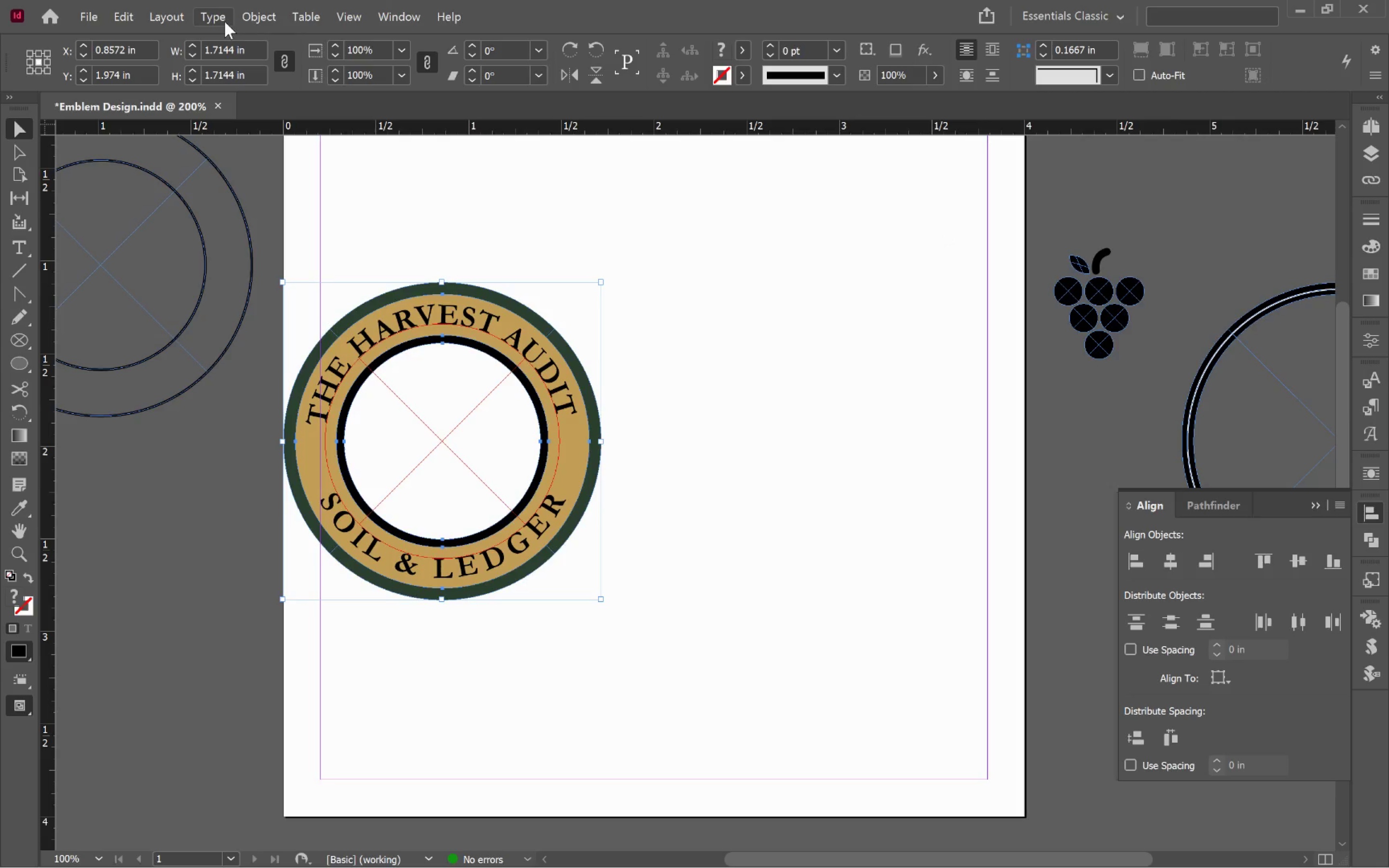 
left_click([221, 20])
 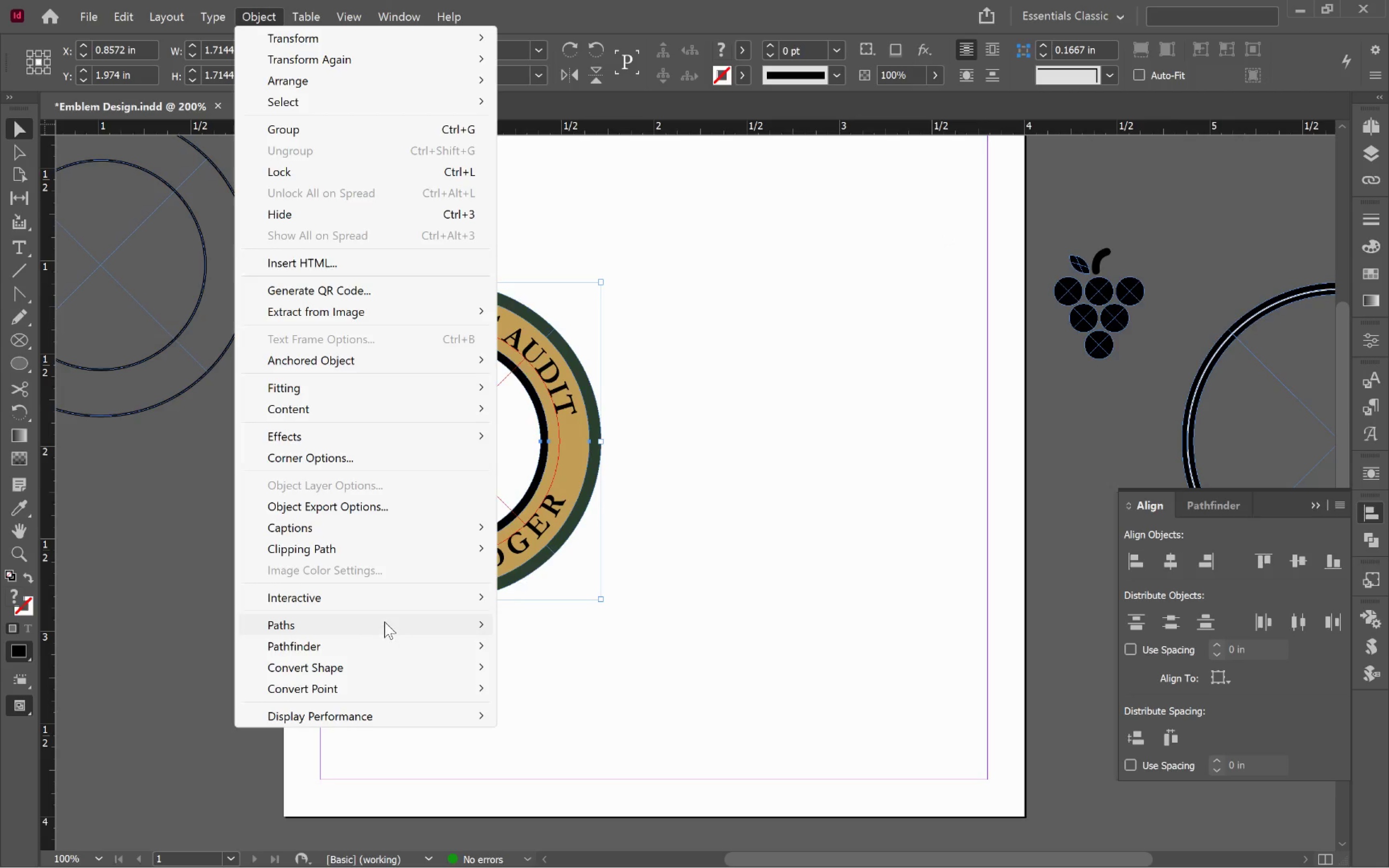 
left_click([610, 715])
 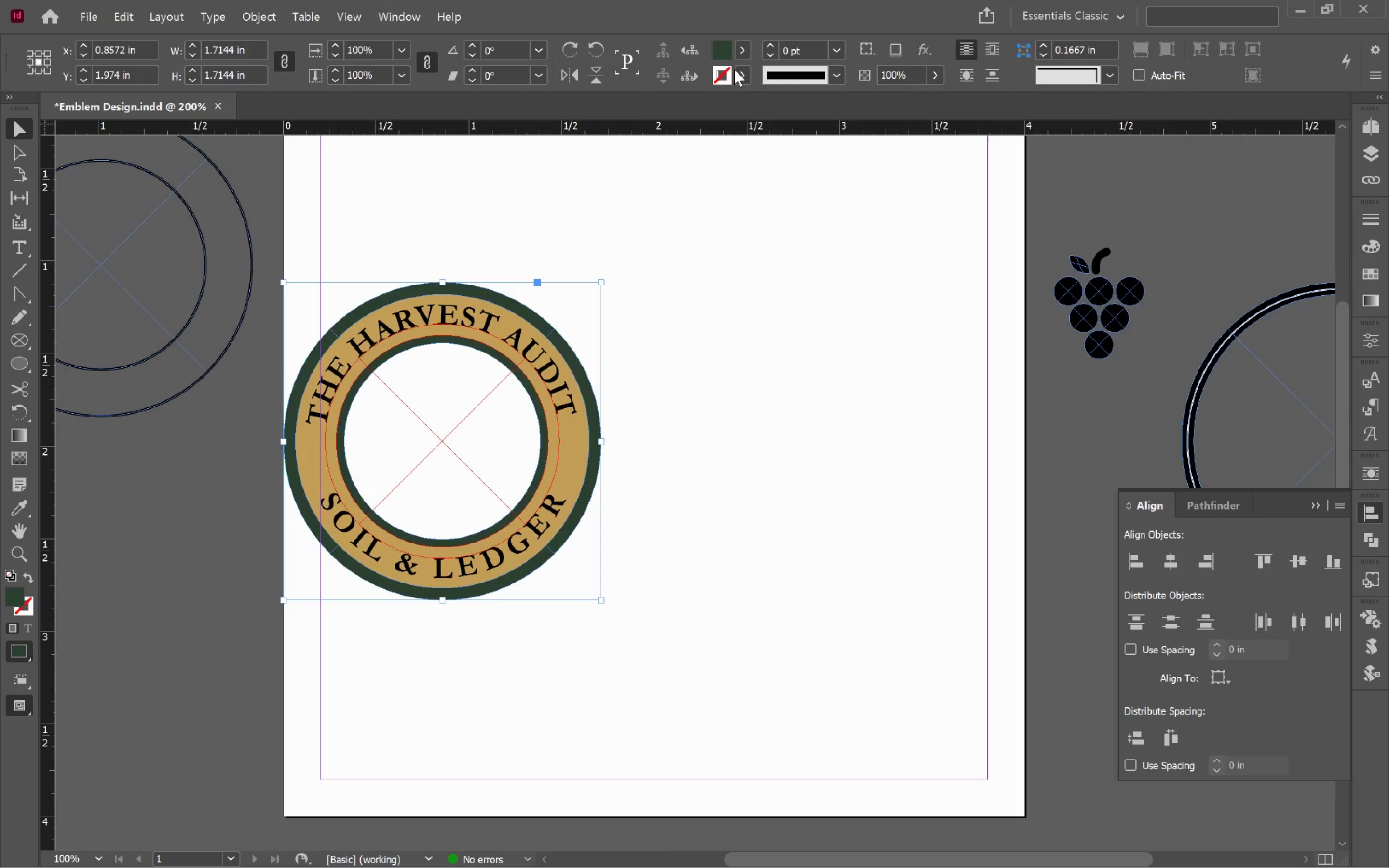 
left_click([753, 387])
 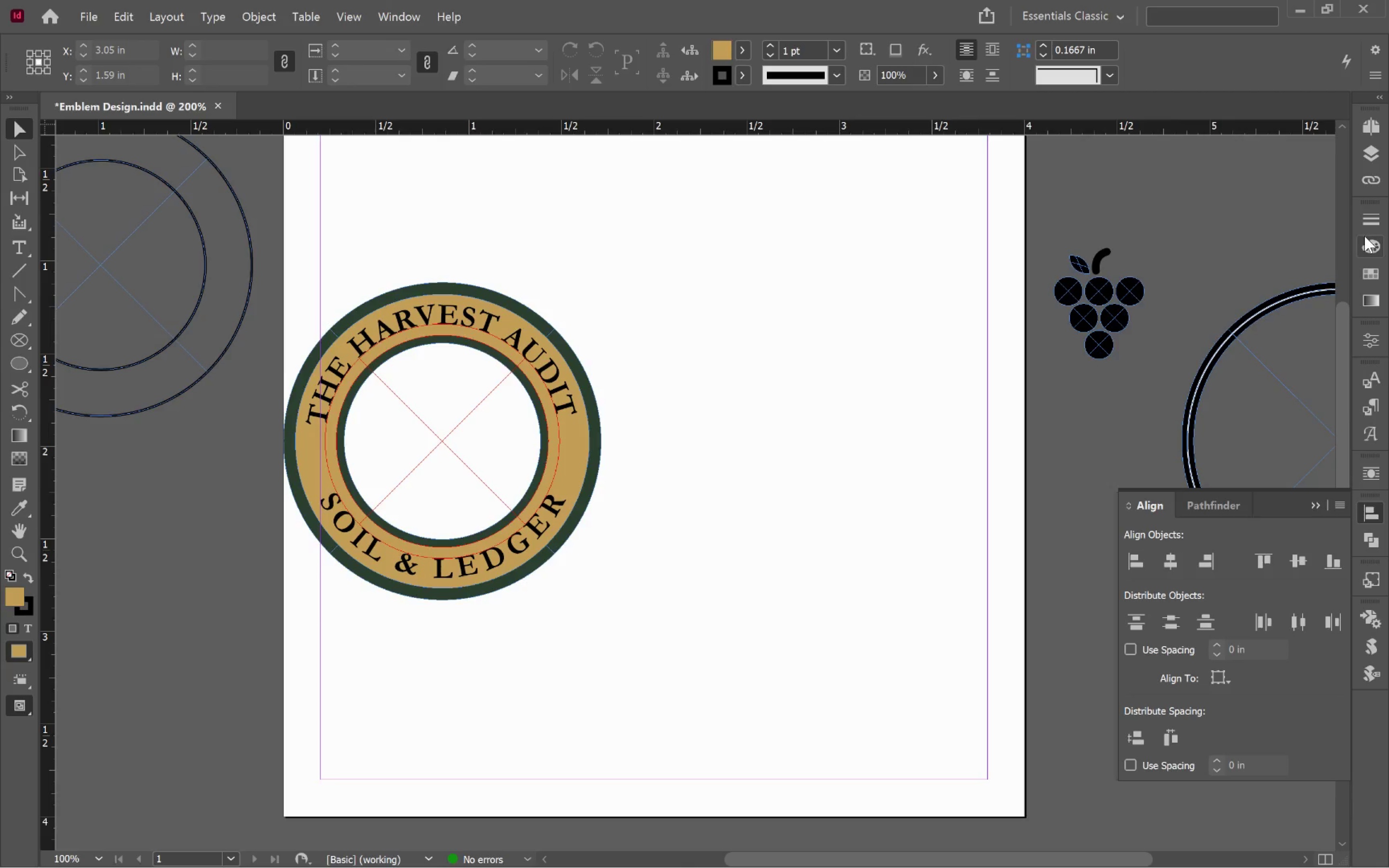 
left_click([1375, 130])
 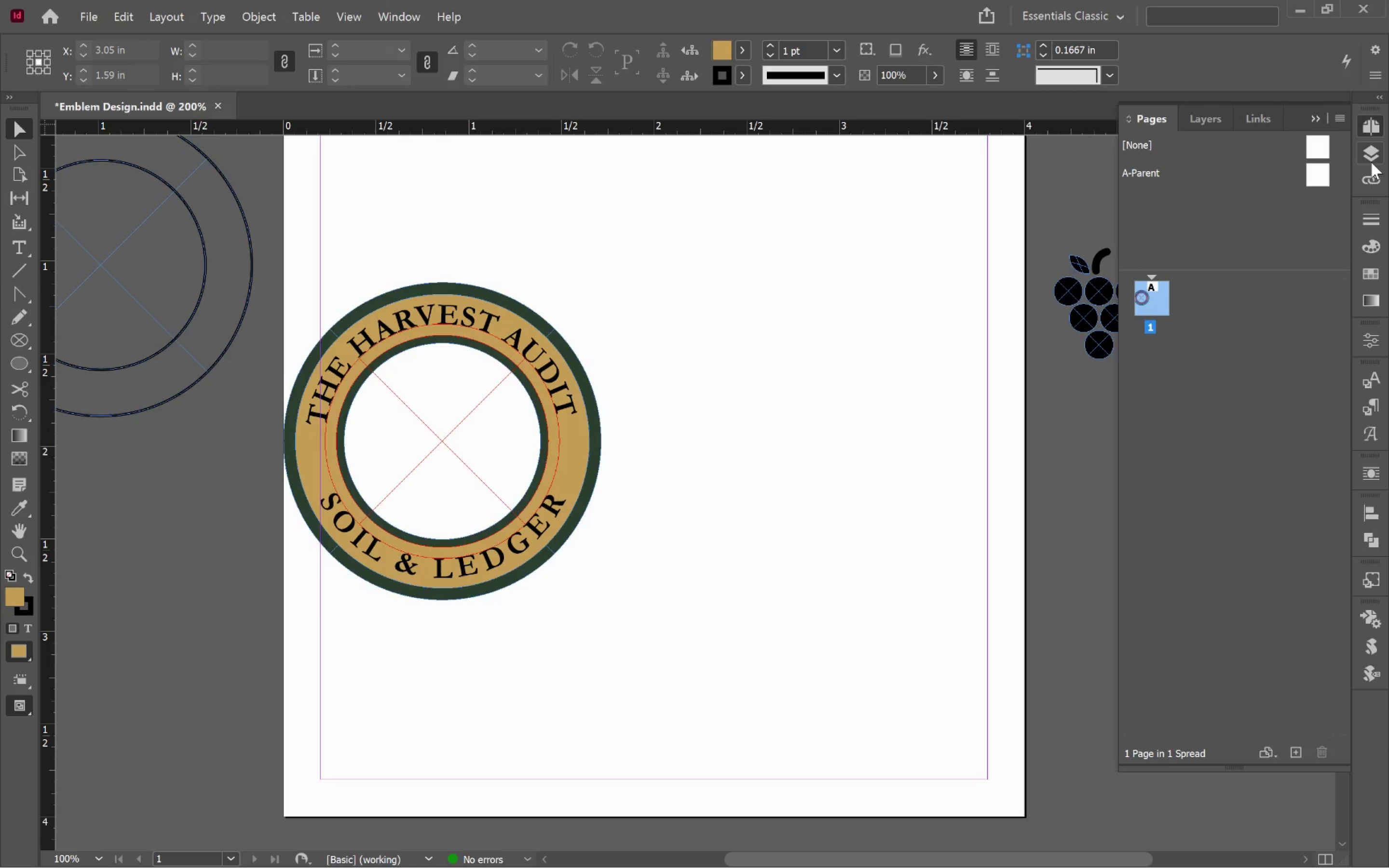 
left_click([1372, 156])
 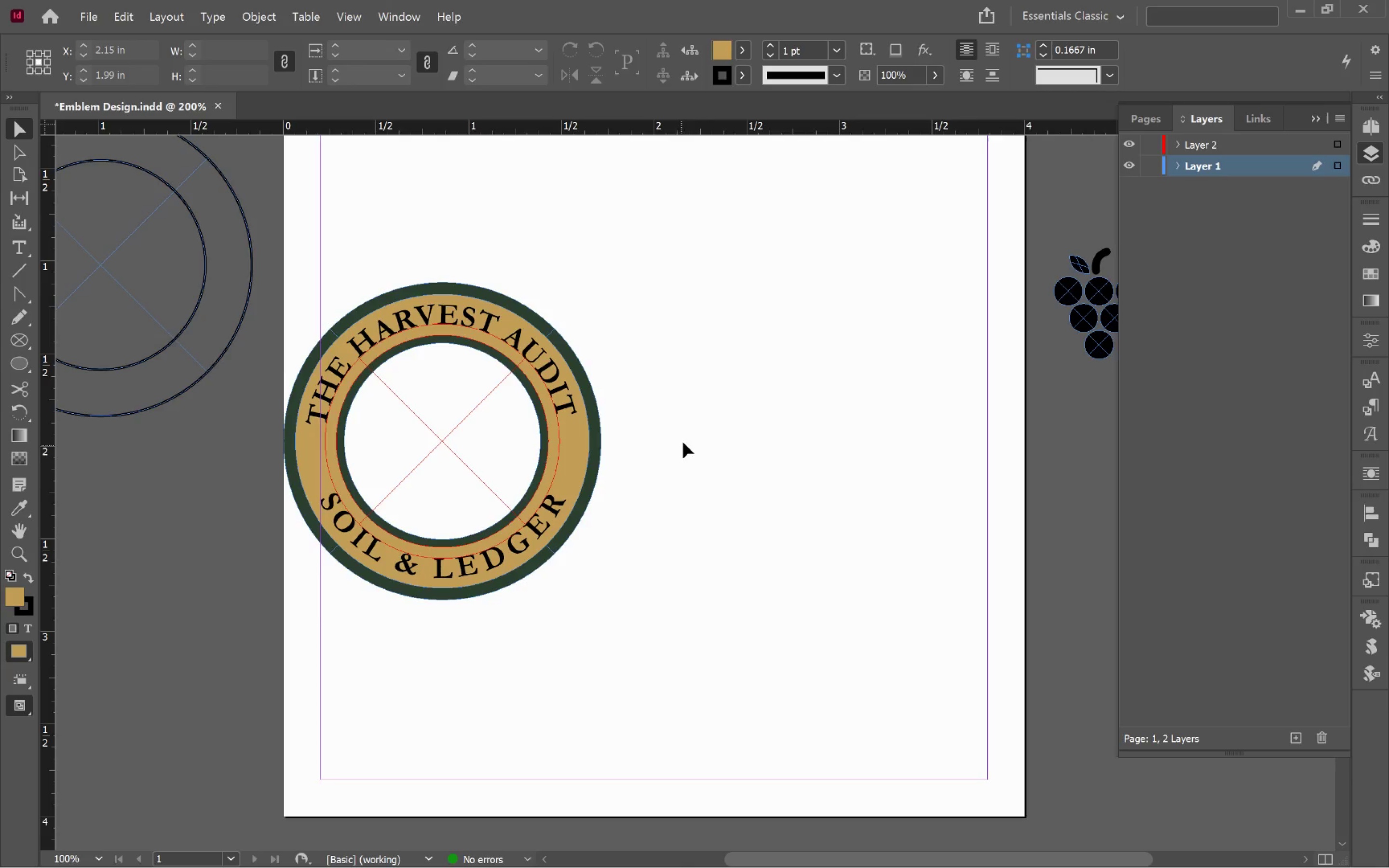 
left_click_drag(start_coordinate=[658, 309], to_coordinate=[331, 506])
 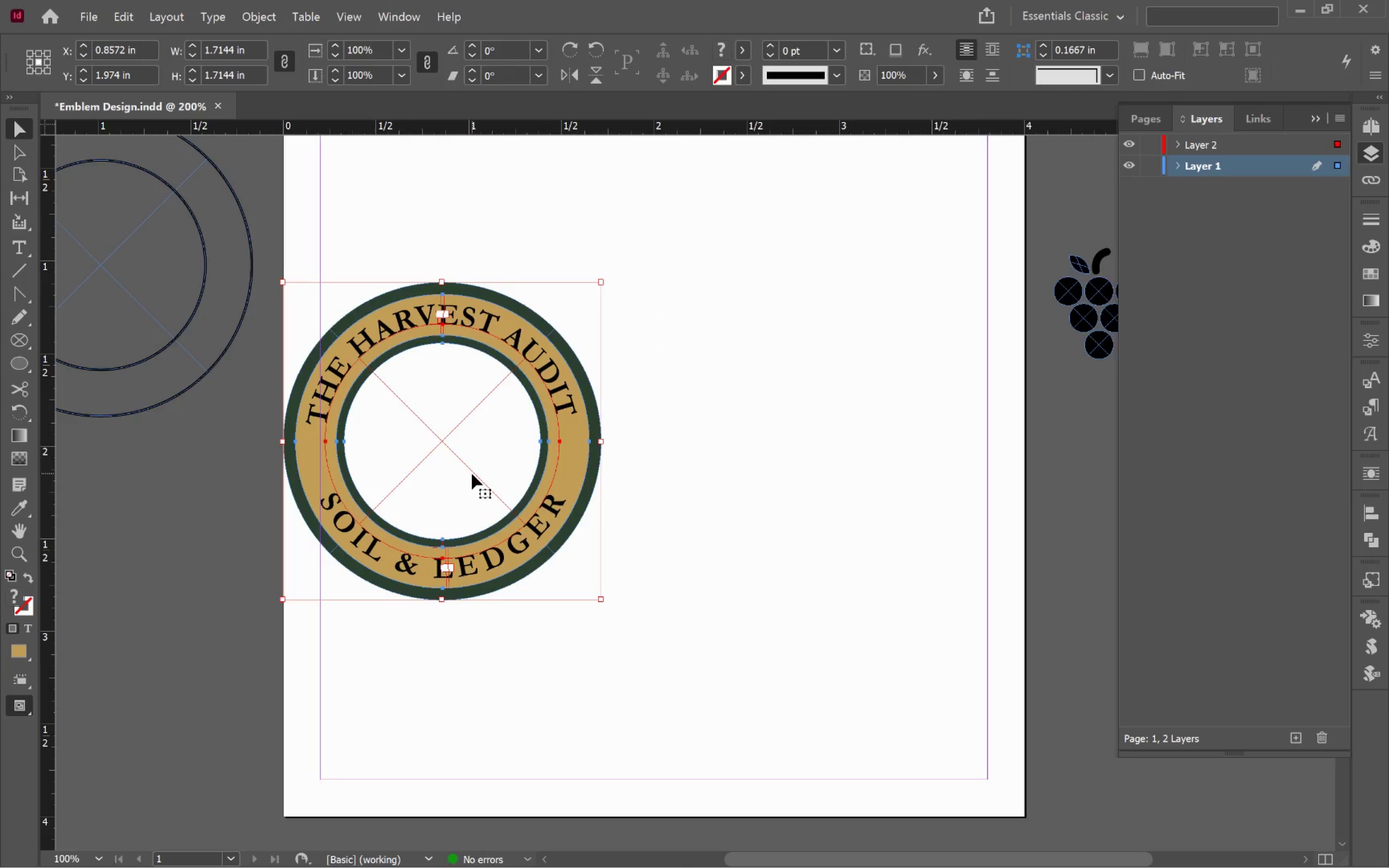 
left_click_drag(start_coordinate=[467, 473], to_coordinate=[683, 500])
 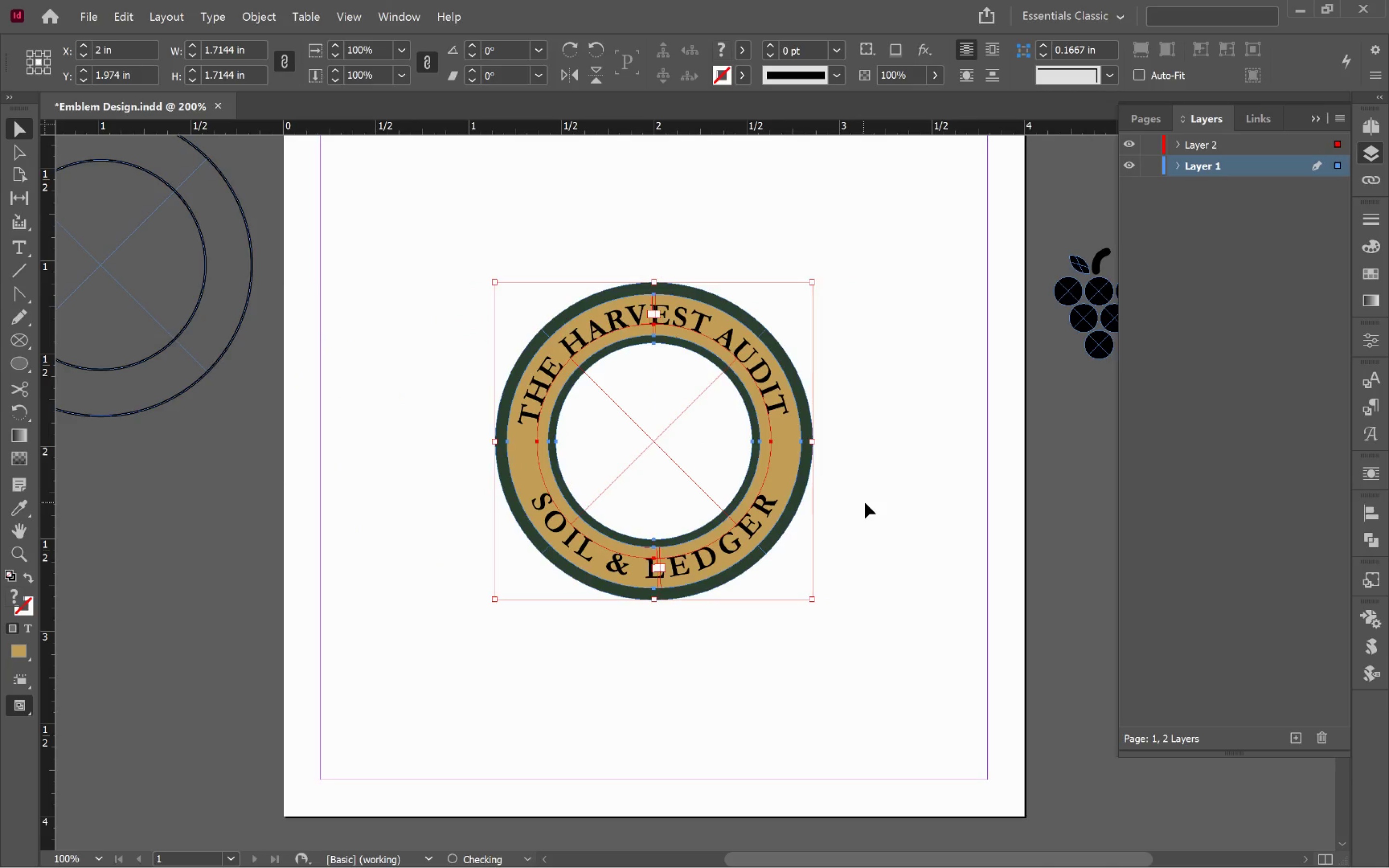 
hold_key(key=ShiftLeft, duration=2.33)
 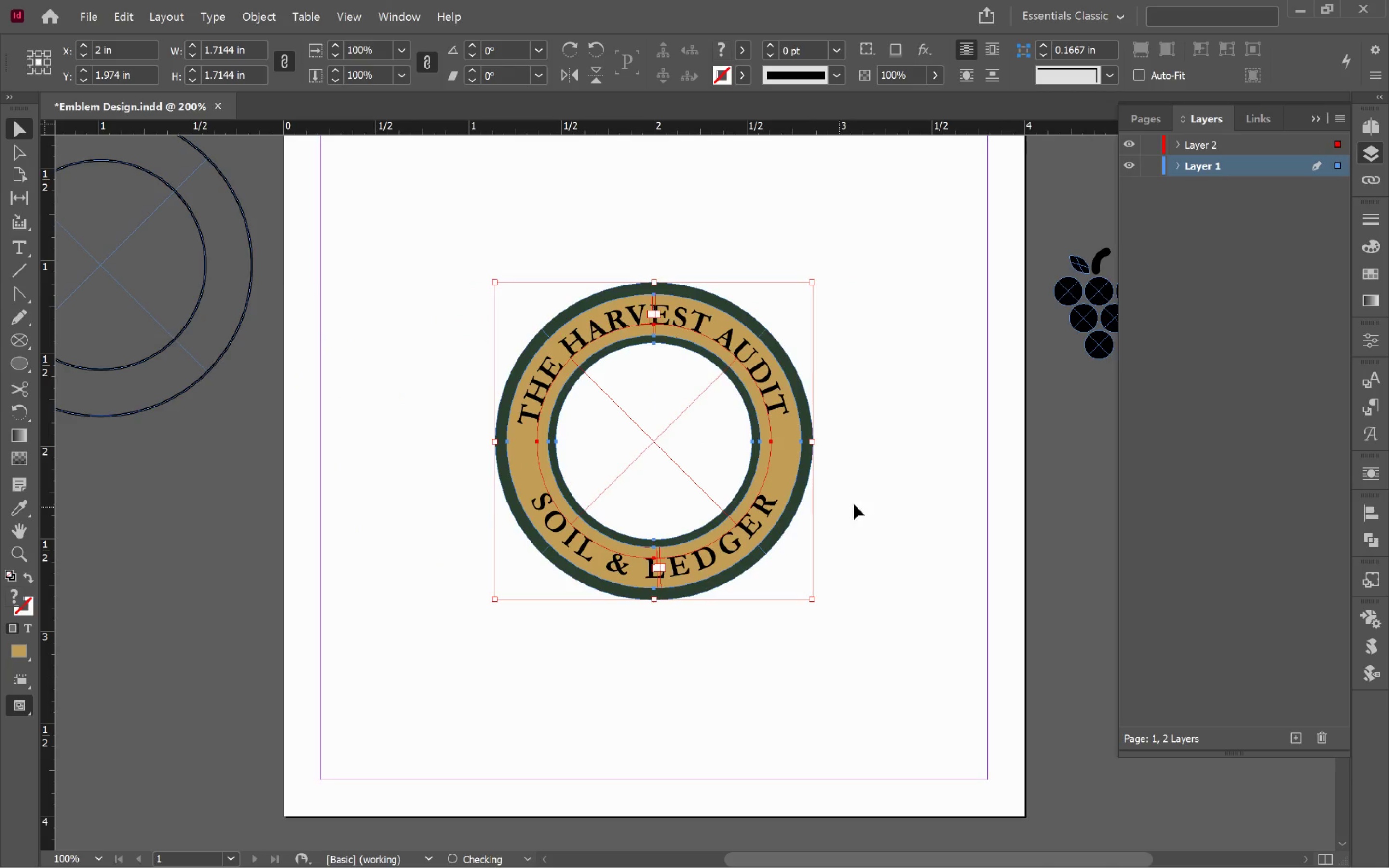 
left_click([865, 502])
 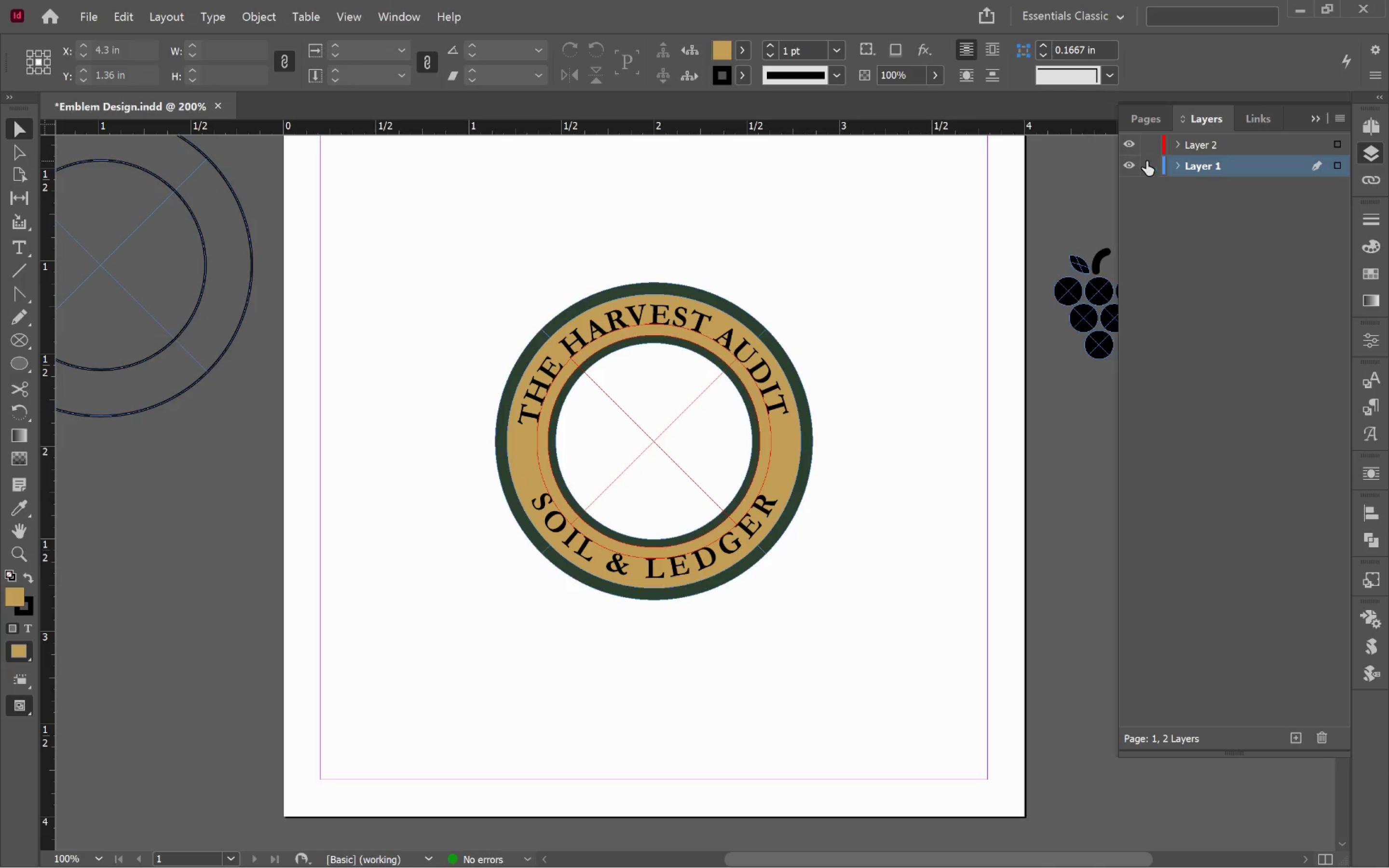 
left_click_drag(start_coordinate=[810, 292], to_coordinate=[625, 418])
 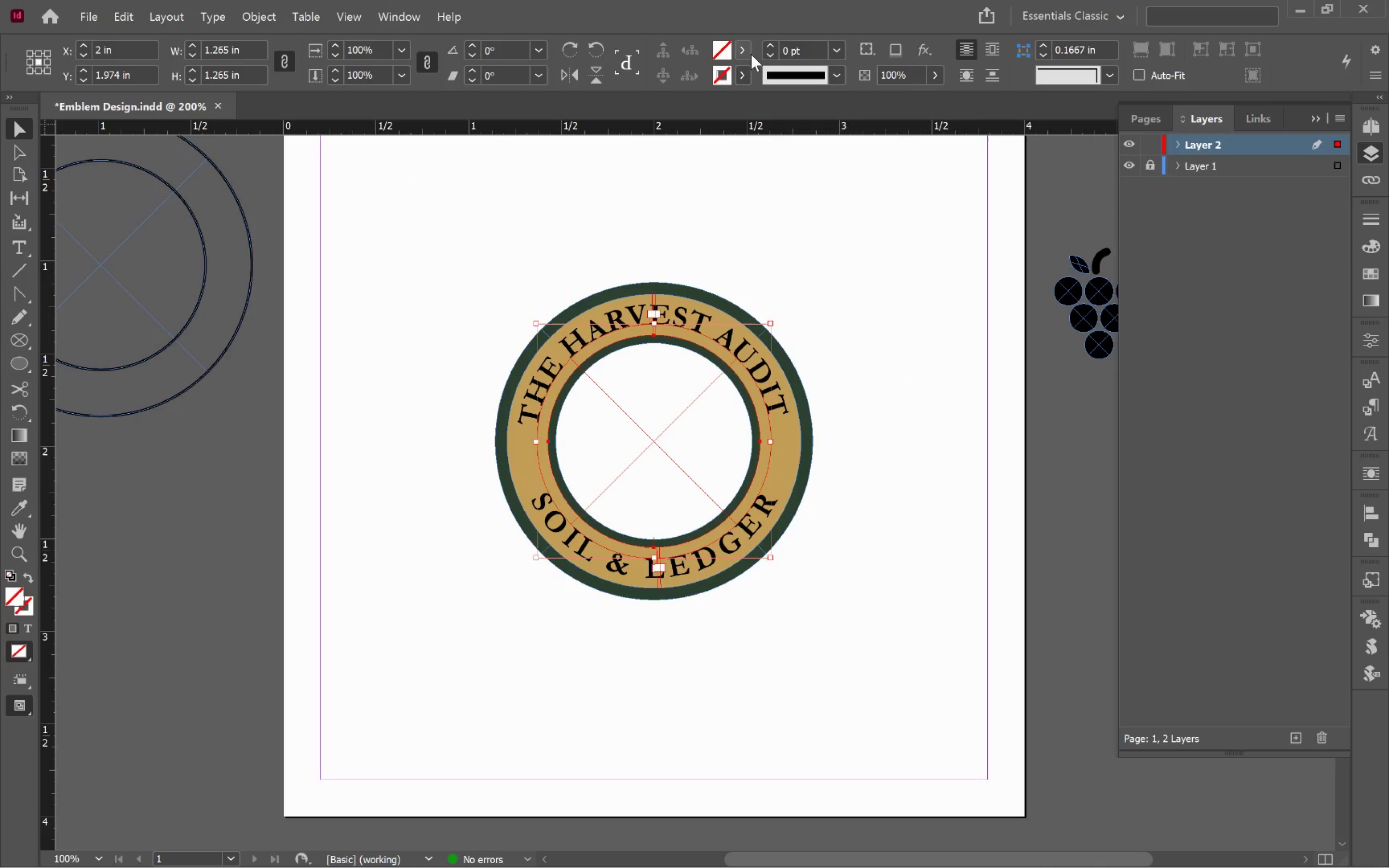 
left_click([744, 48])
 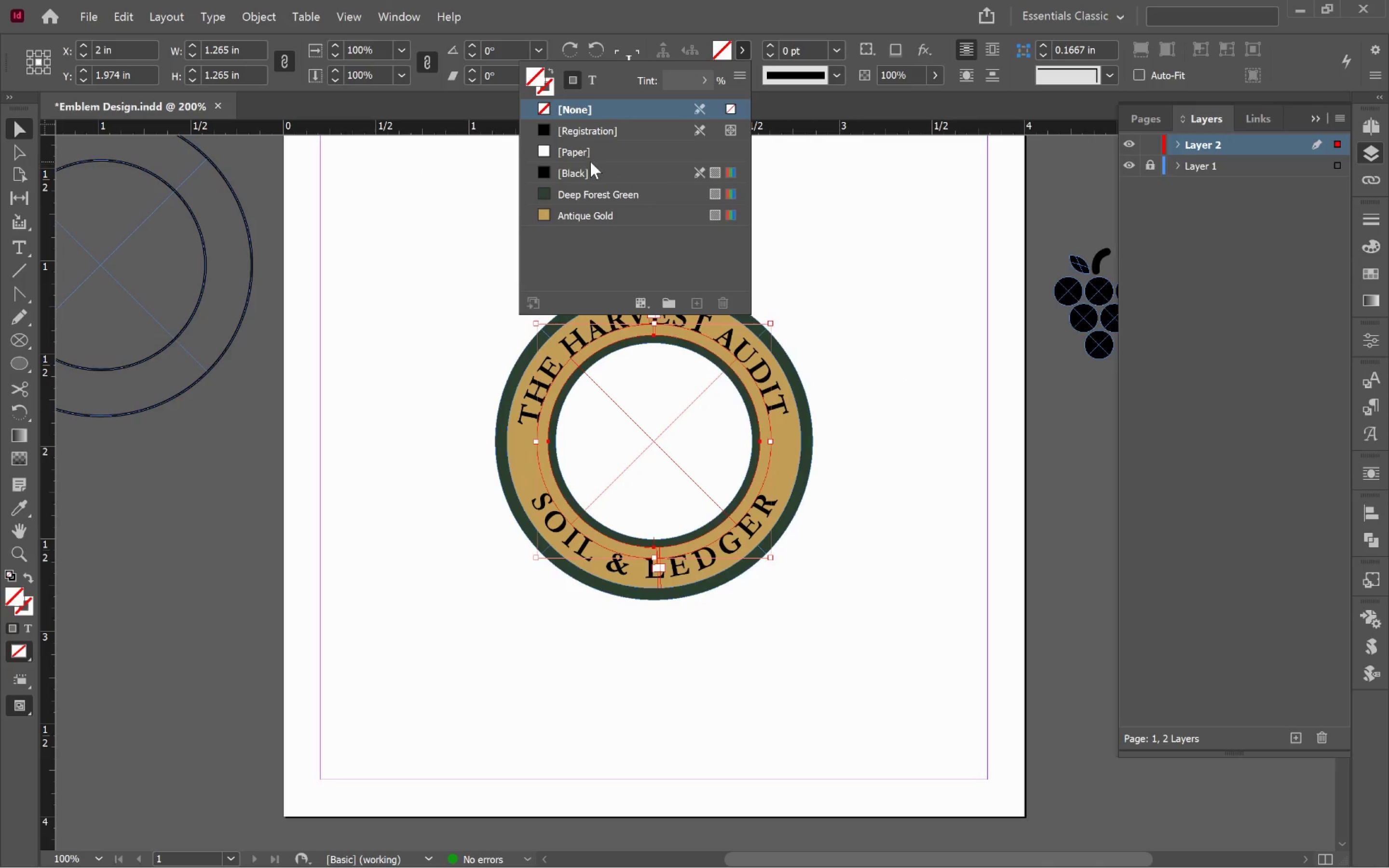 
left_click([580, 150])
 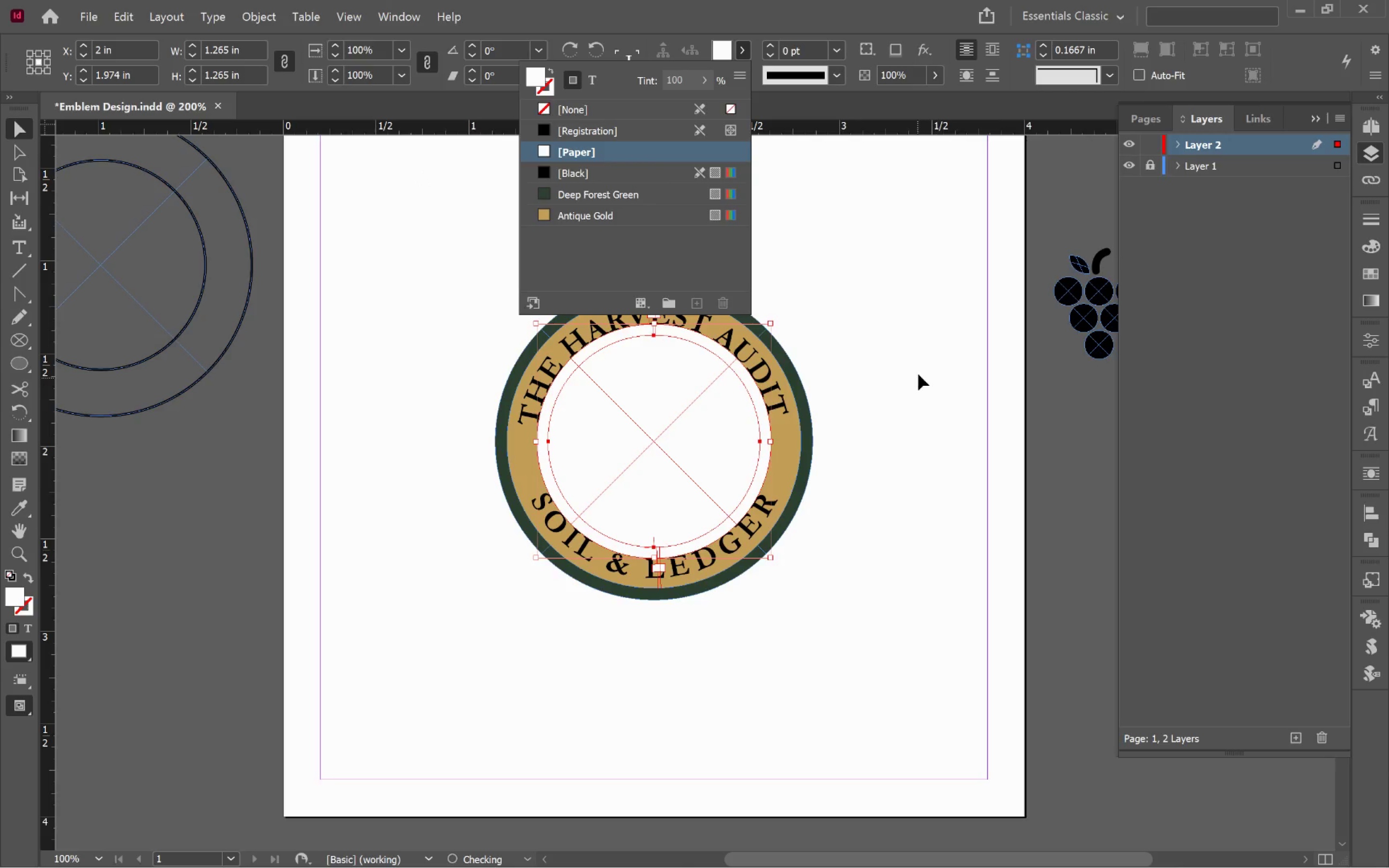 
key(Control+Z)
 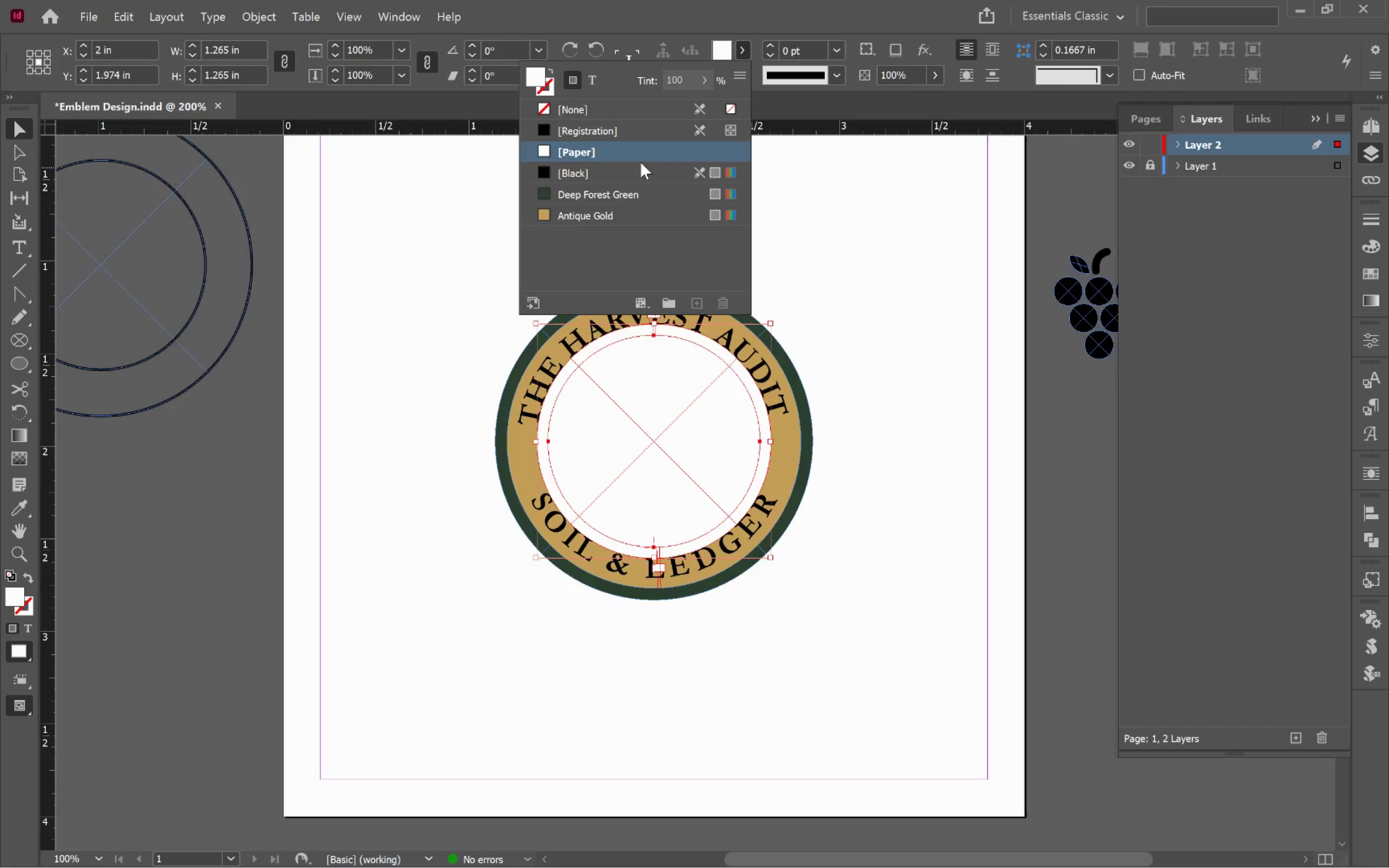 
left_click([565, 113])
 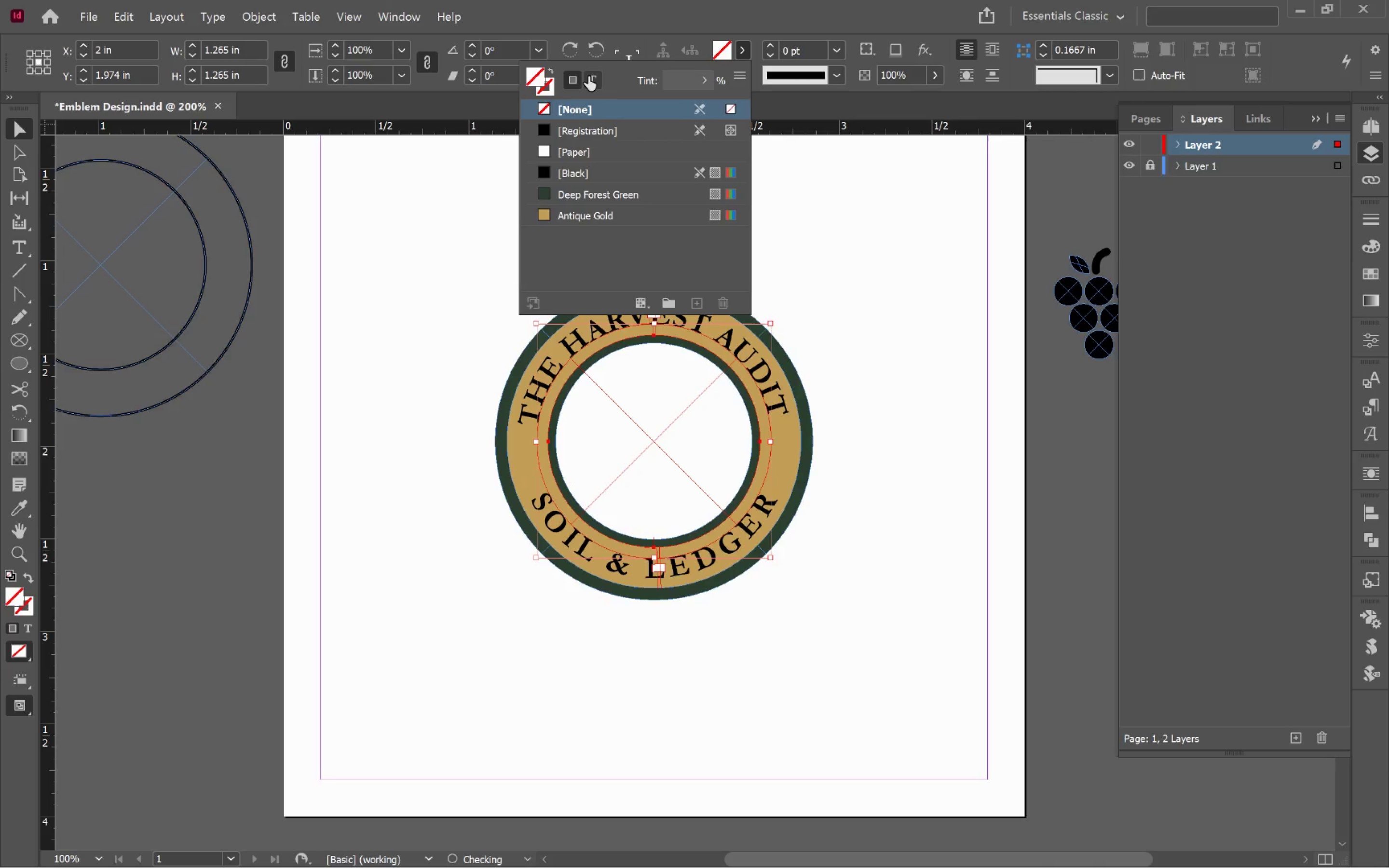 
left_click([589, 75])
 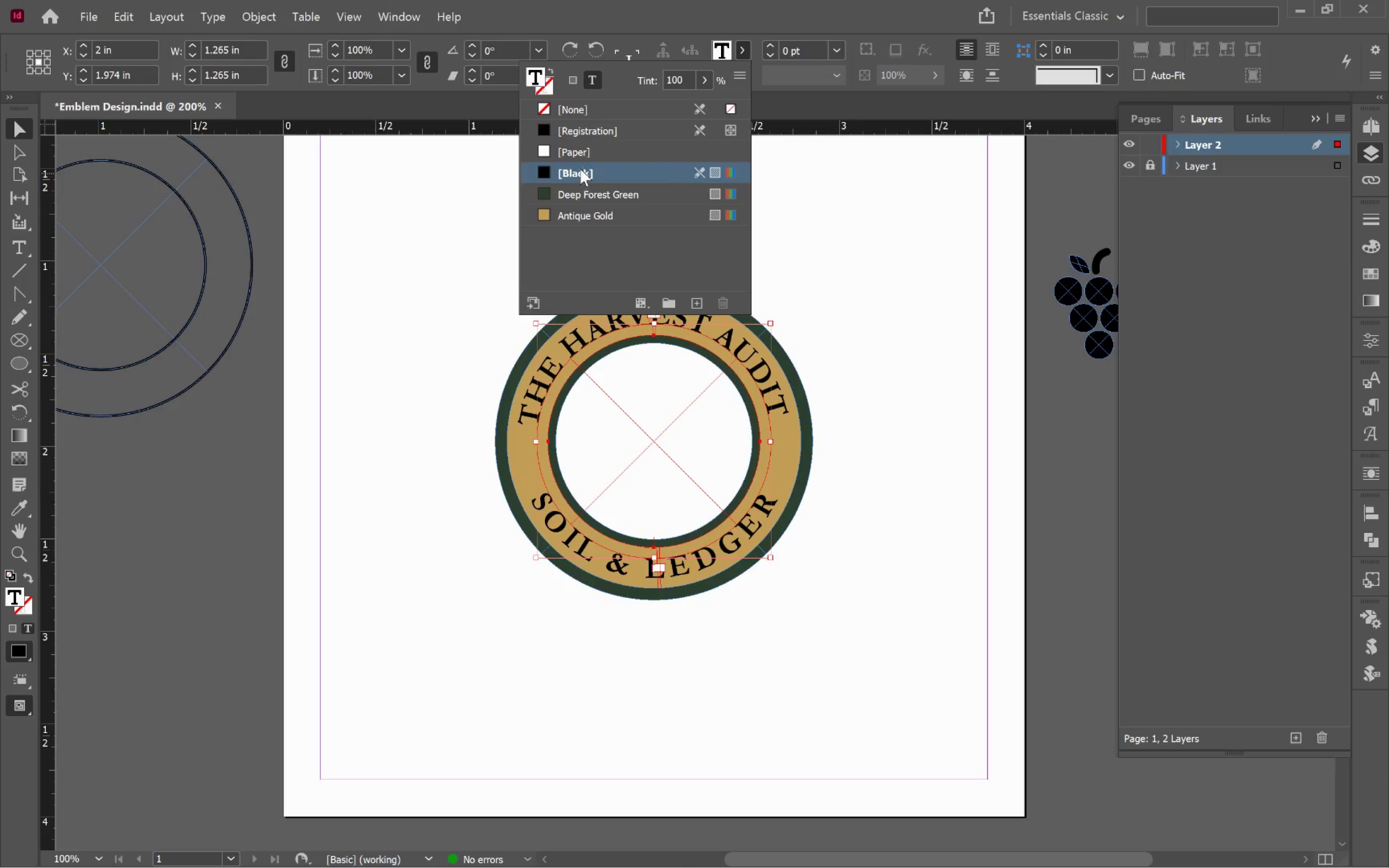 
left_click([580, 155])
 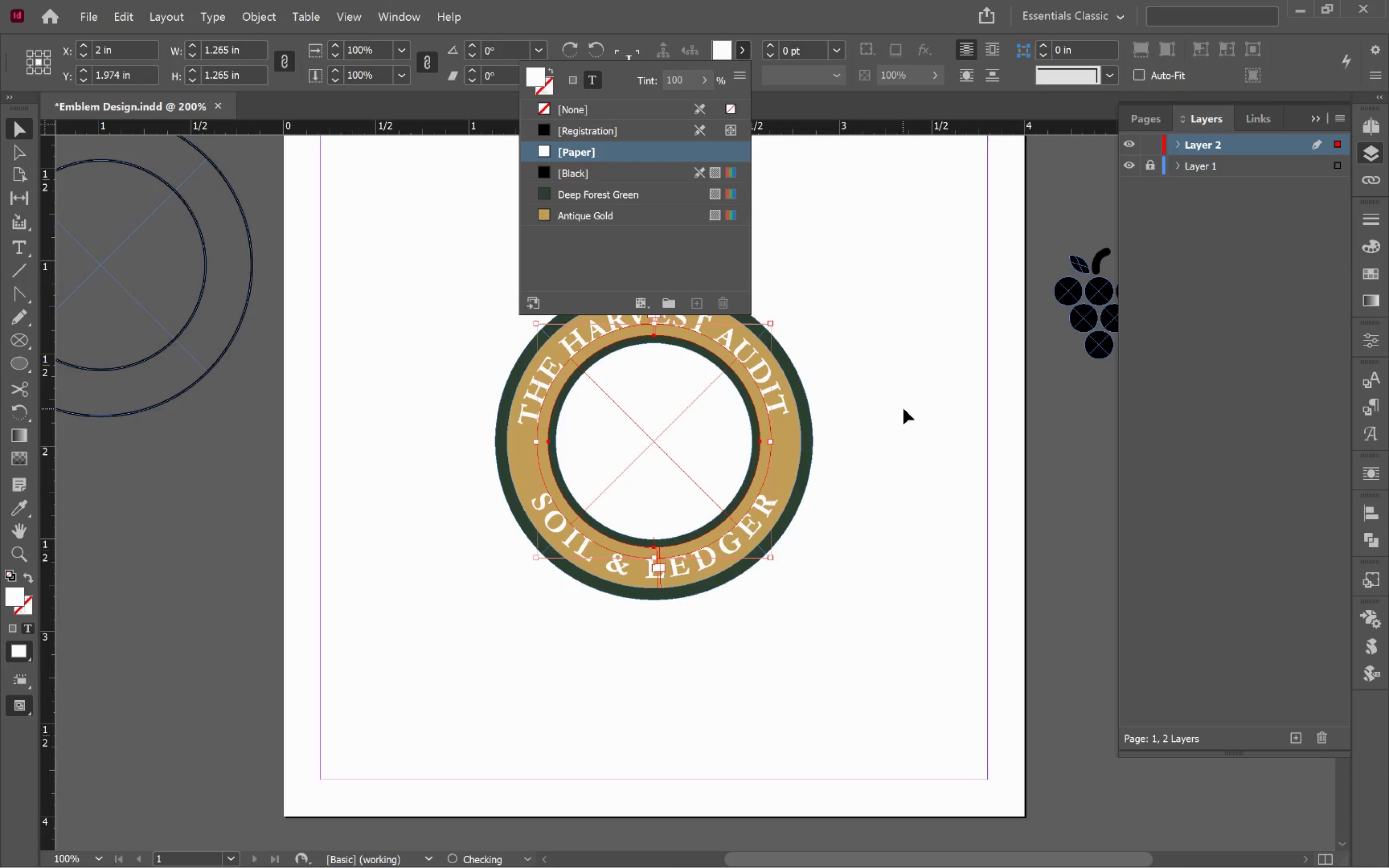 
left_click([903, 407])
 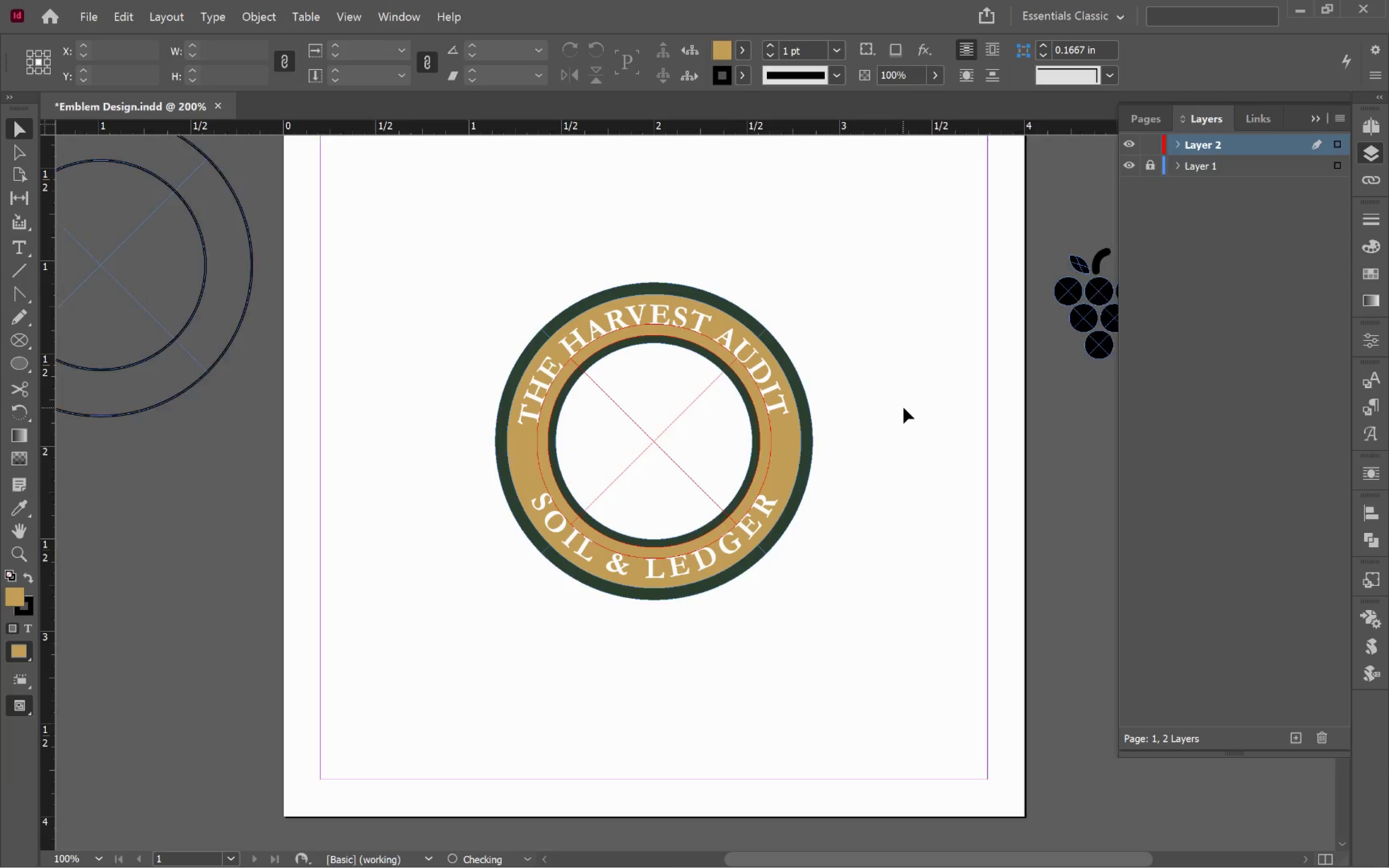 
key(W)
 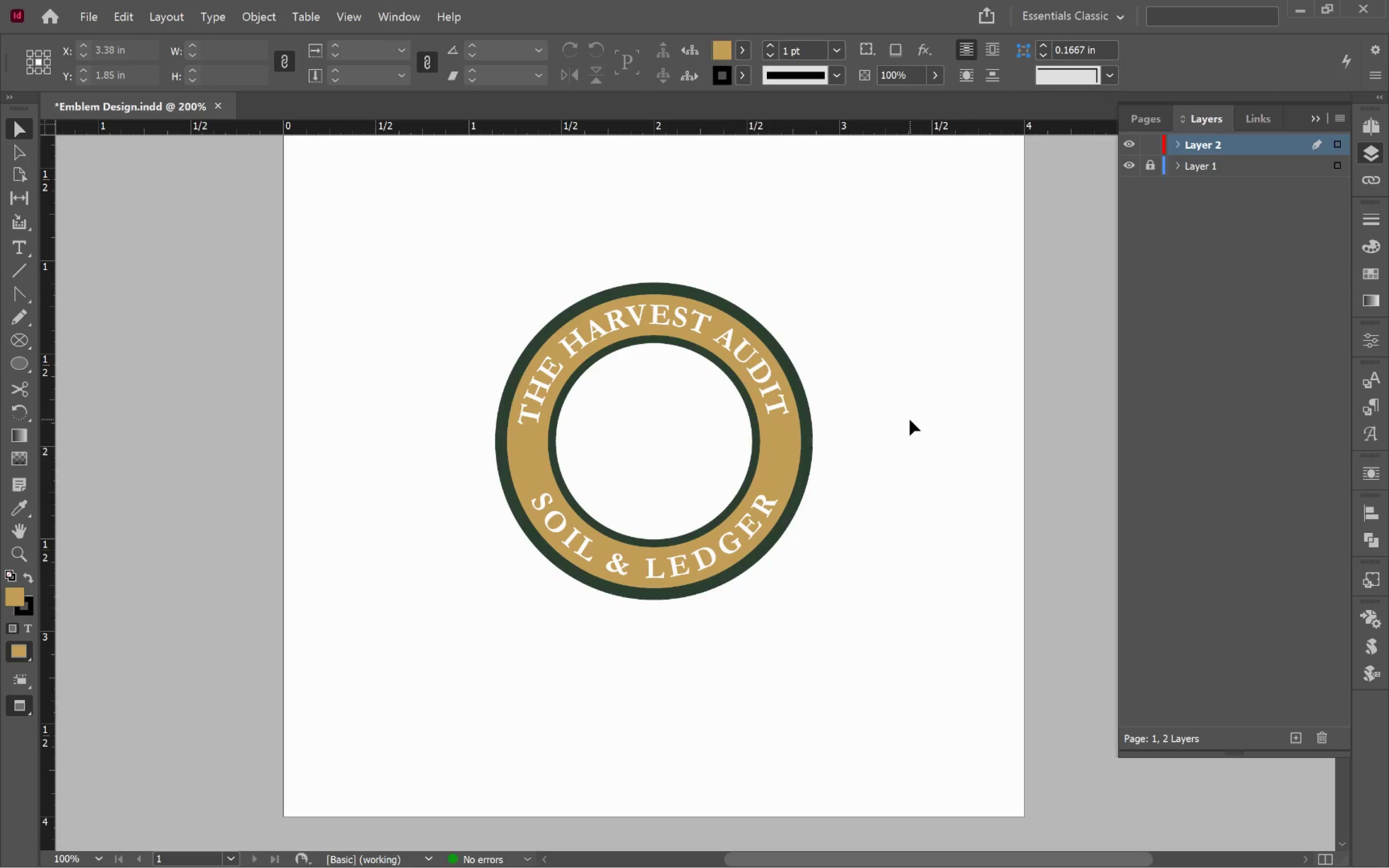 
wait(6.06)
 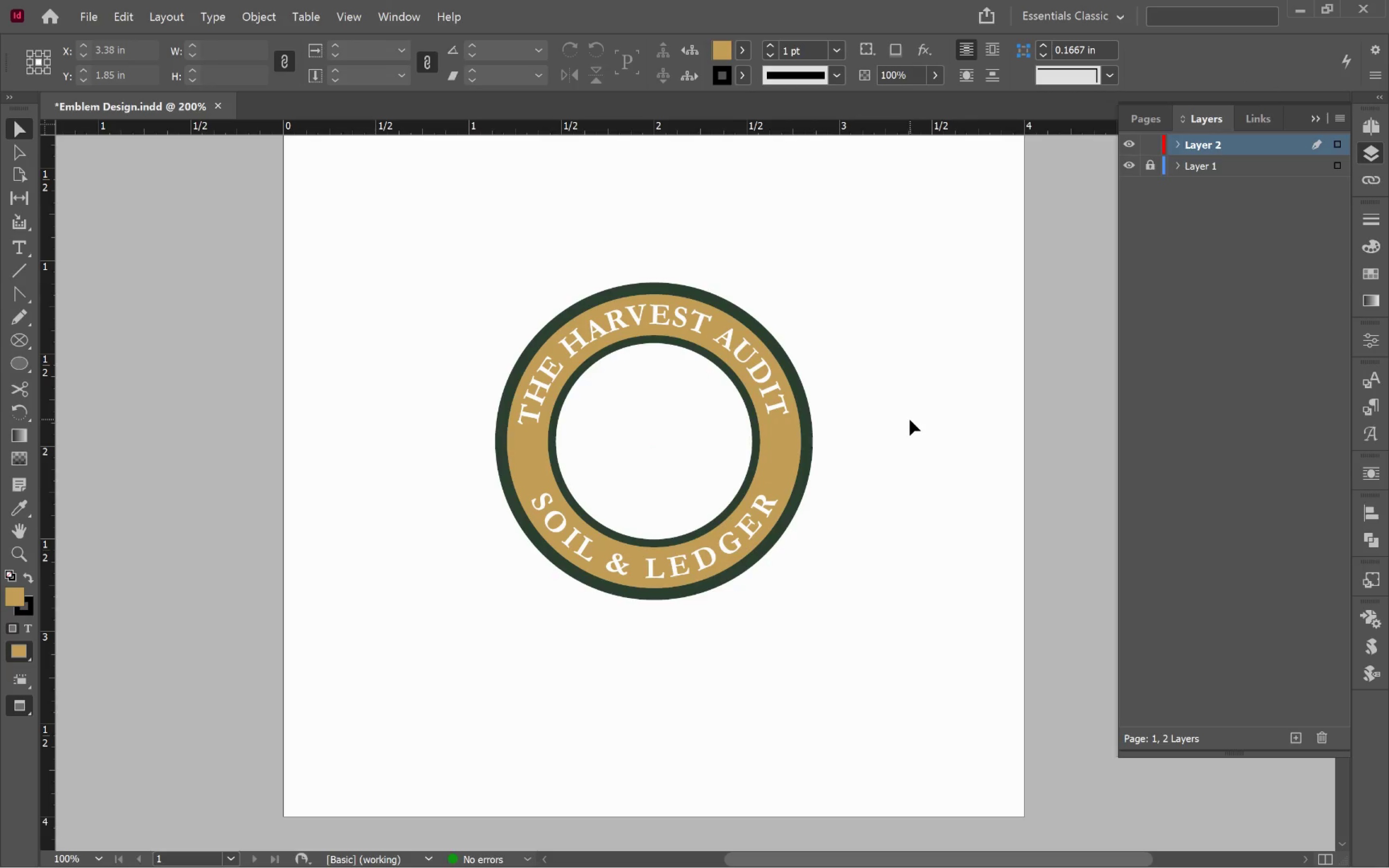 
key(W)
 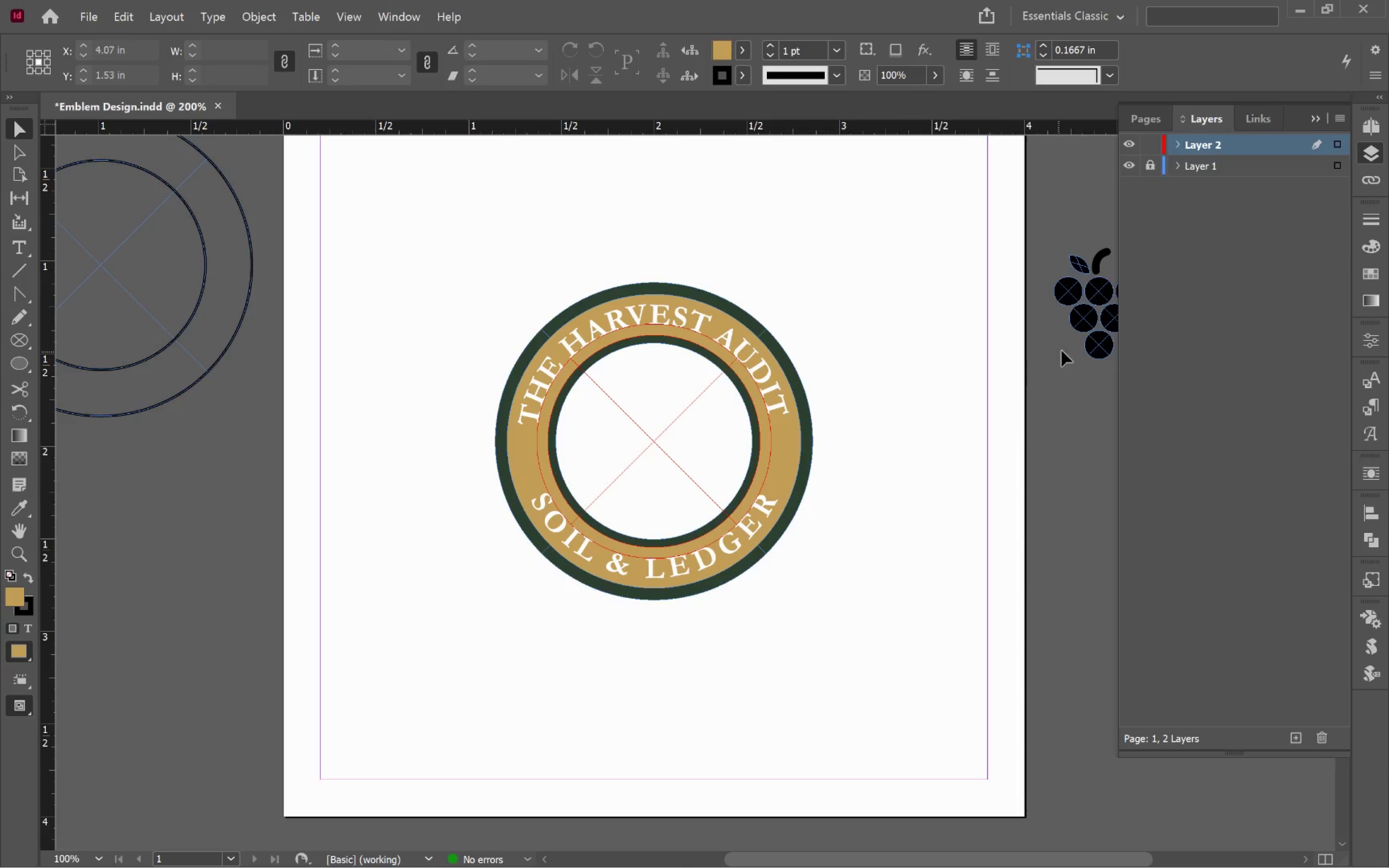 
left_click_drag(start_coordinate=[1092, 344], to_coordinate=[1094, 348])
 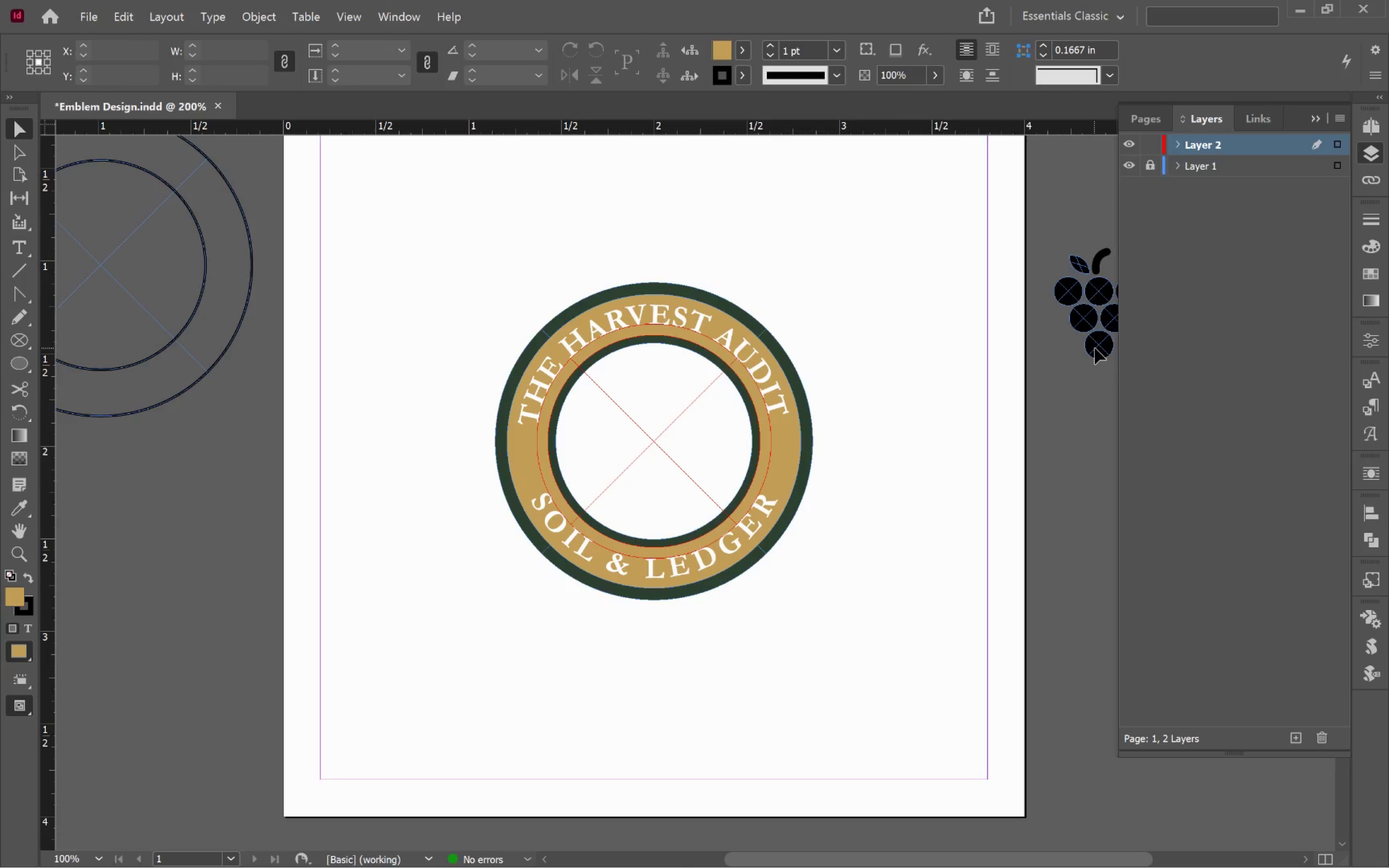 
left_click([1095, 348])
 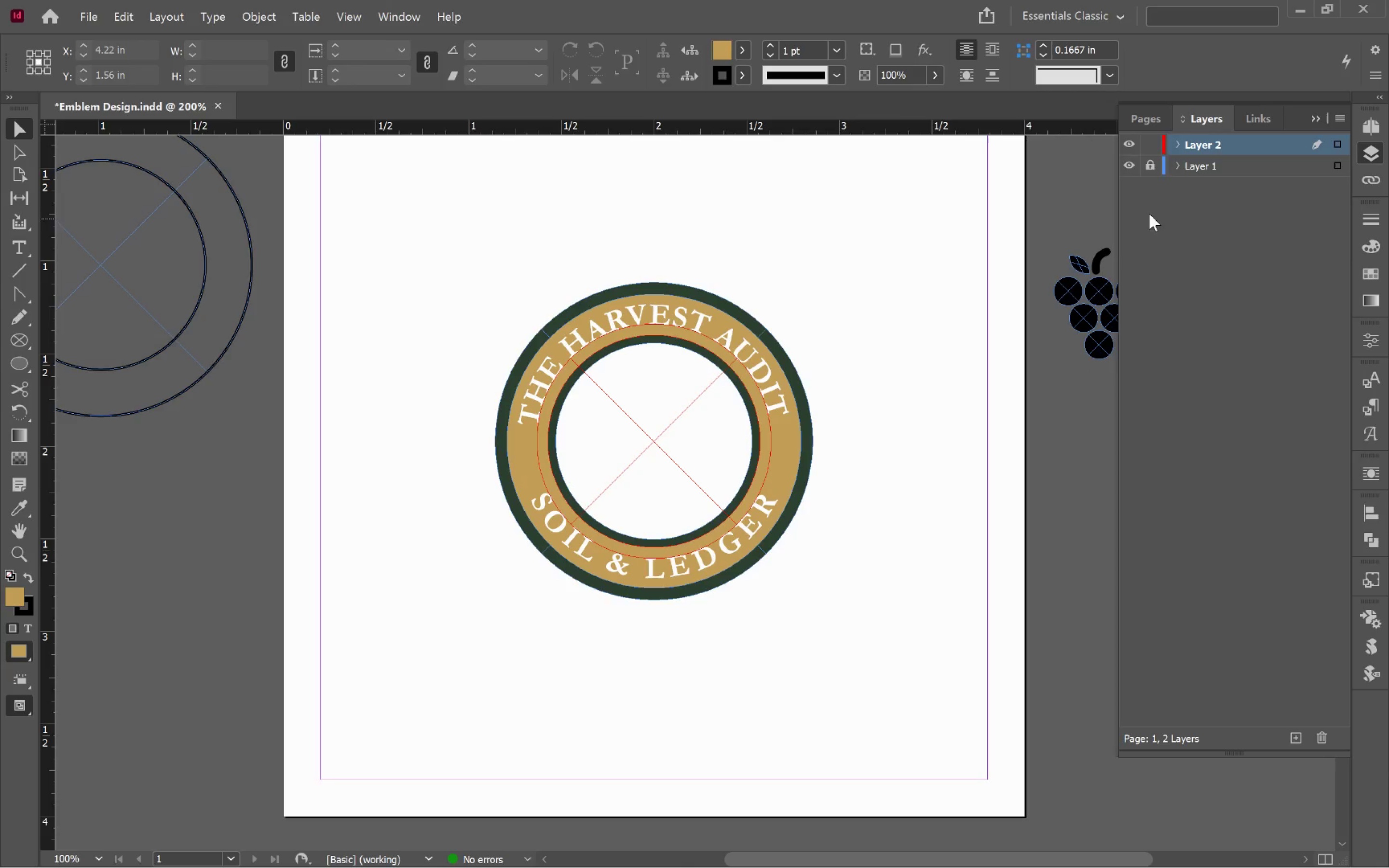 
left_click([1149, 164])
 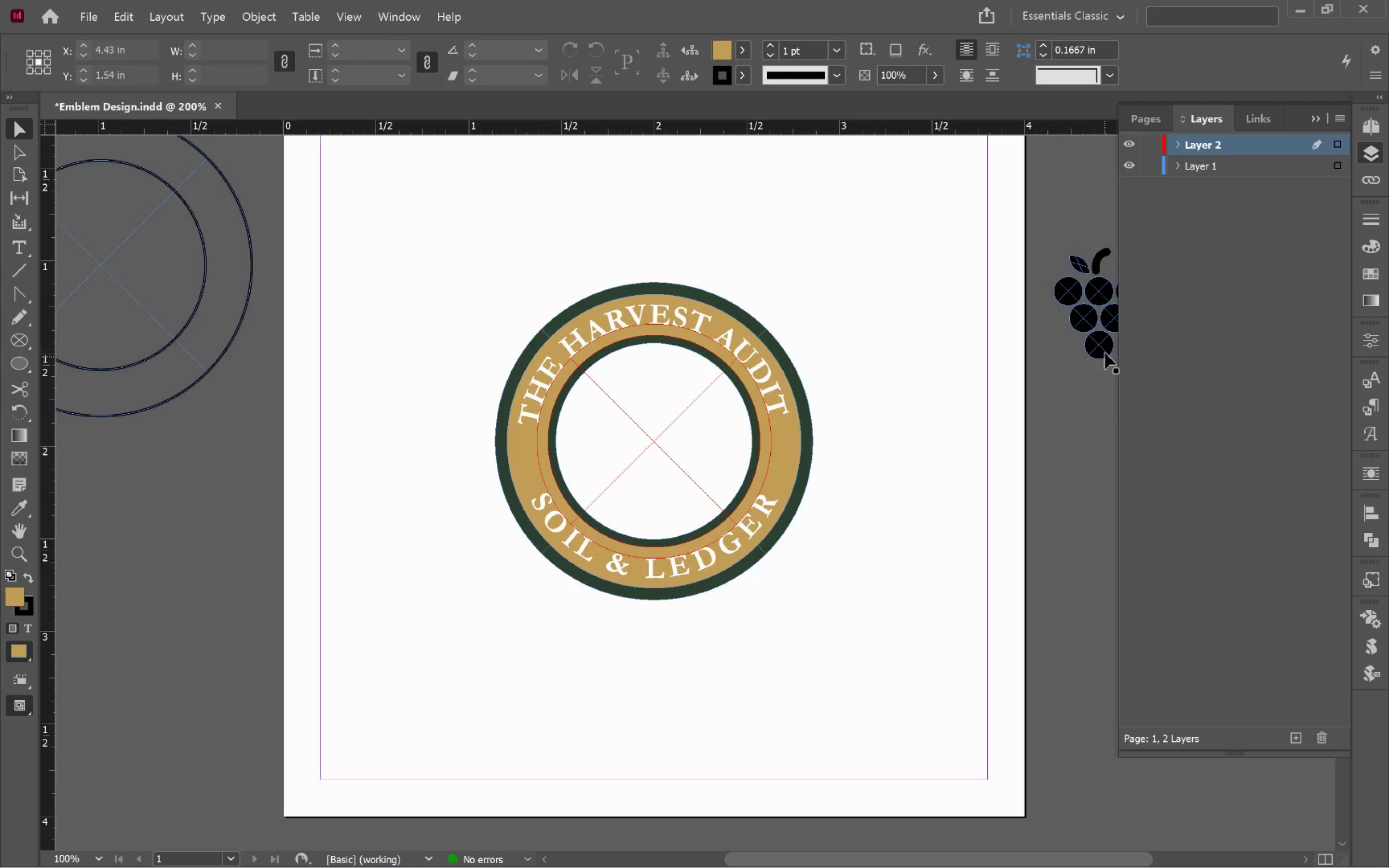 
left_click([1102, 343])
 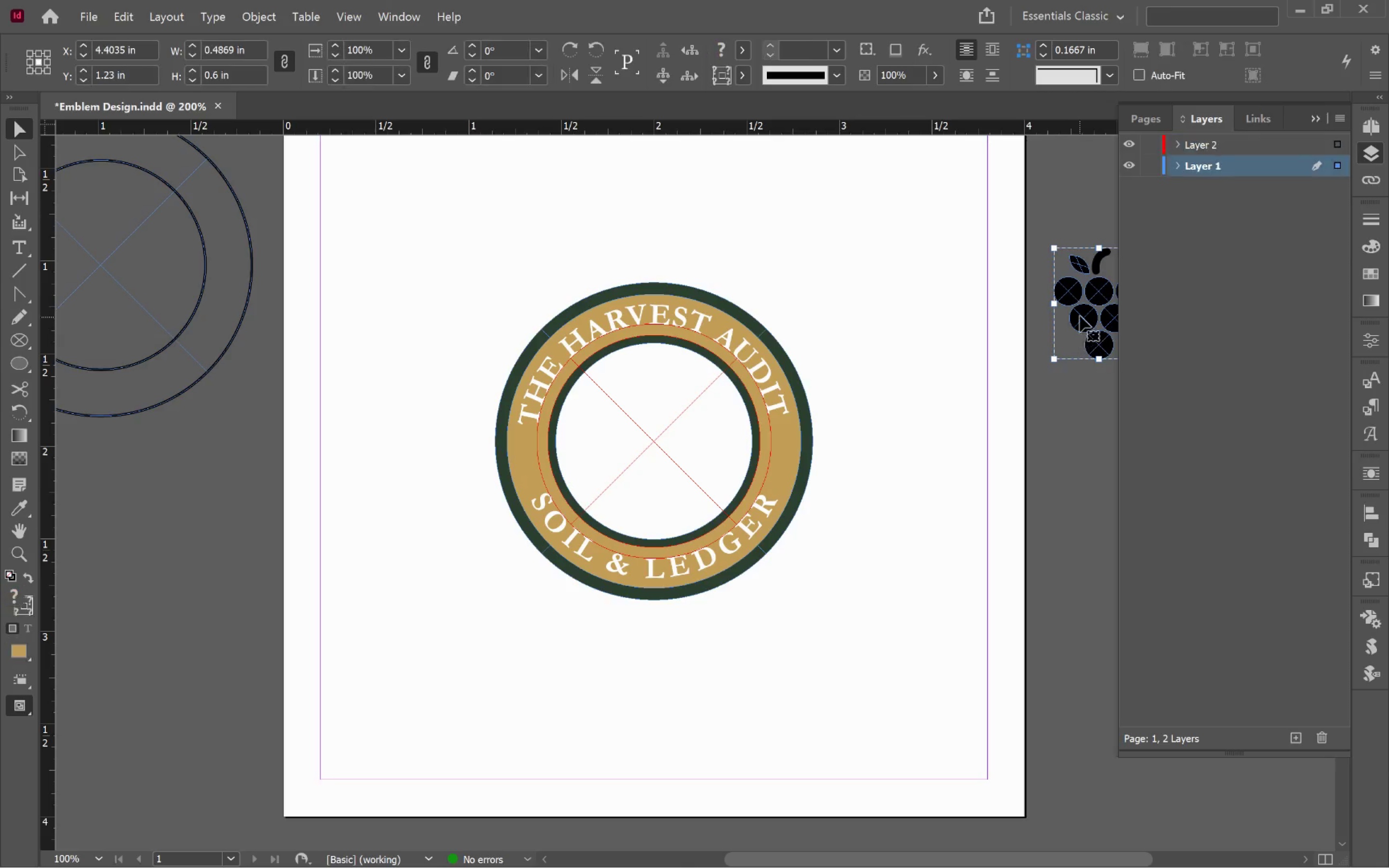 
left_click_drag(start_coordinate=[1080, 315], to_coordinate=[847, 480])
 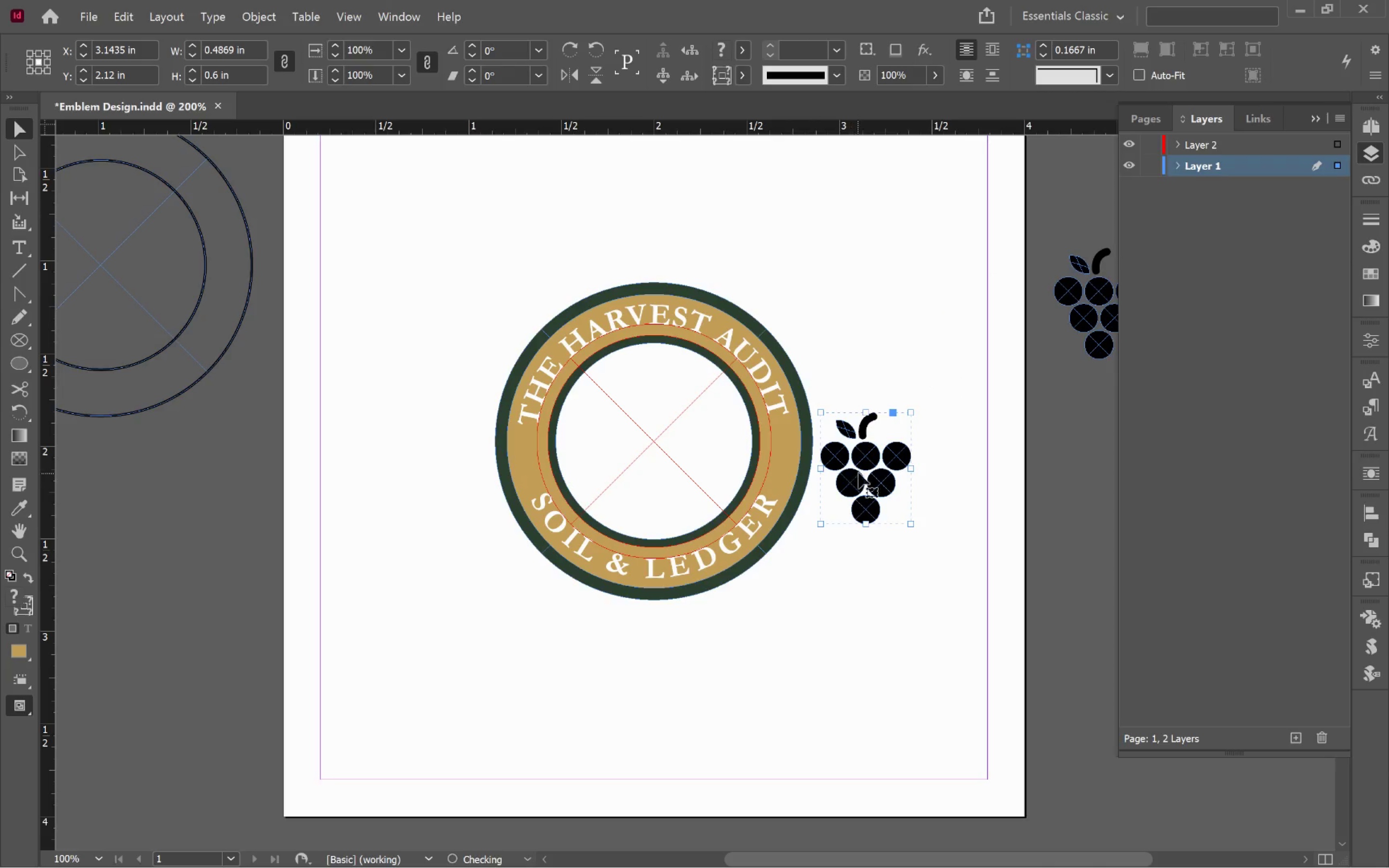 
hold_key(key=AltLeft, duration=1.23)
 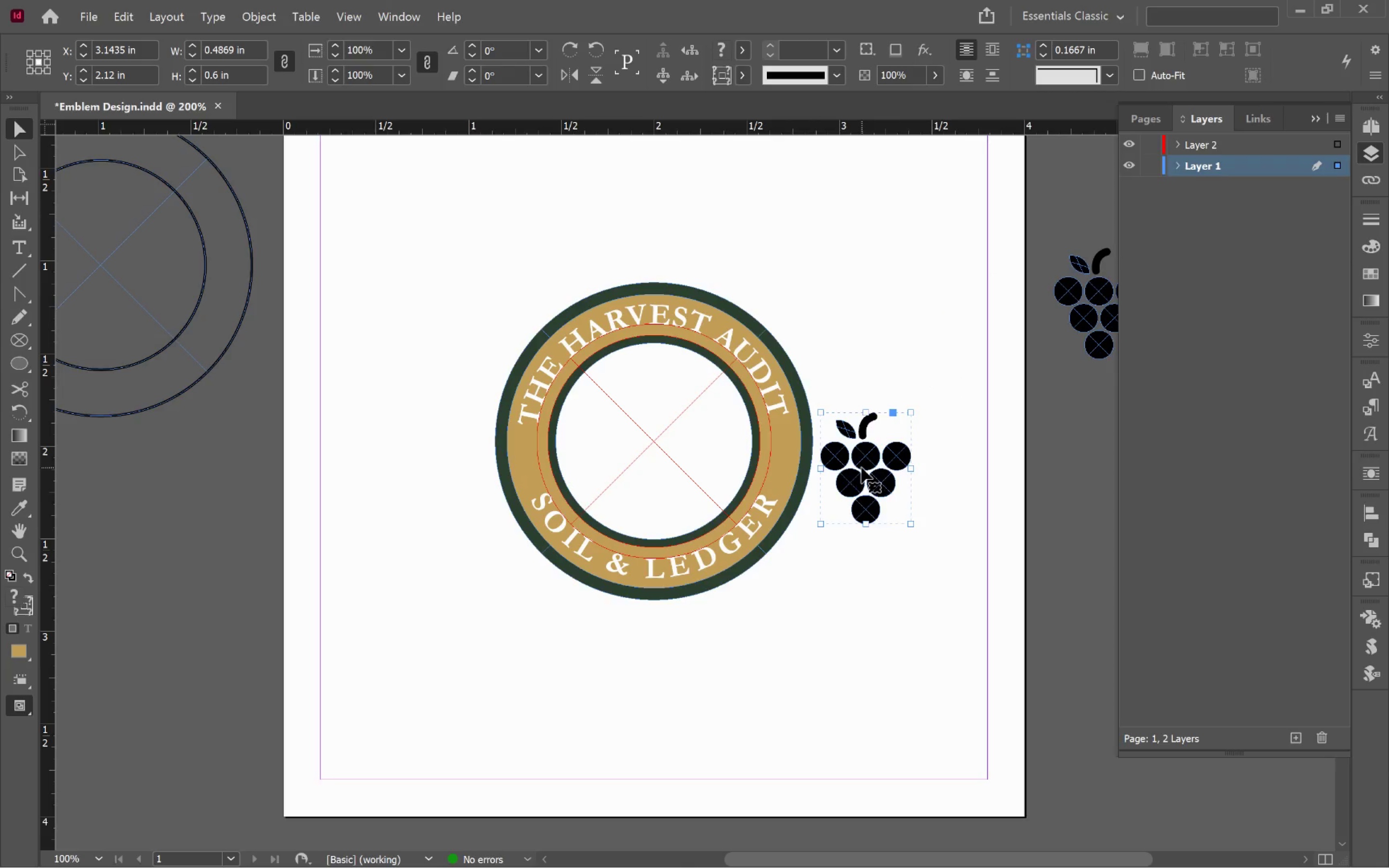 
hold_key(key=AltLeft, duration=0.69)
scroll: coordinate [861, 467], scroll_direction: up, amount: 3.0
 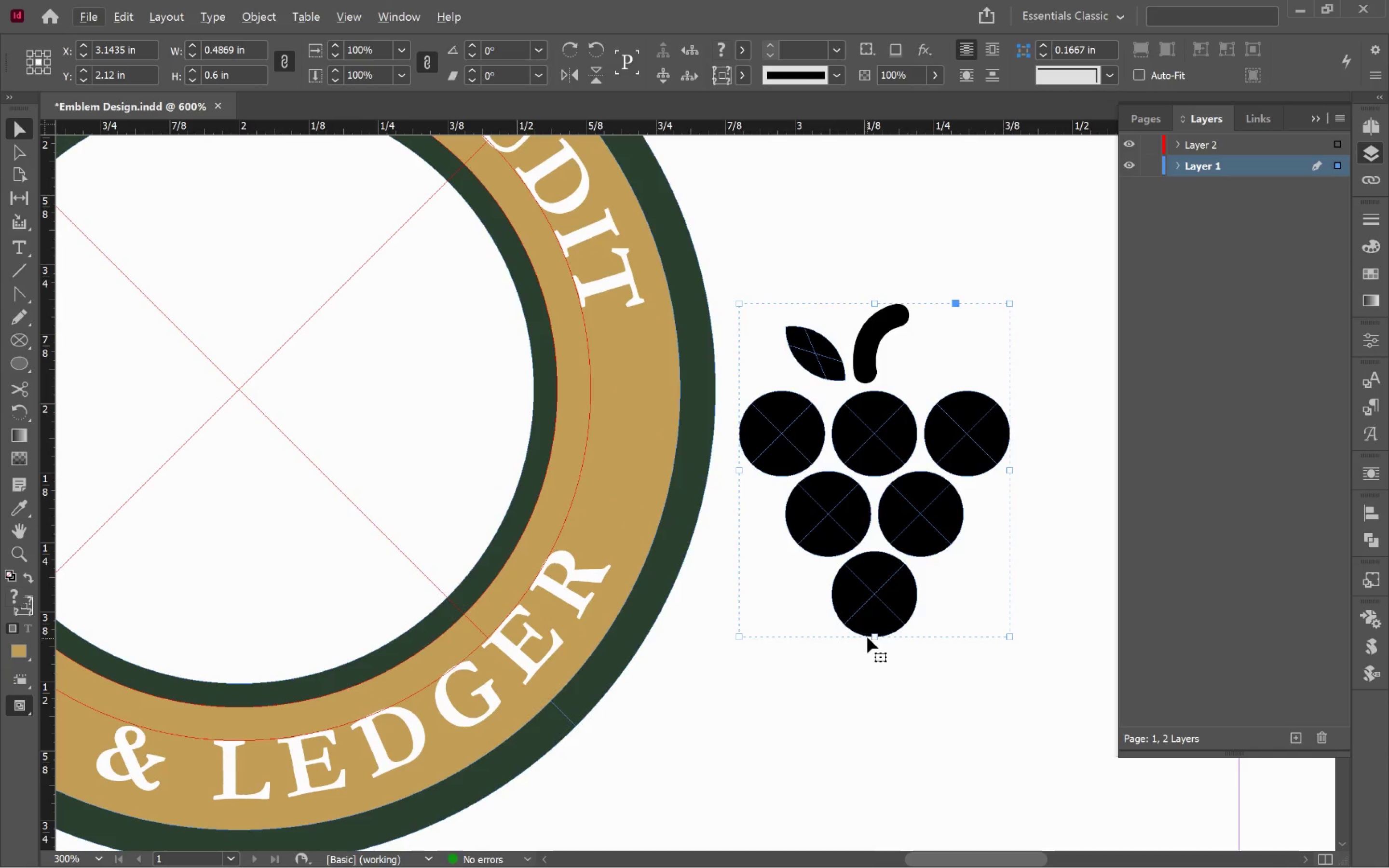 
left_click_drag(start_coordinate=[872, 635], to_coordinate=[865, 455])
 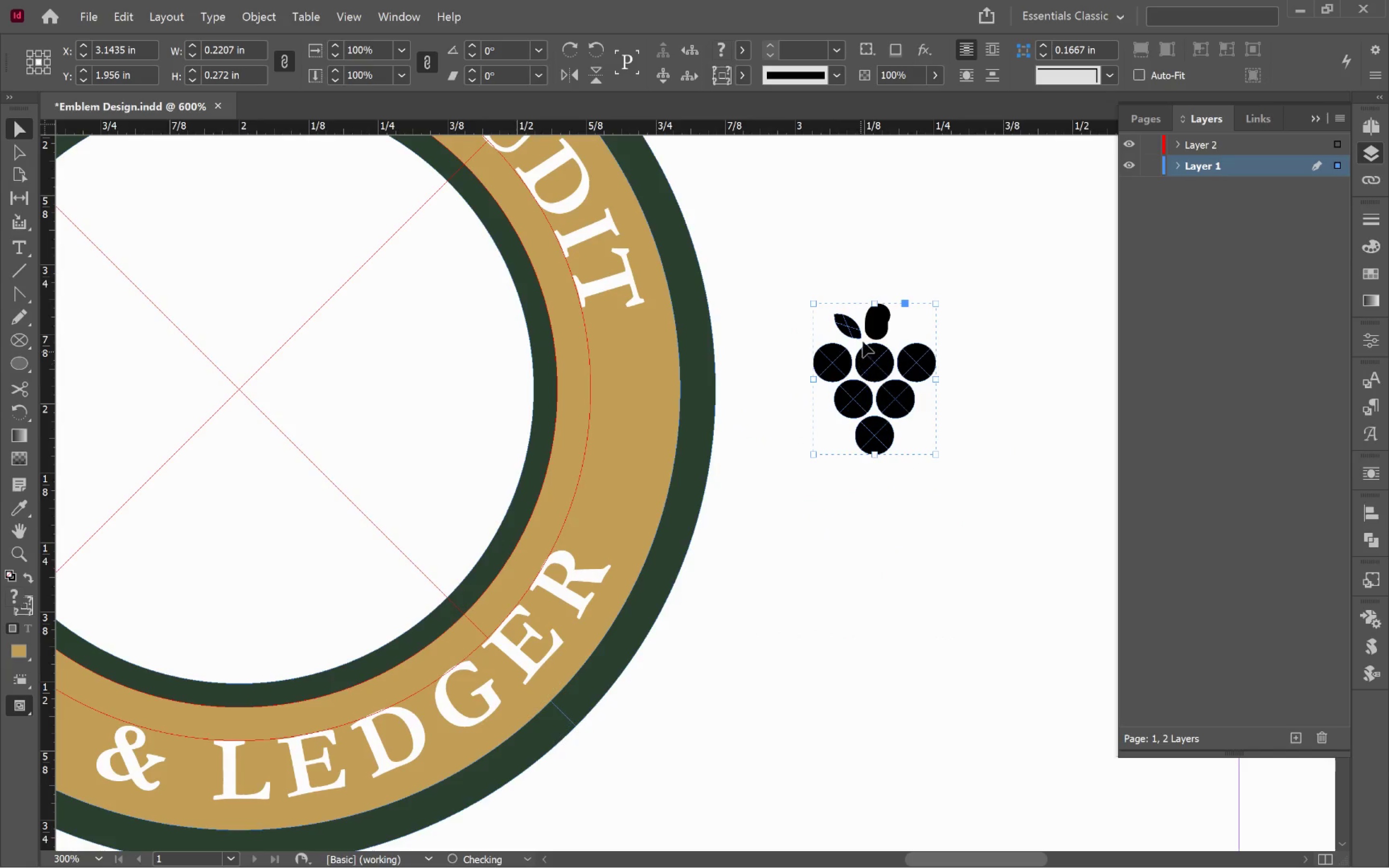 
hold_key(key=ShiftLeft, duration=1.41)
 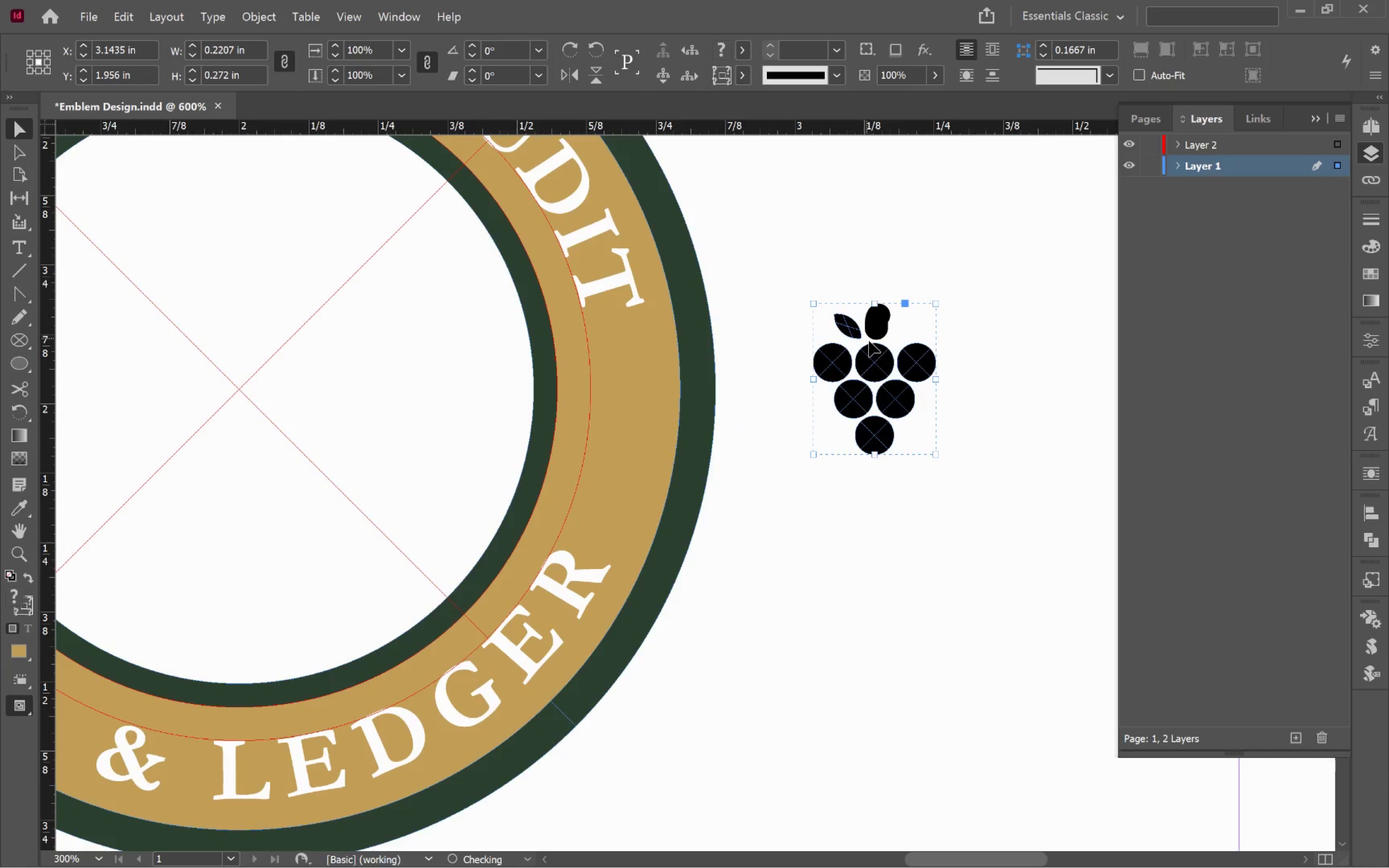 
key(Control+Z)
 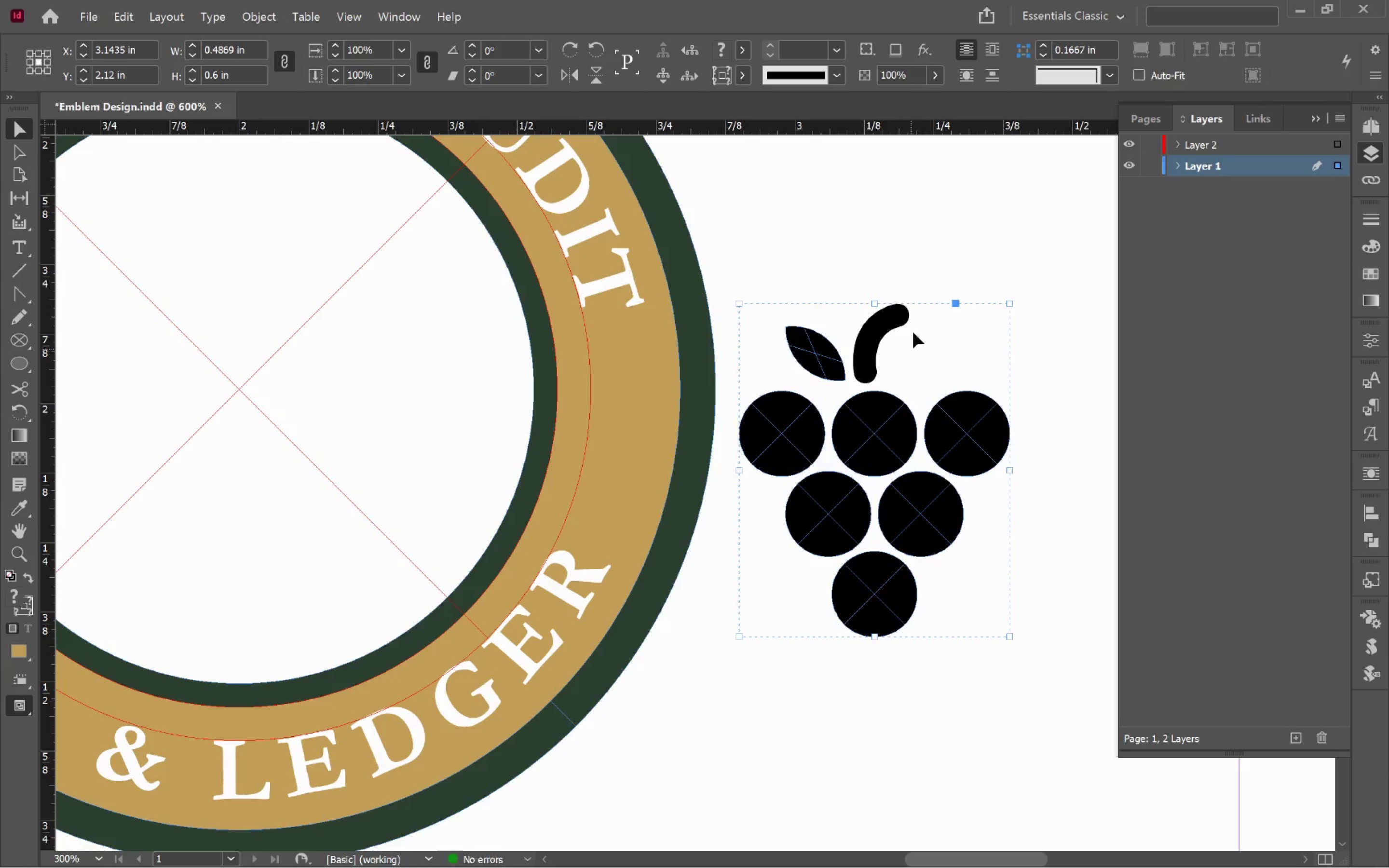 
left_click([944, 324])
 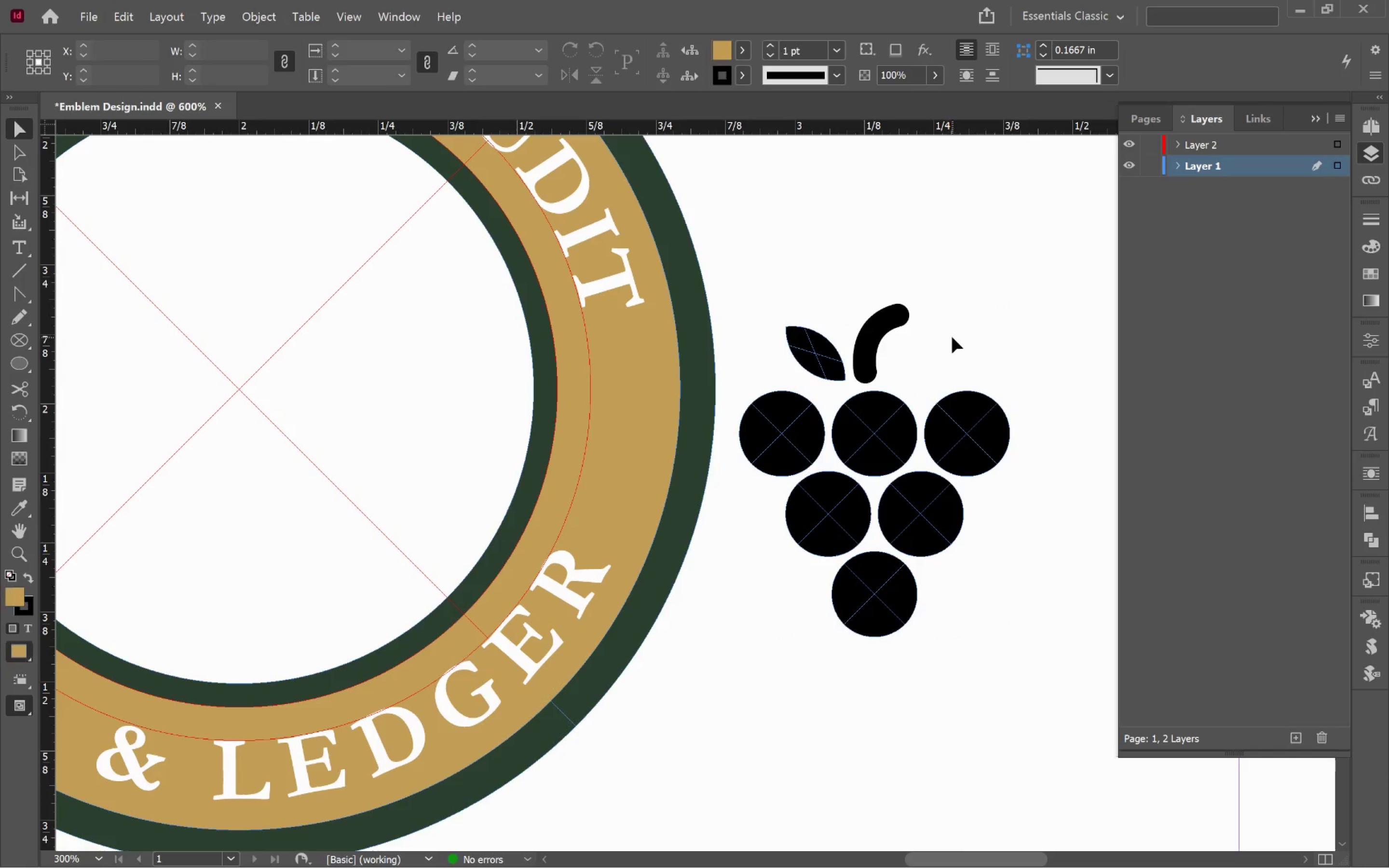 
hold_key(key=AltLeft, duration=0.69)
 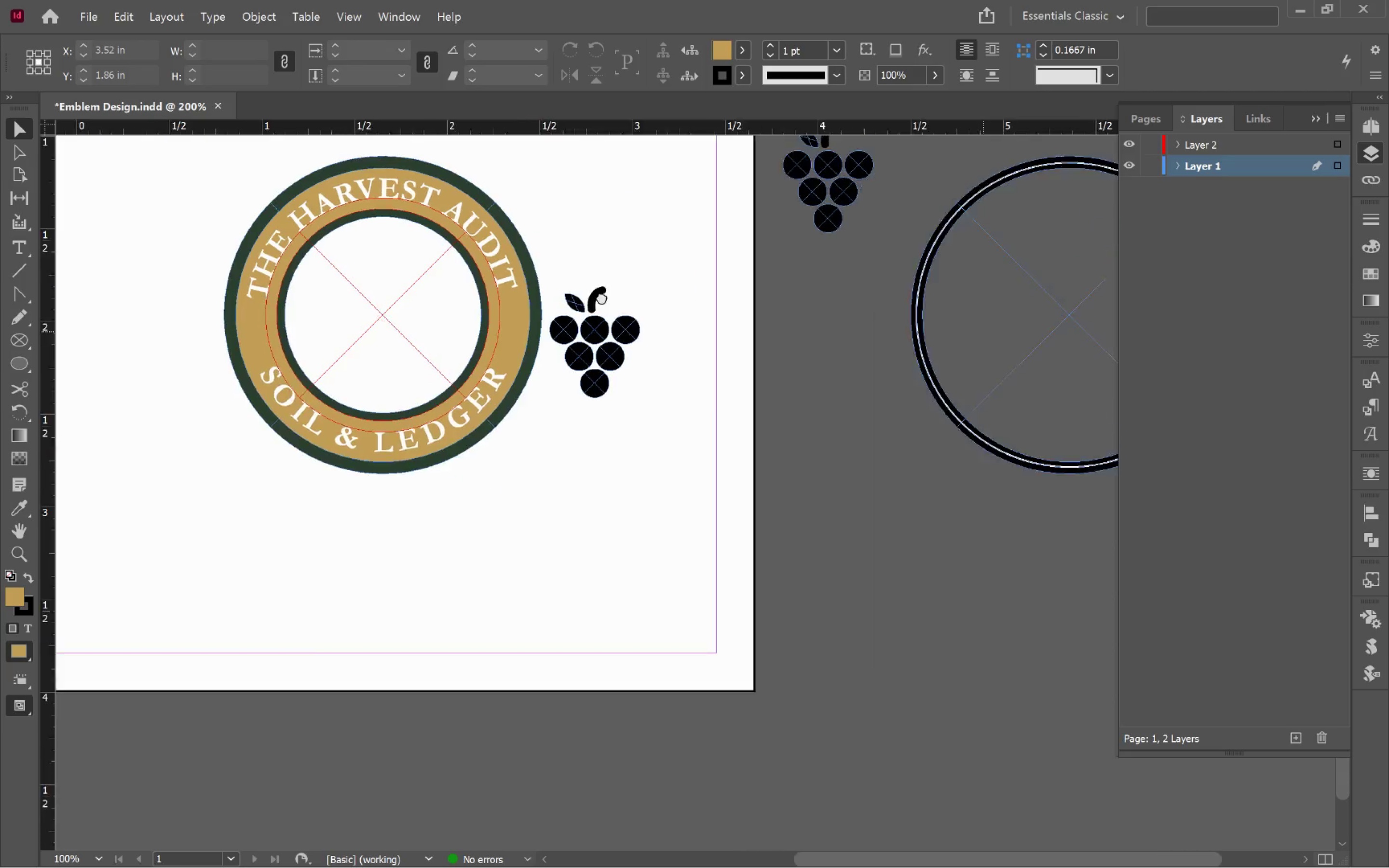 
hold_key(key=Space, duration=1.33)
 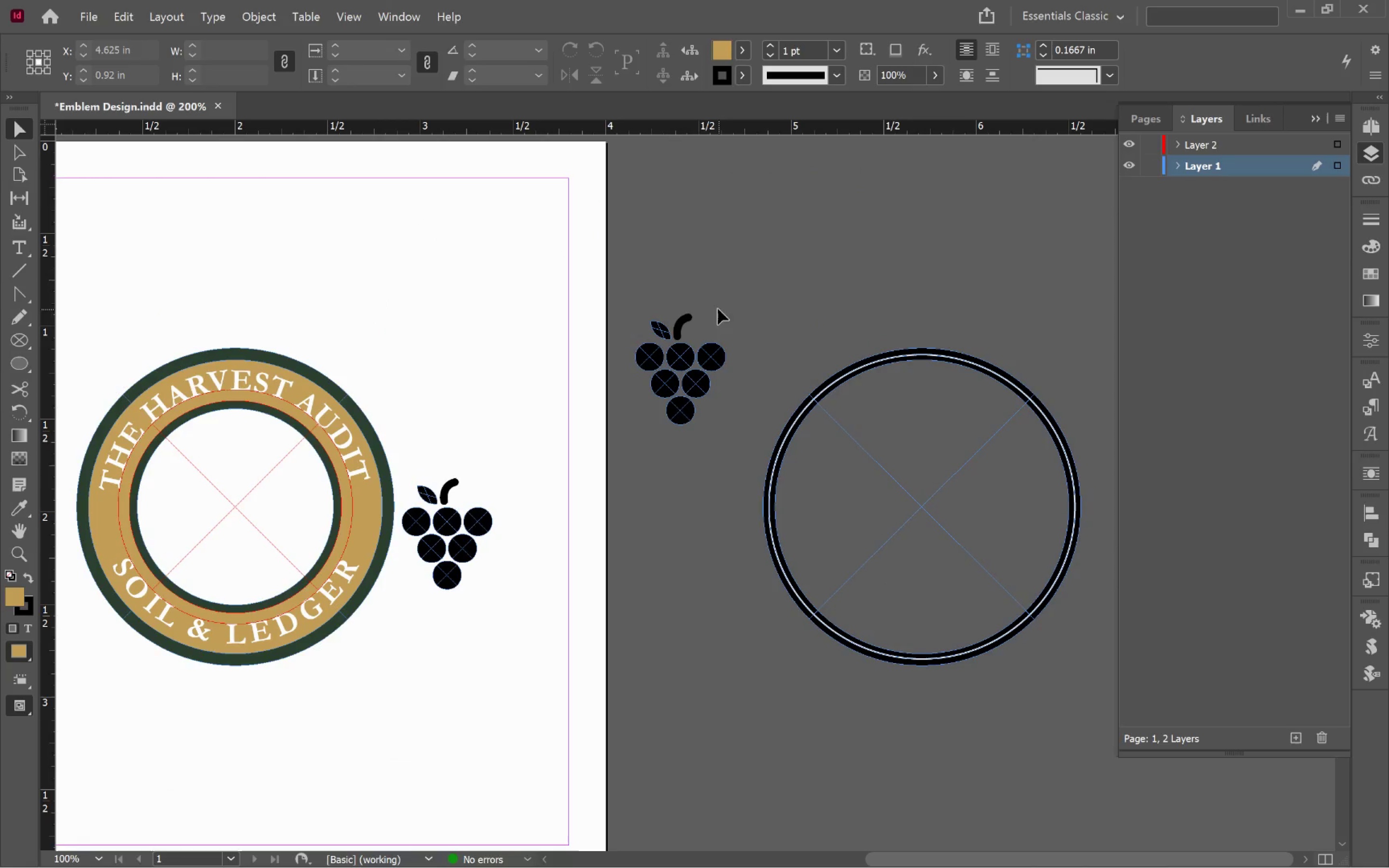 
left_click_drag(start_coordinate=[983, 332], to_coordinate=[504, 485])
 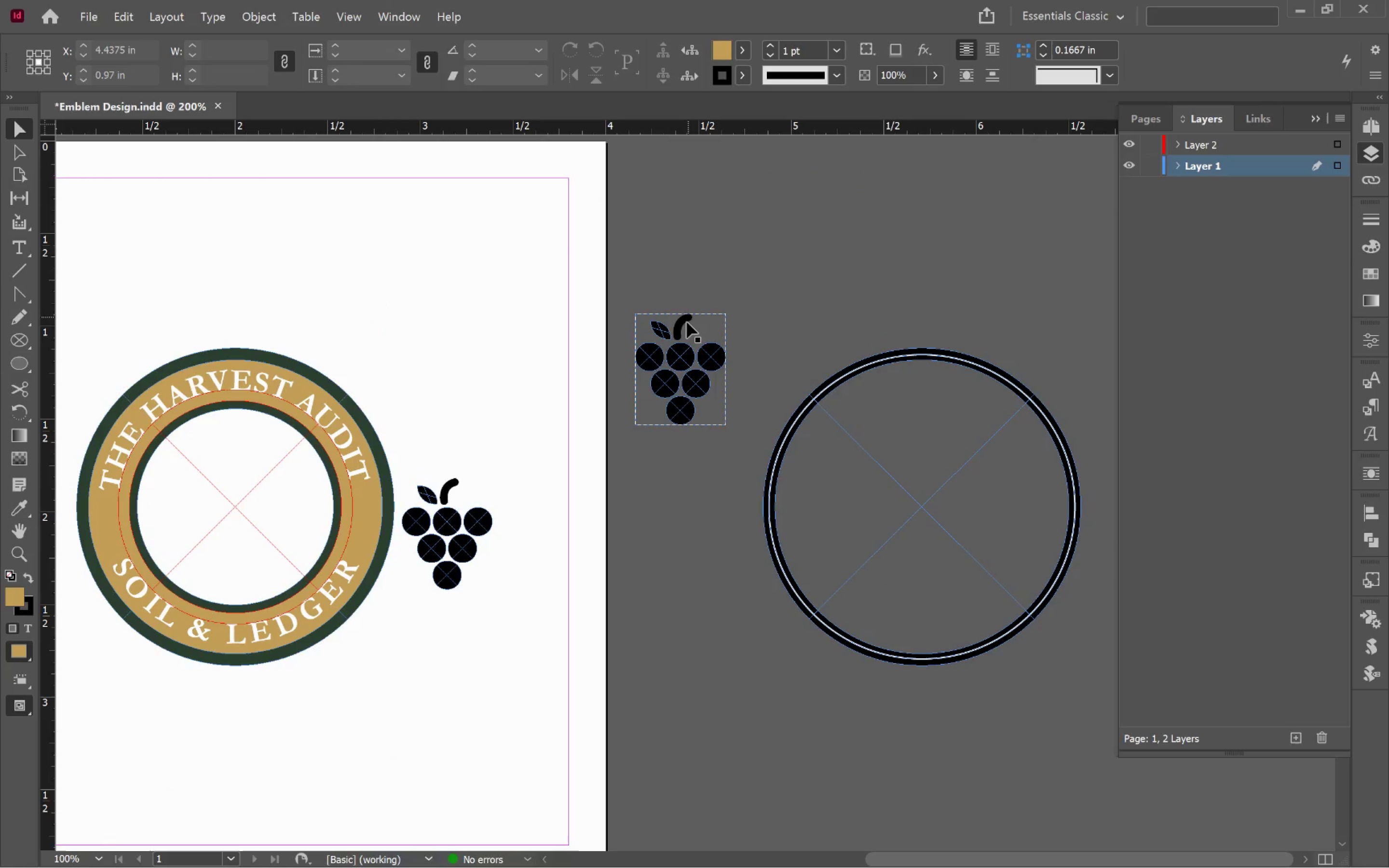 
scroll: coordinate [952, 337], scroll_direction: down, amount: 3.0
 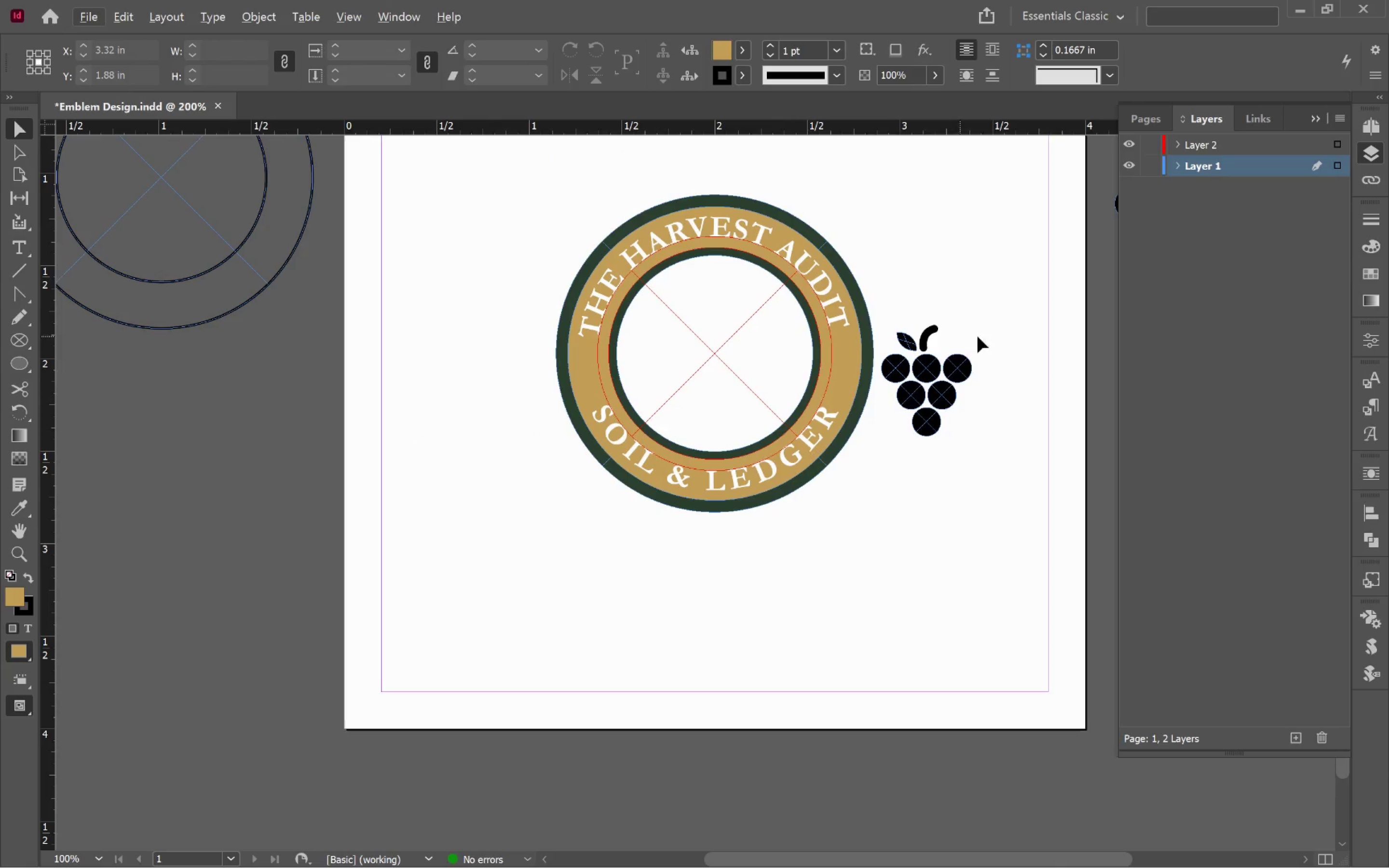 
left_click([687, 324])
 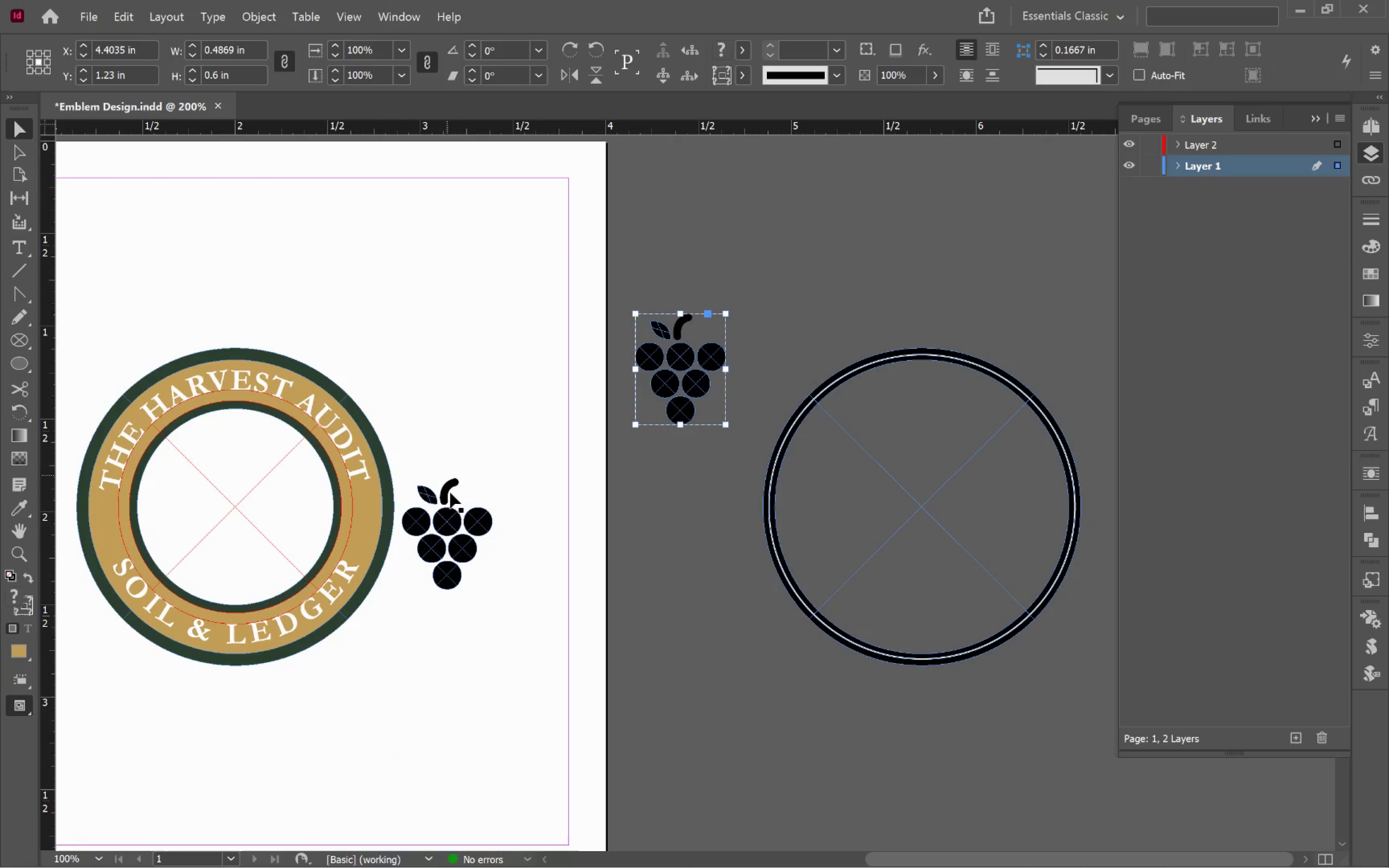 
left_click([465, 534])
 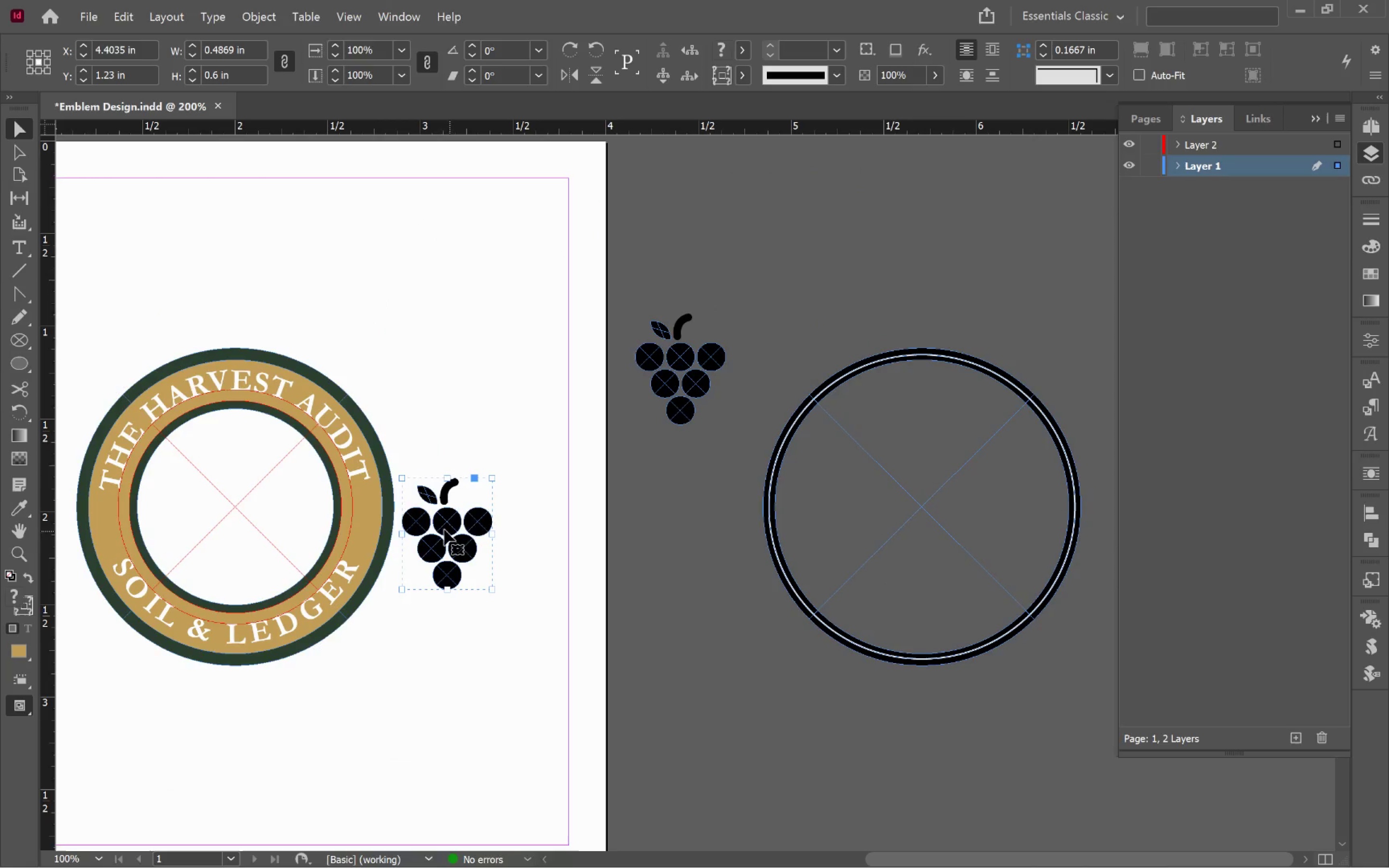 
hold_key(key=AltLeft, duration=0.41)
scroll: coordinate [427, 513], scroll_direction: up, amount: 3.0
 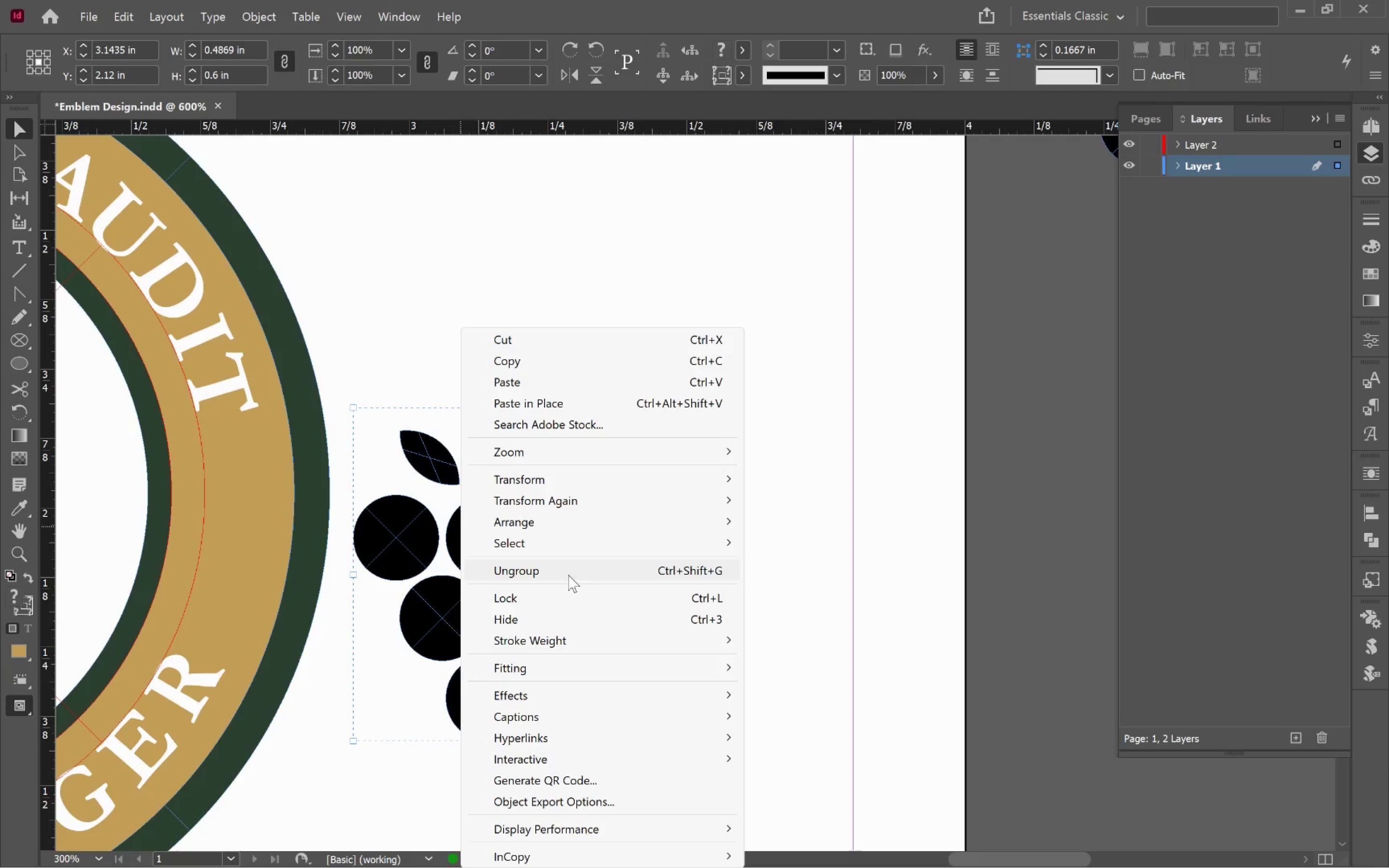 
left_click([568, 575])
 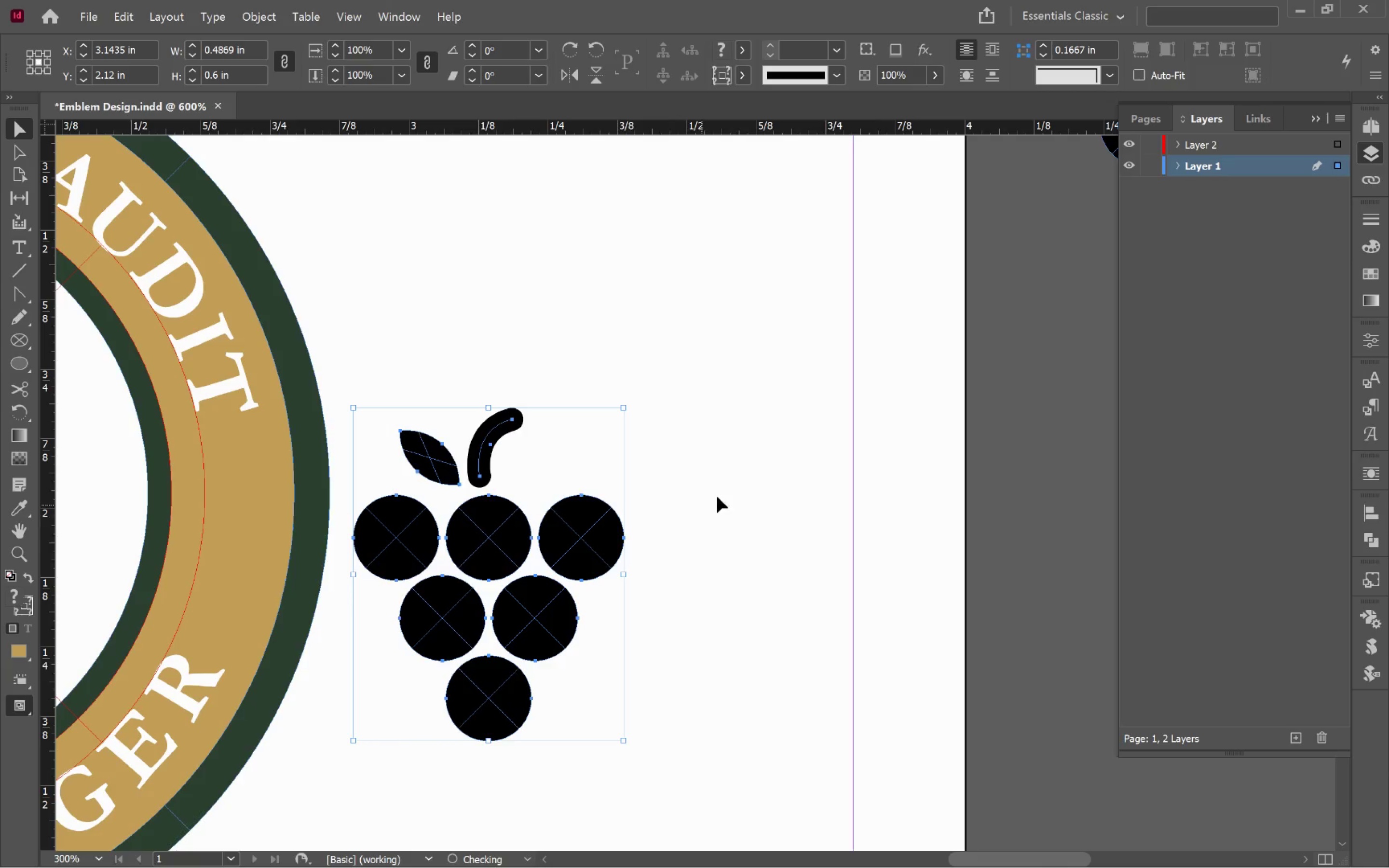 
left_click([734, 489])
 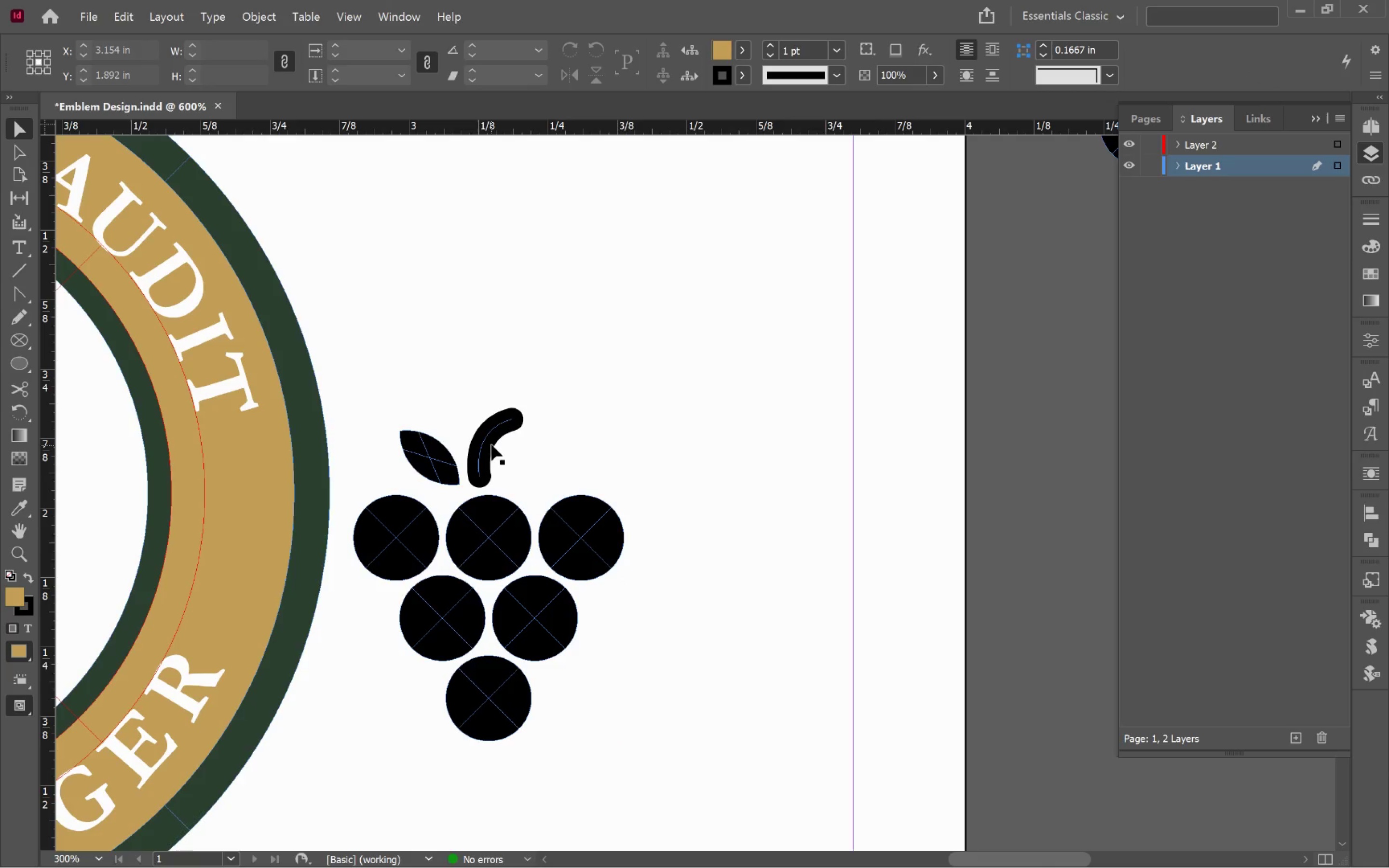 
left_click([491, 442])
 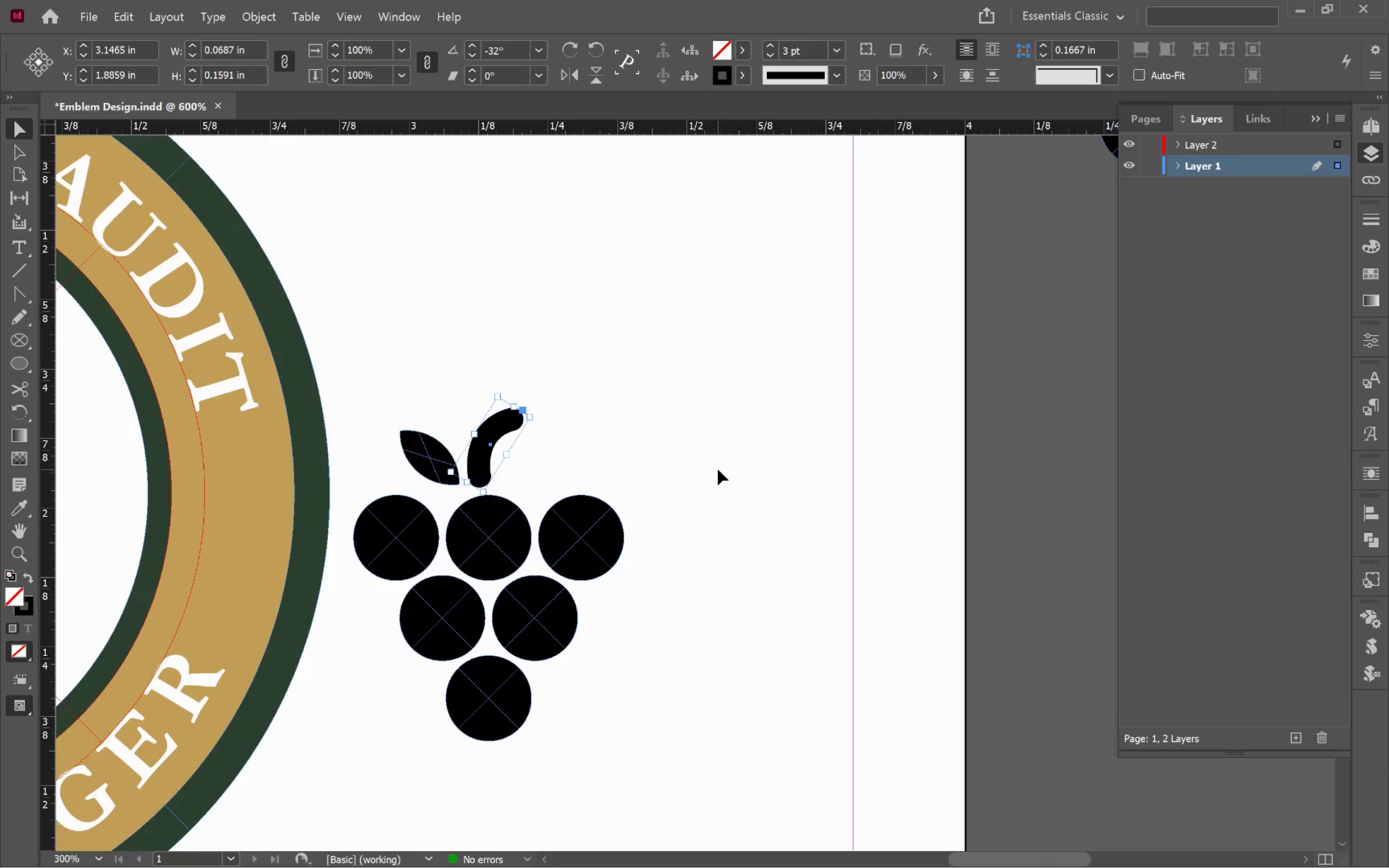 
wait(10.88)
 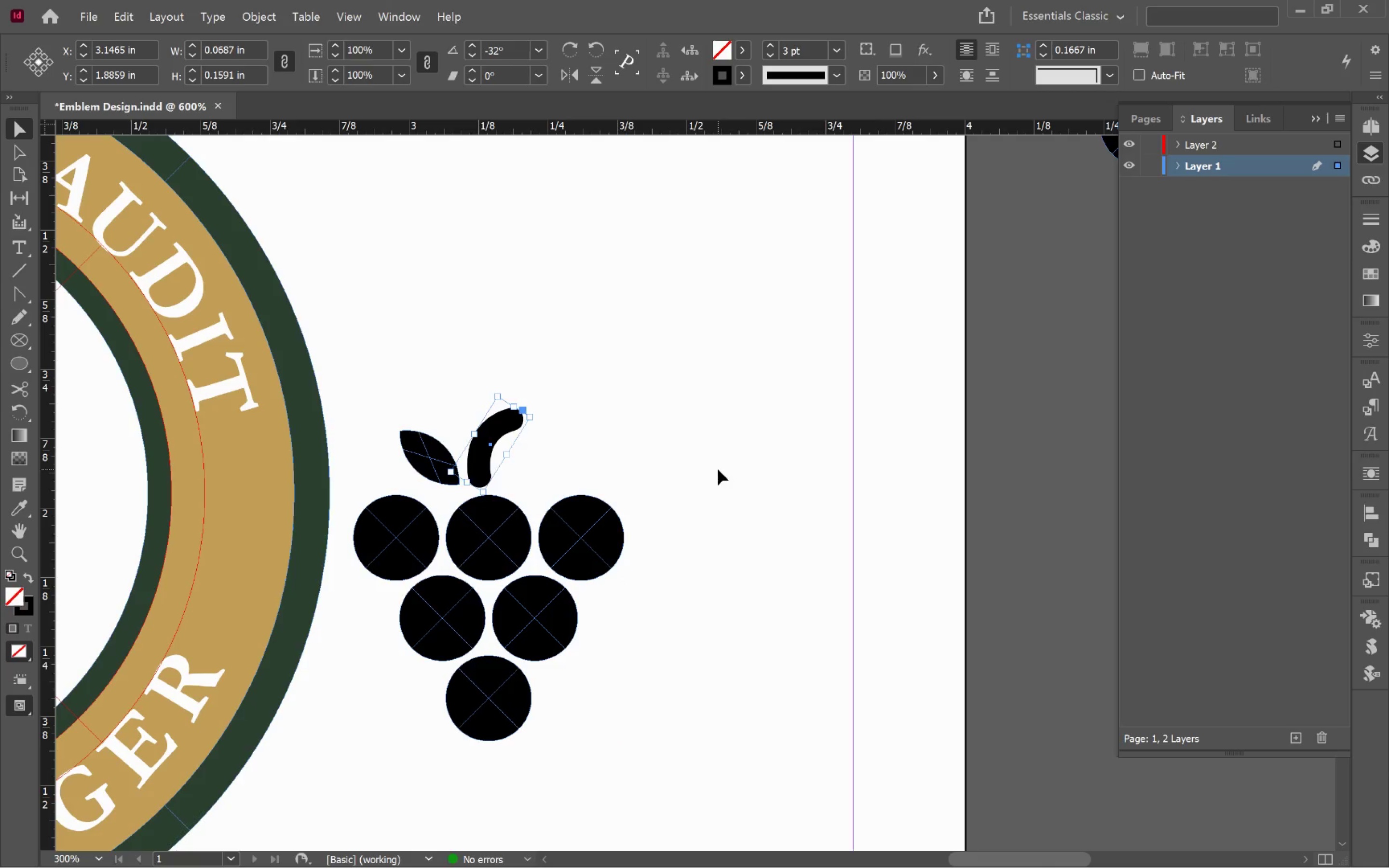 
left_click([1204, 689])
 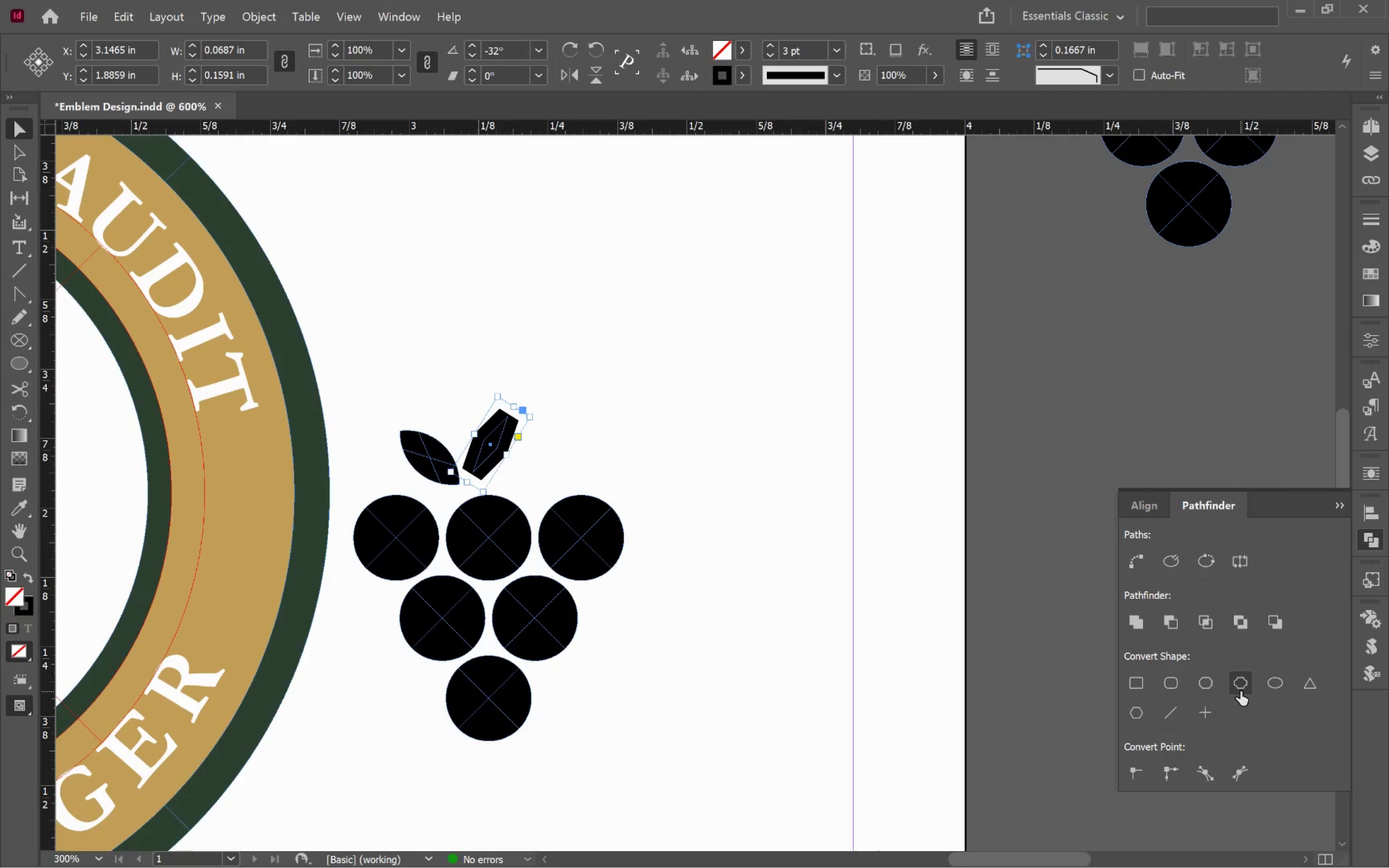 
key(Control+ControlLeft)
 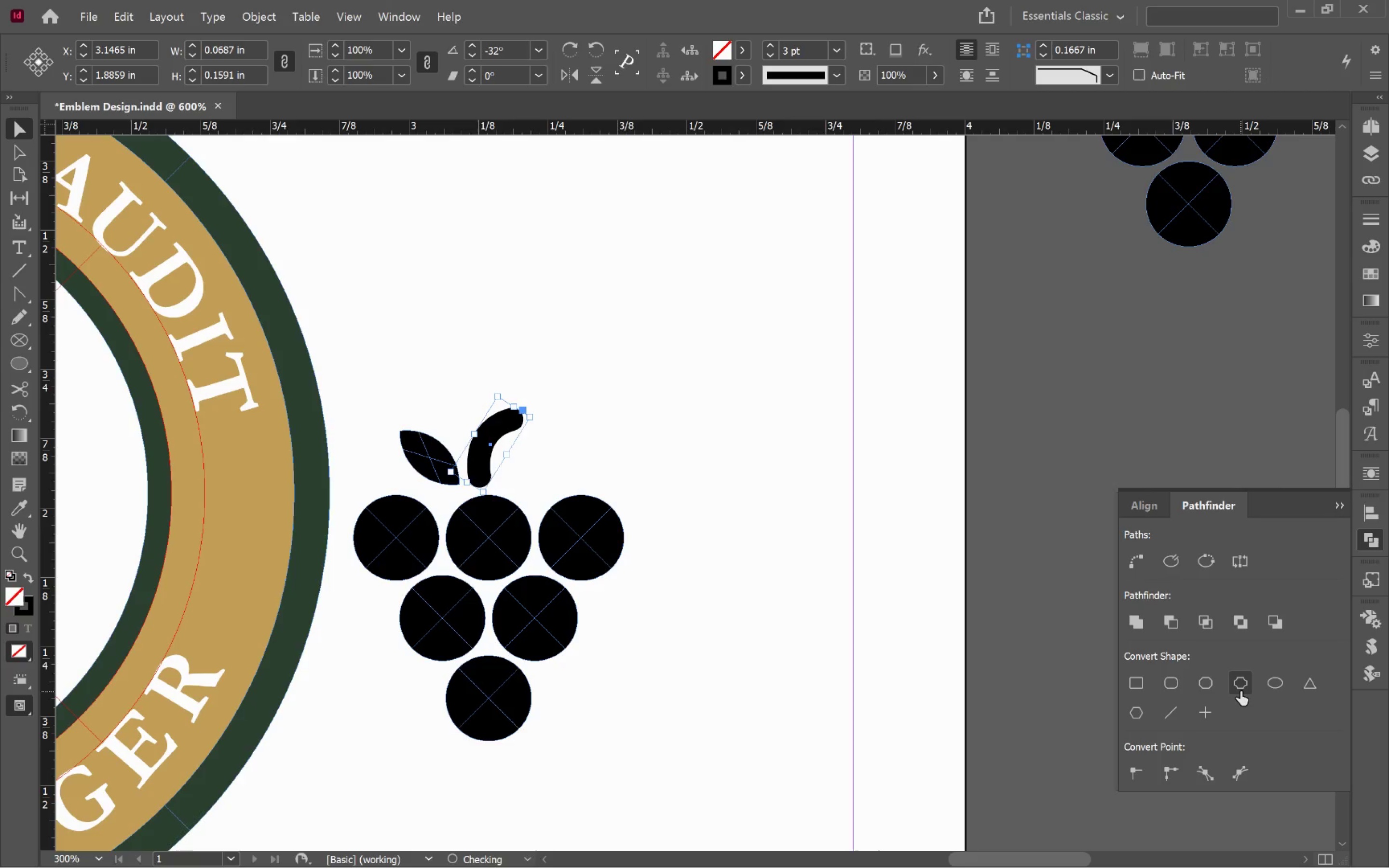 
key(Control+Z)
 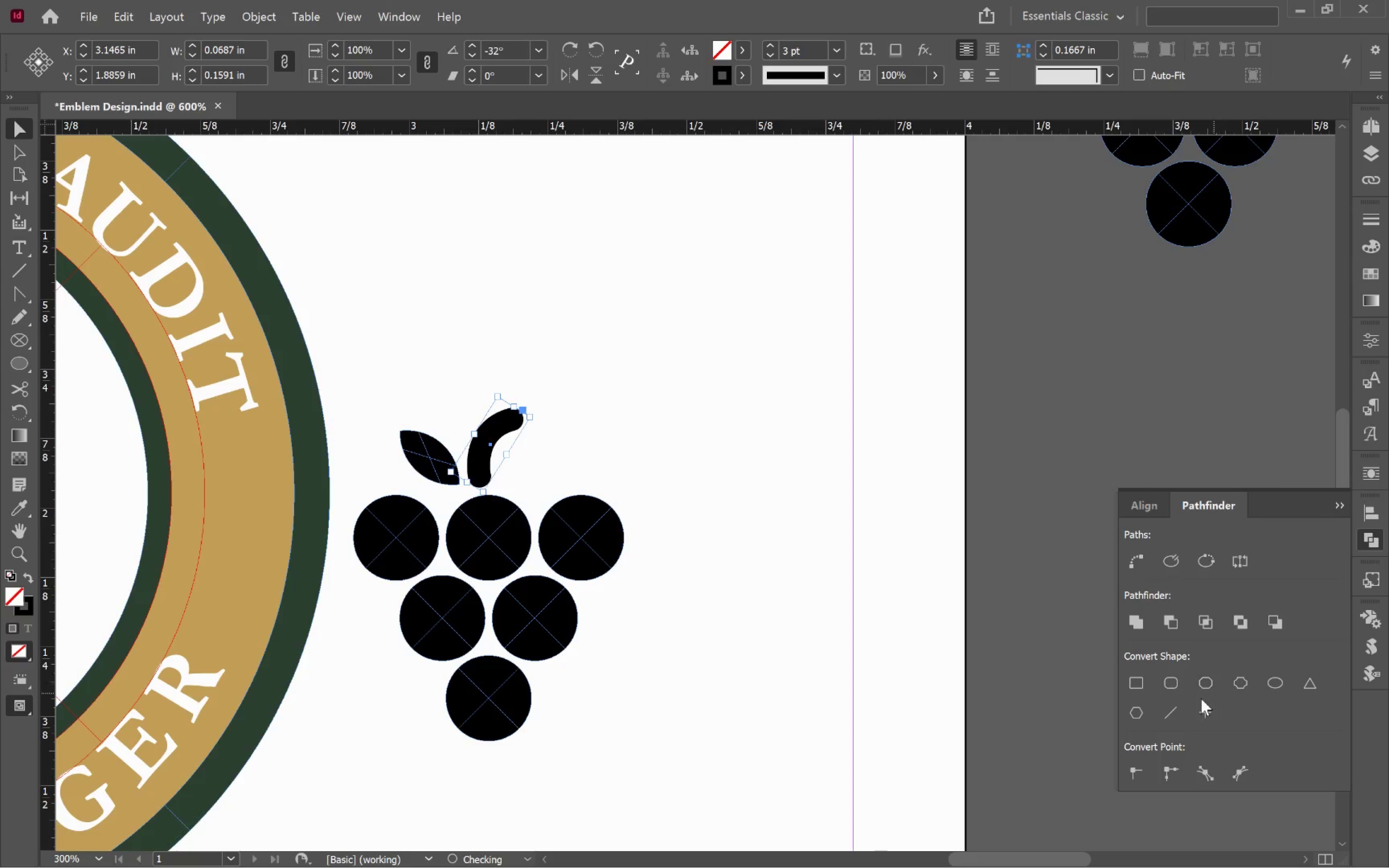 
mouse_move([1172, 709])
 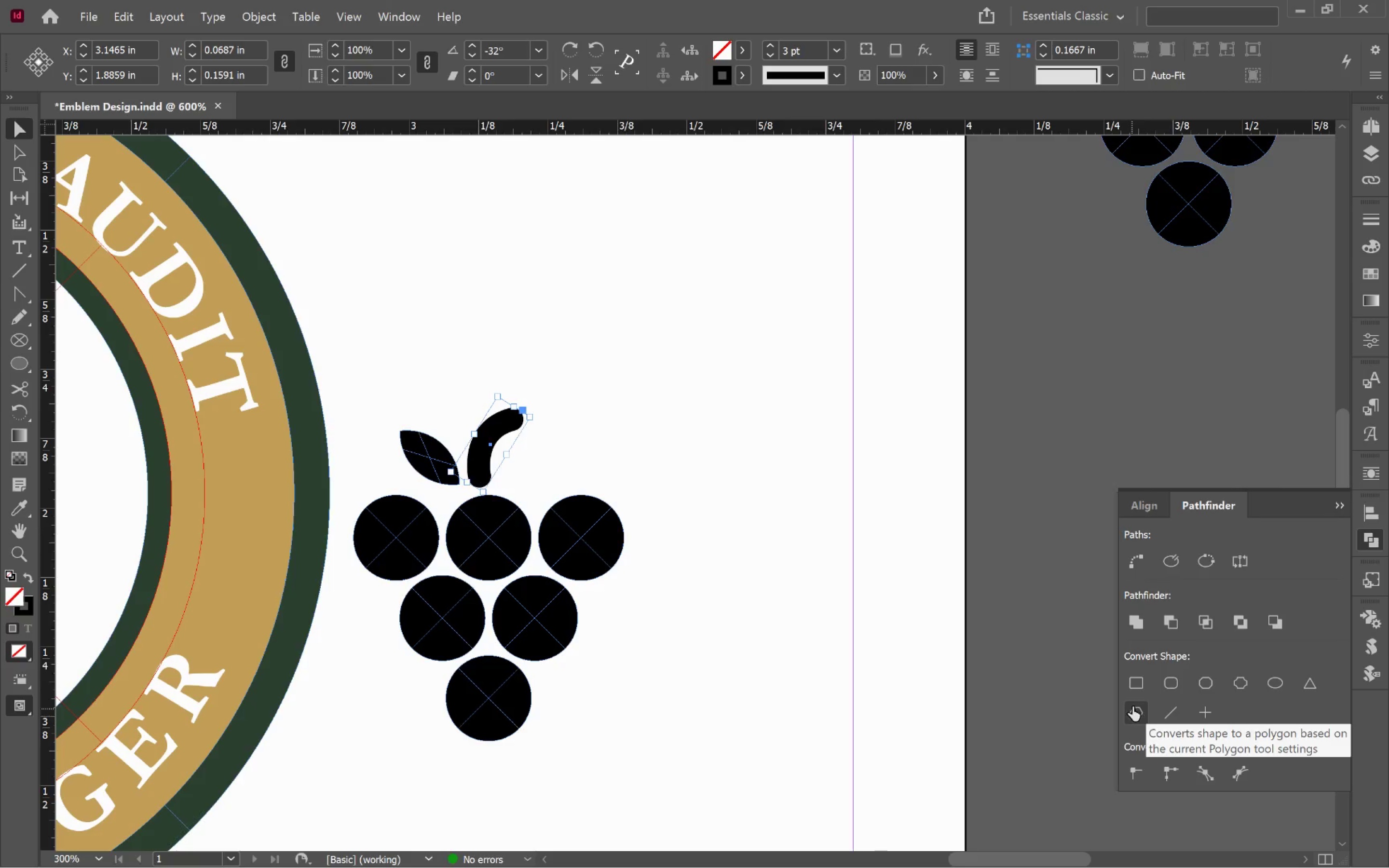 
left_click([1135, 692])
 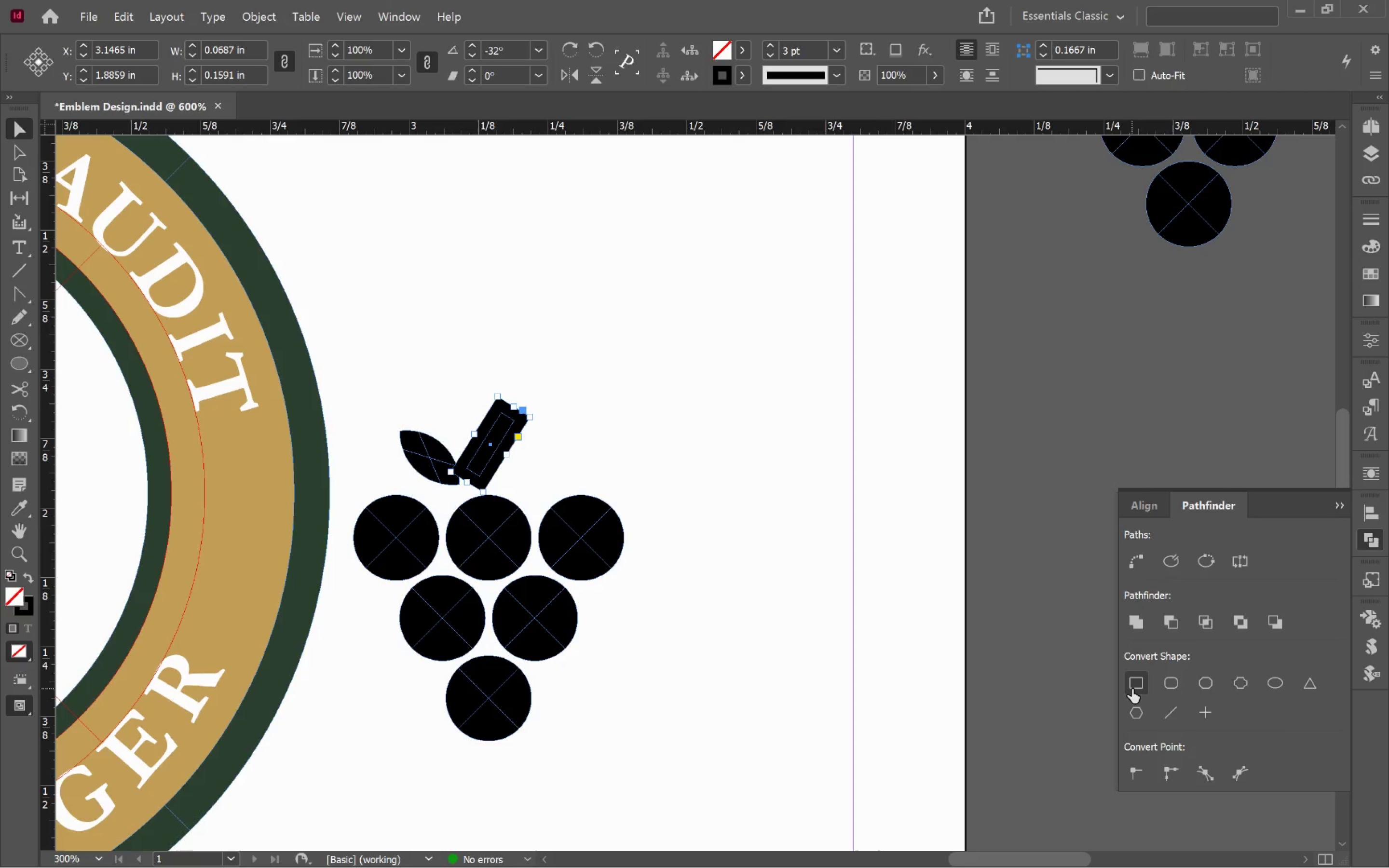 
key(Control+Z)
 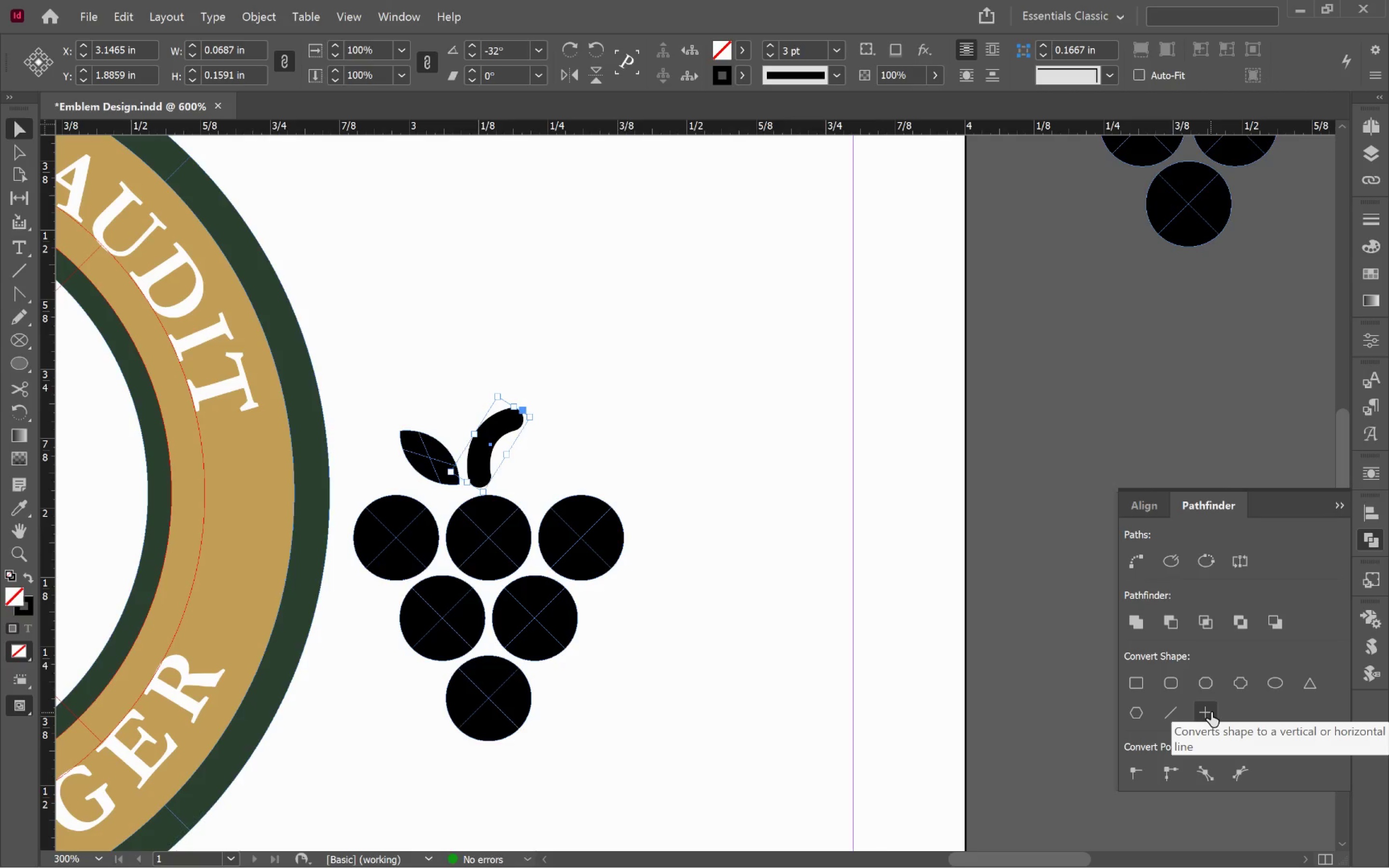 
left_click([1211, 712])
 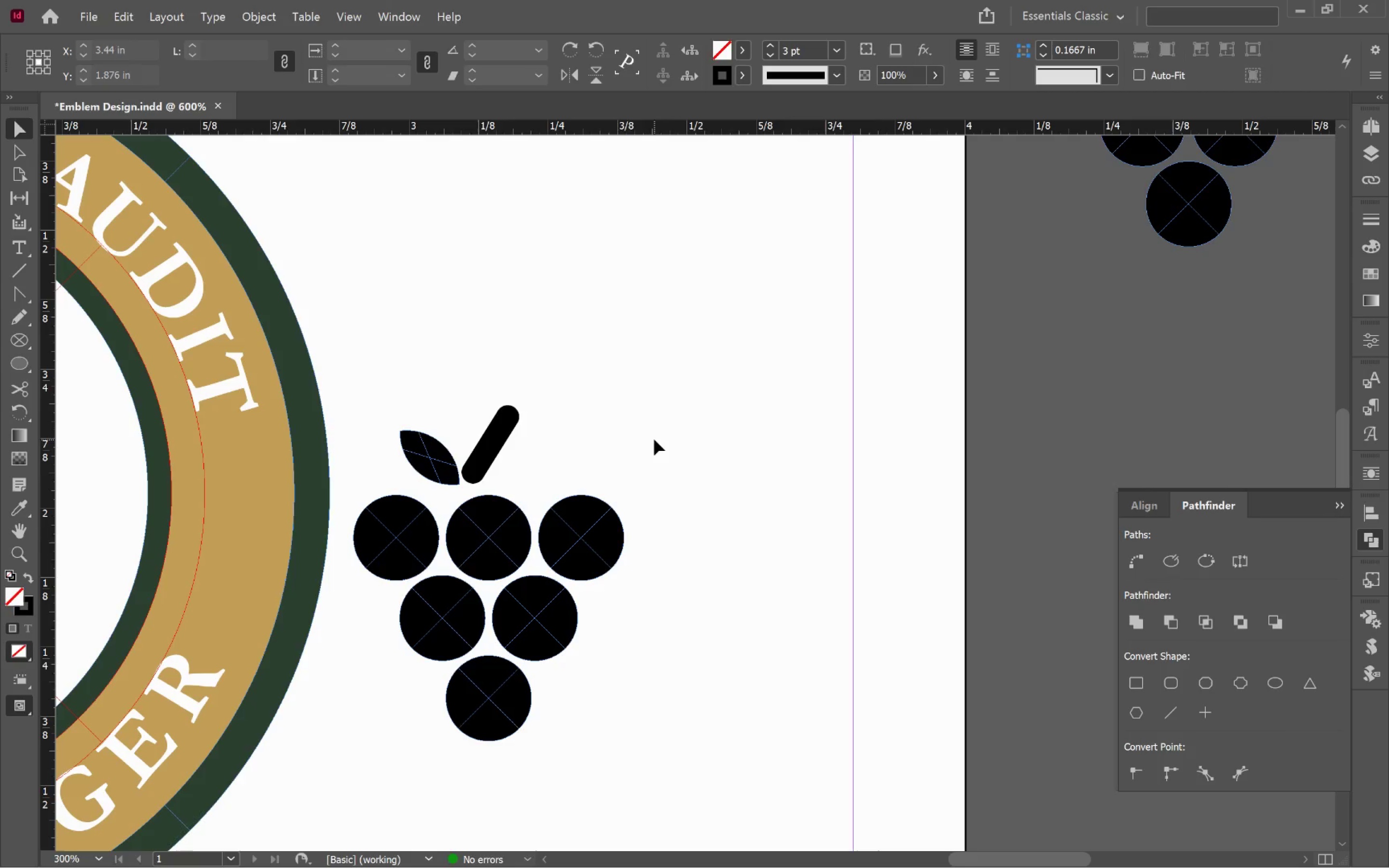 
left_click([498, 449])
 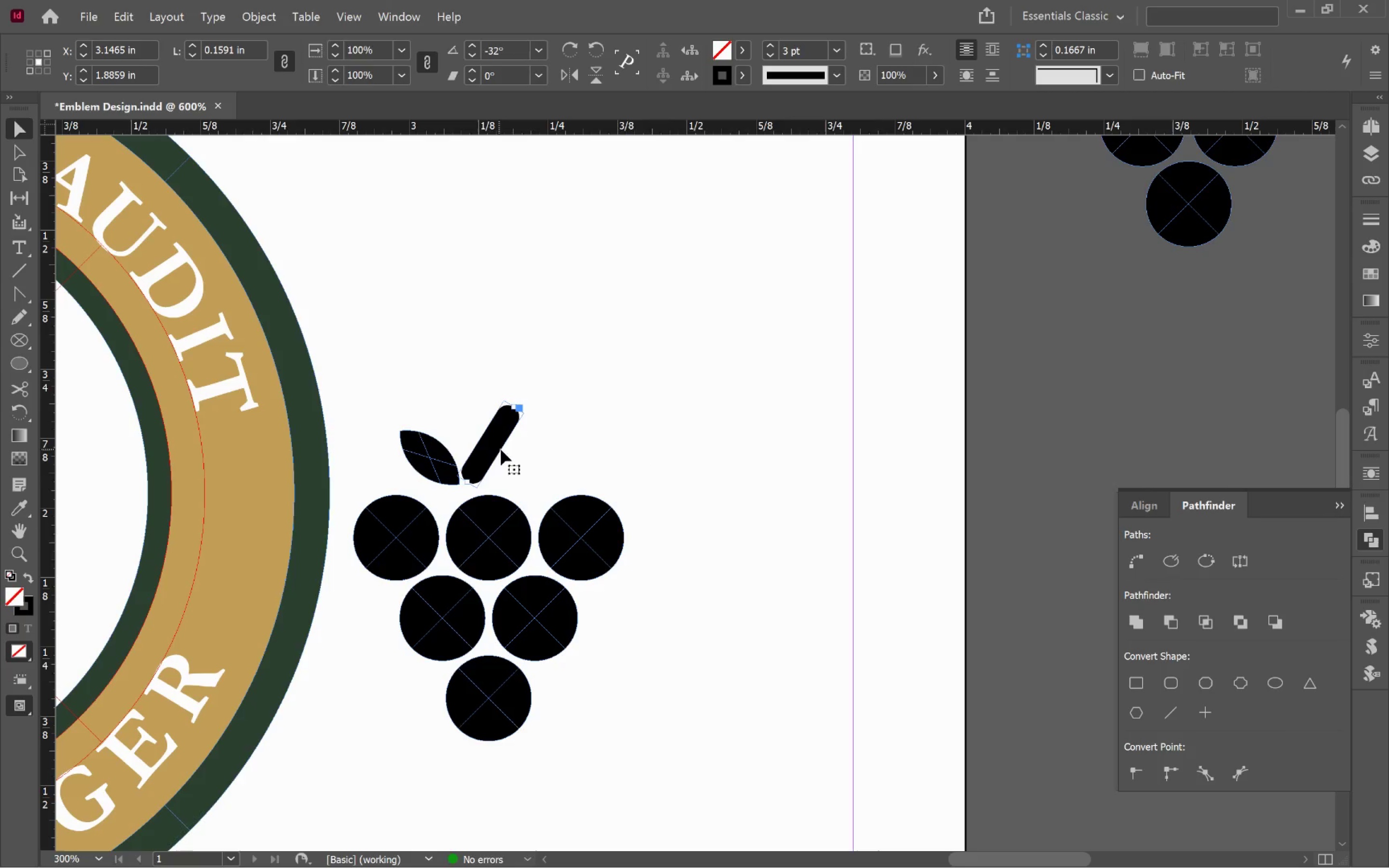 
key(Control+Z)
 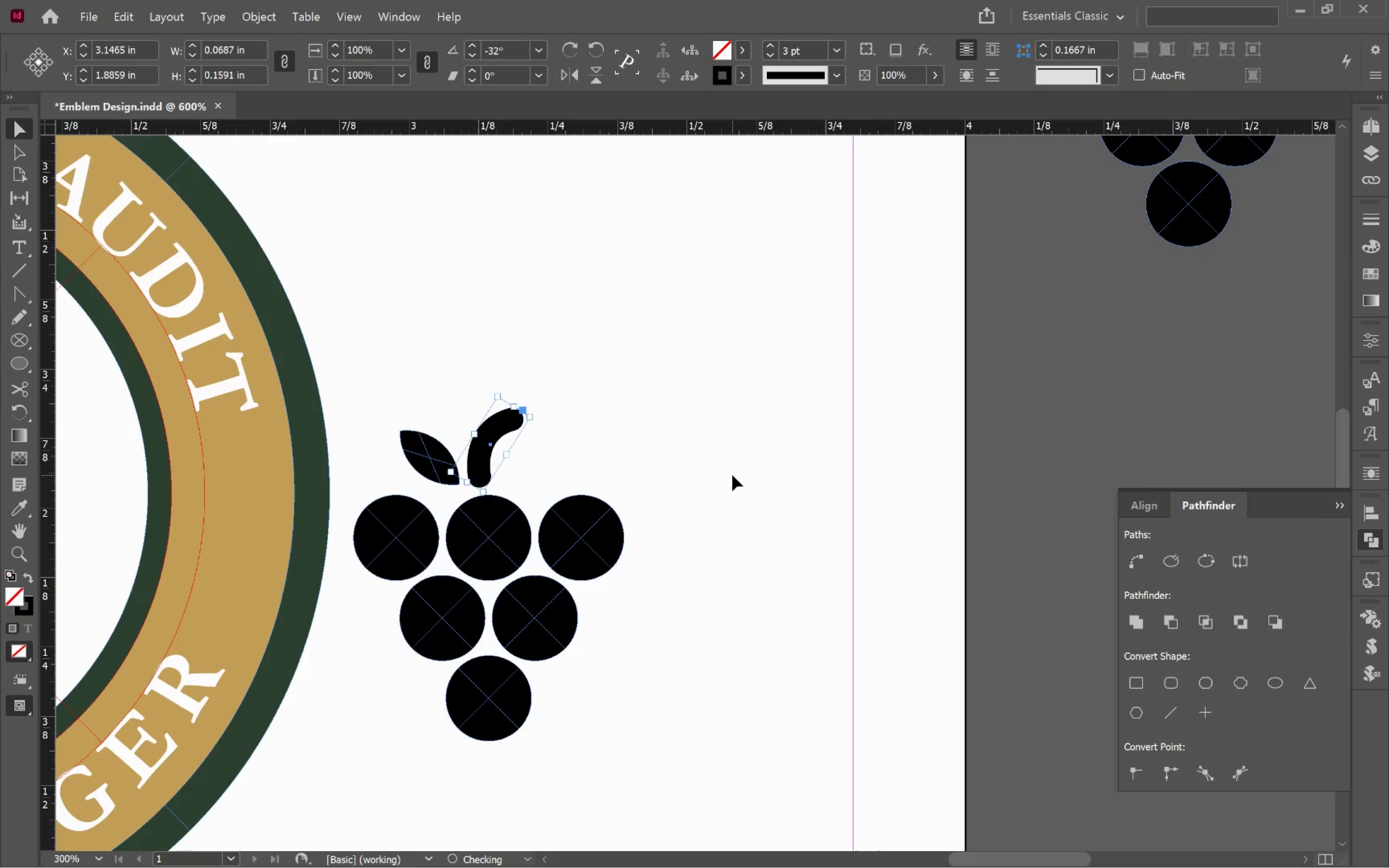 
left_click([732, 475])
 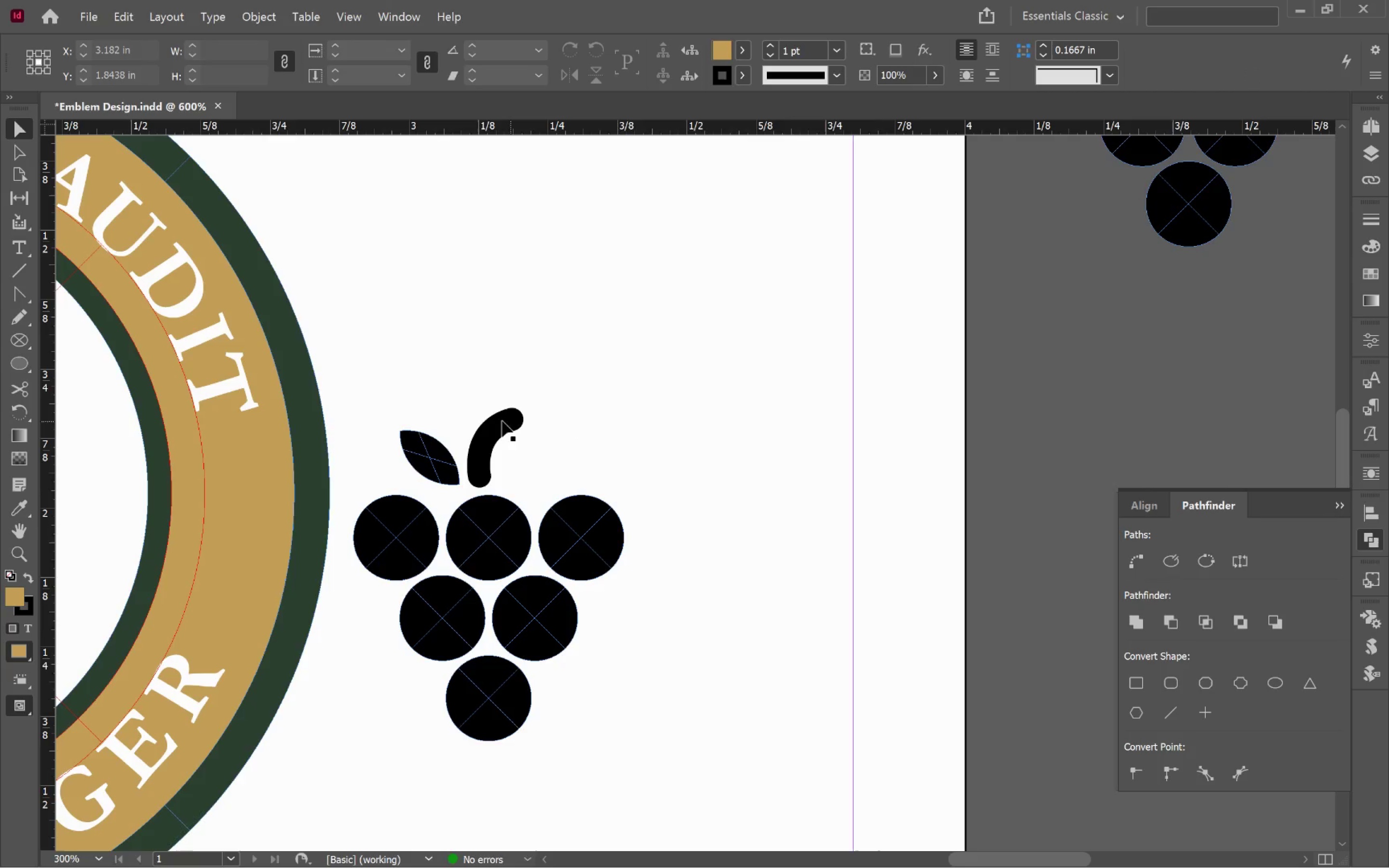 
left_click([486, 425])
 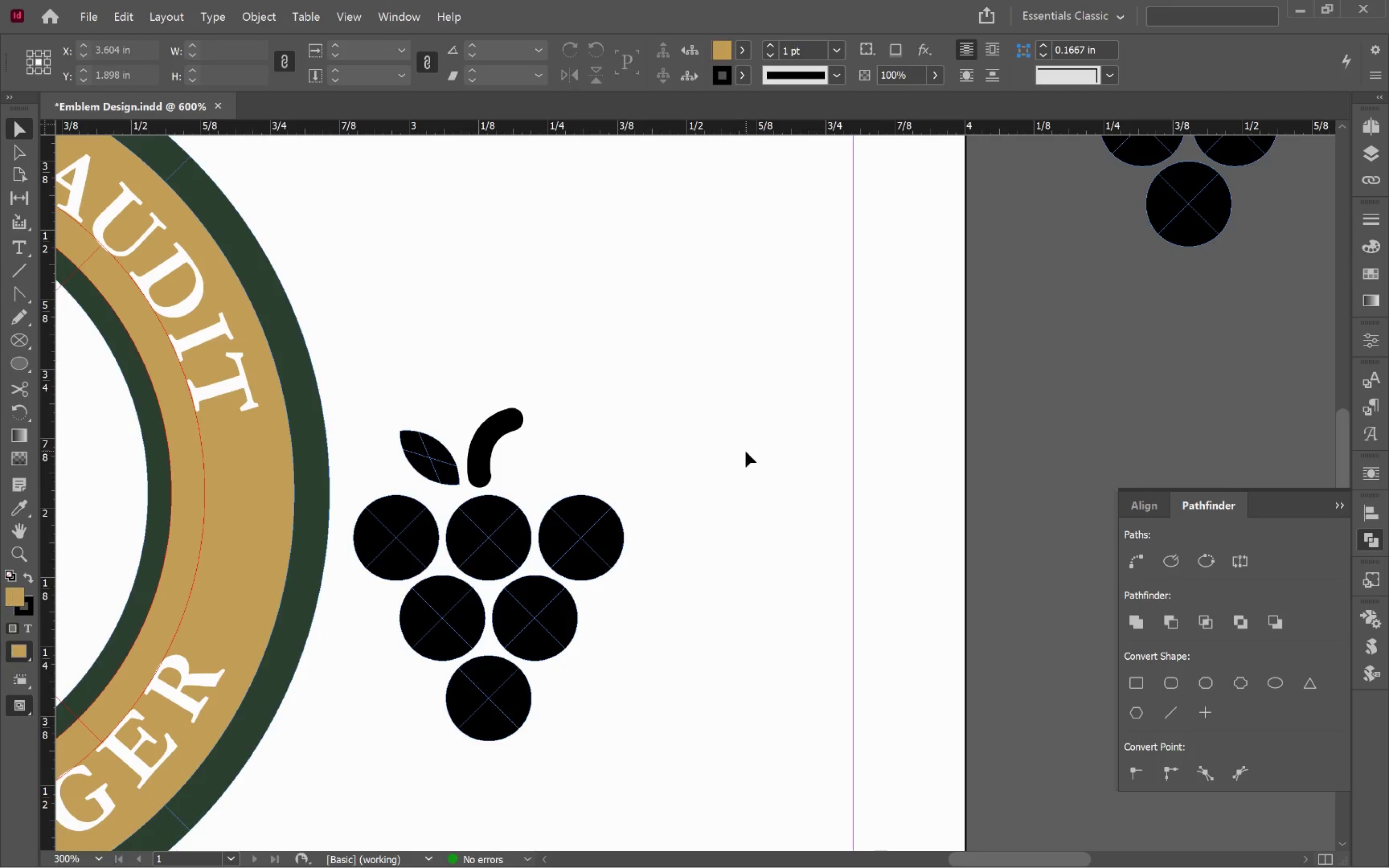 
hold_key(key=AltLeft, duration=0.55)
 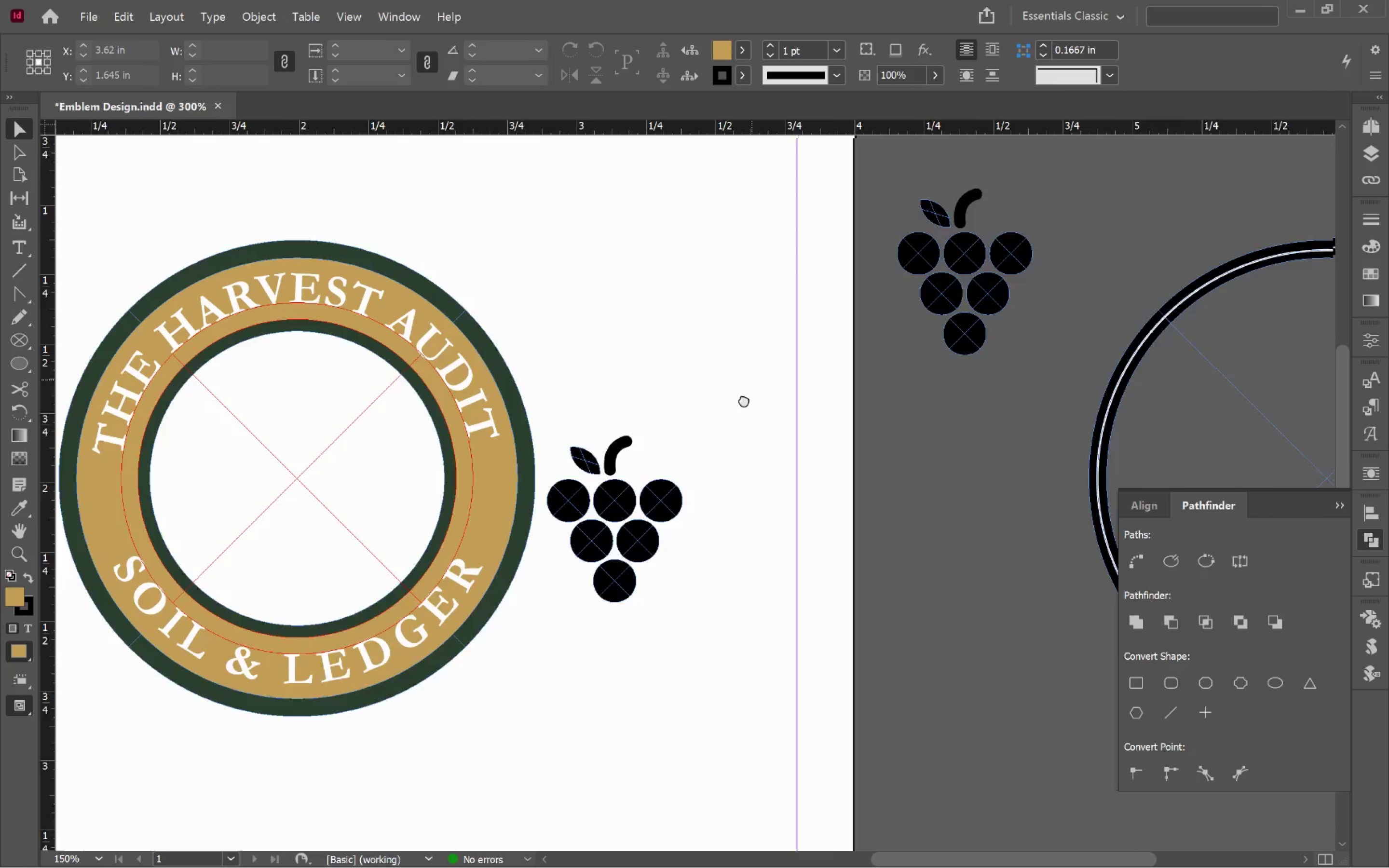 
hold_key(key=Space, duration=1.03)
 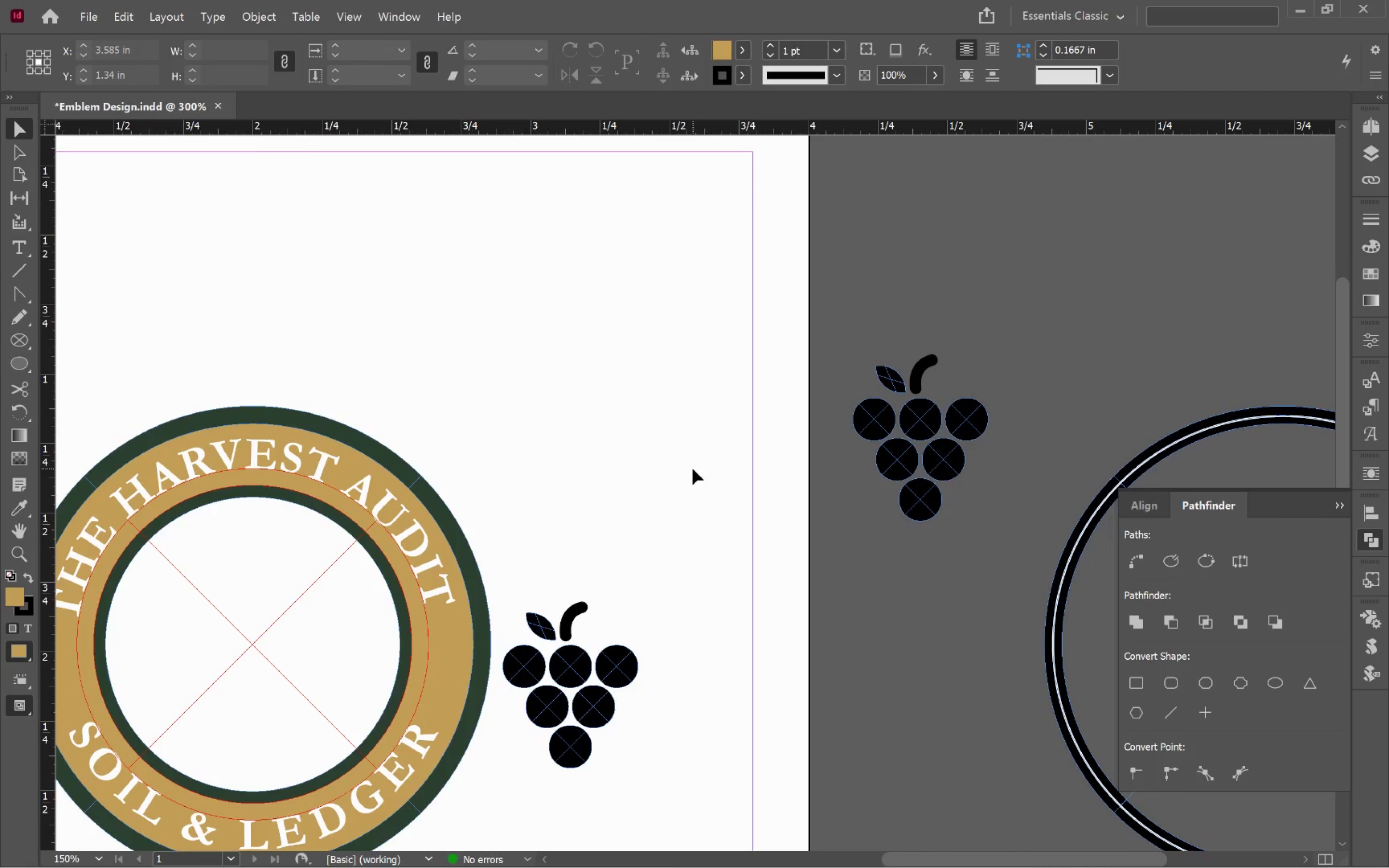 
scroll: coordinate [751, 447], scroll_direction: down, amount: 2.0
 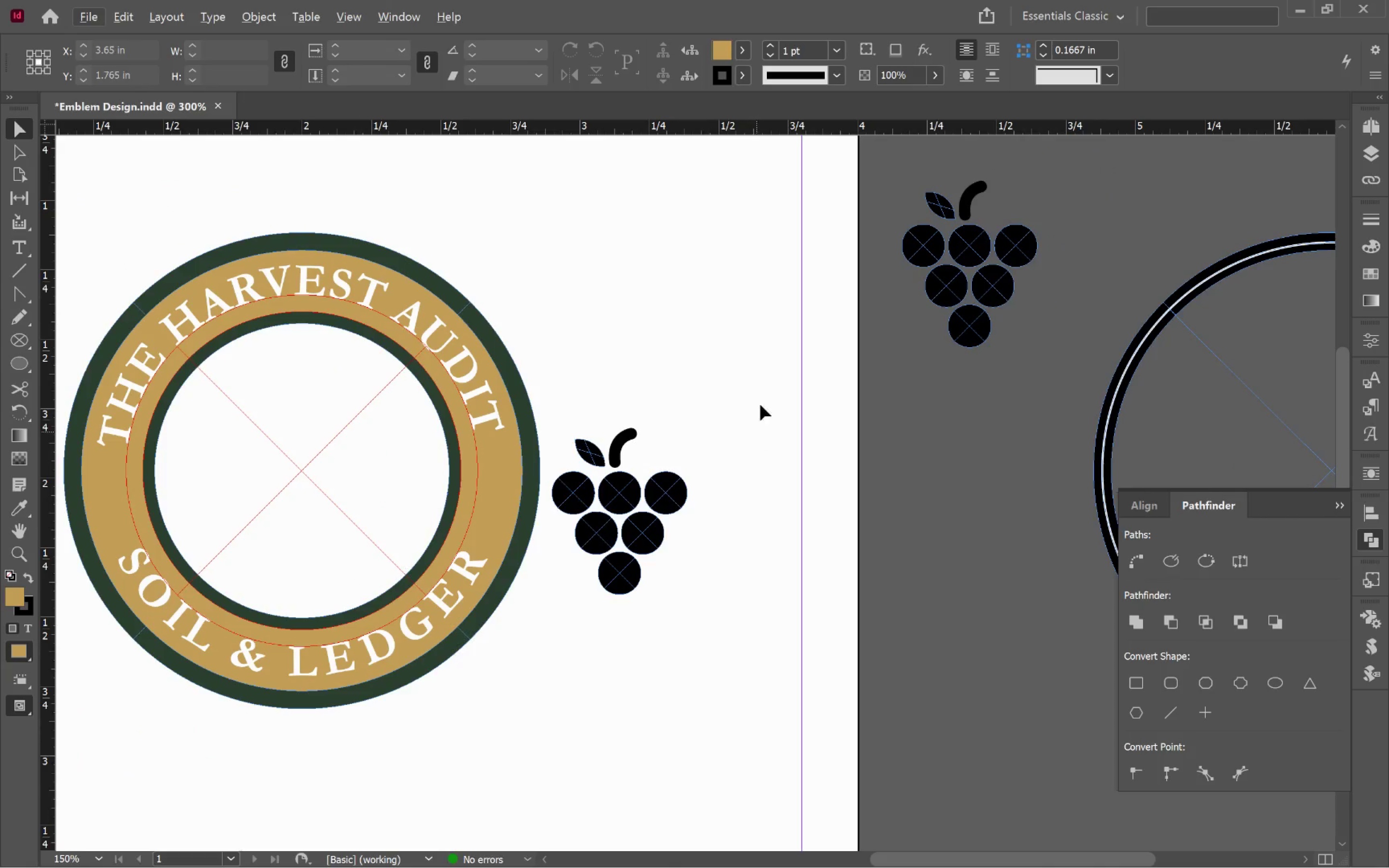 
left_click_drag(start_coordinate=[752, 380], to_coordinate=[703, 553])
 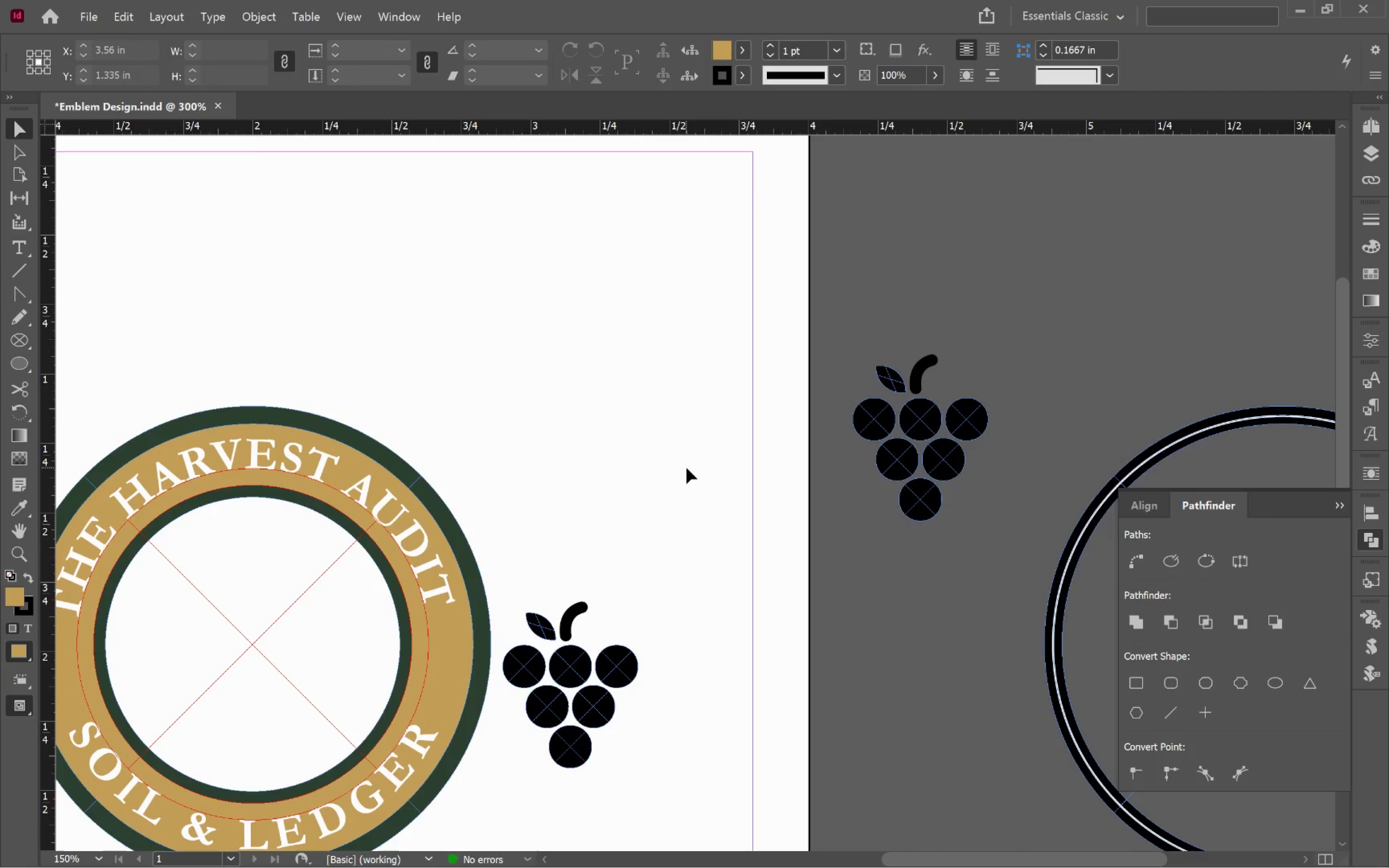 
wait(13.62)
 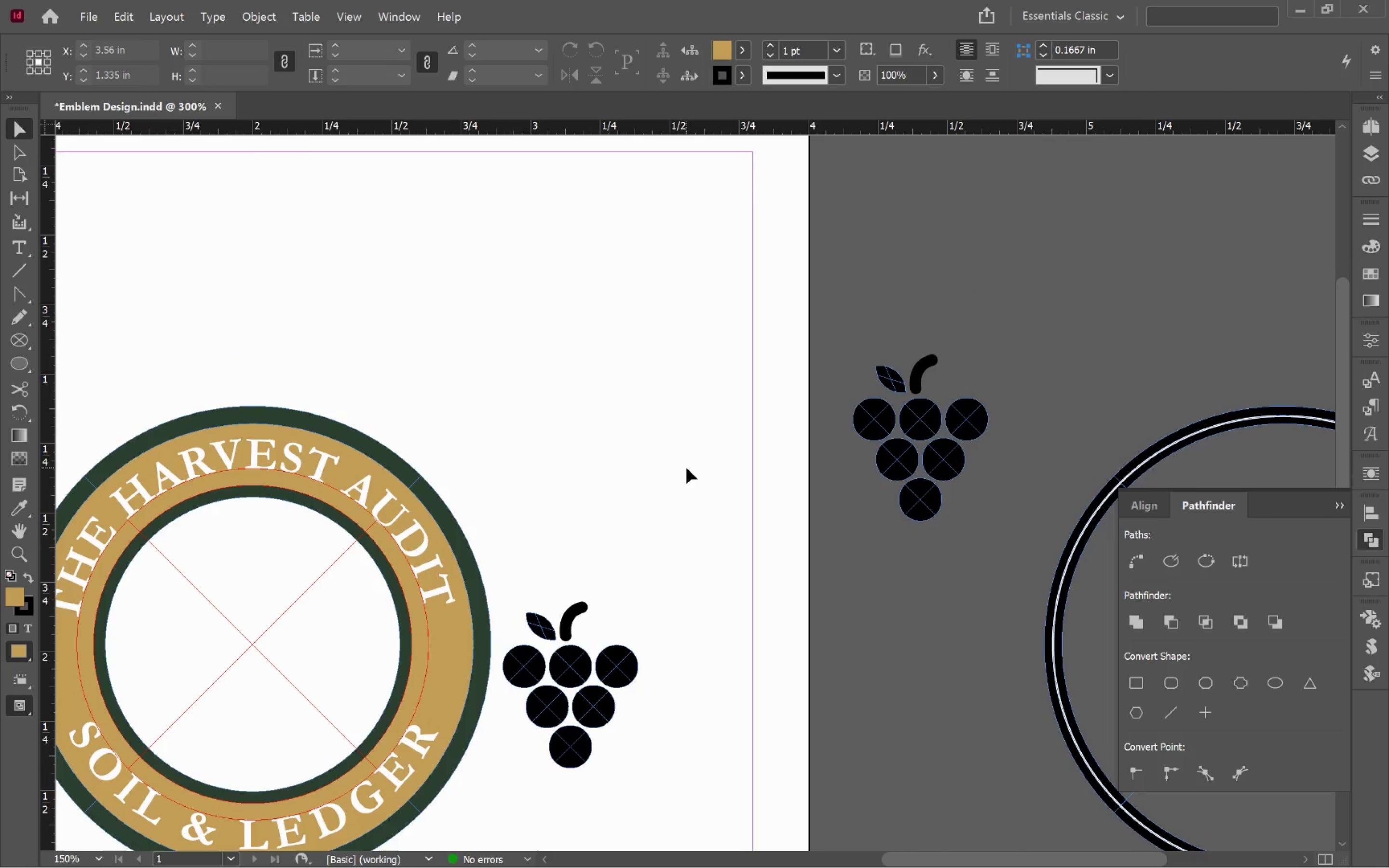 
left_click([568, 614])
 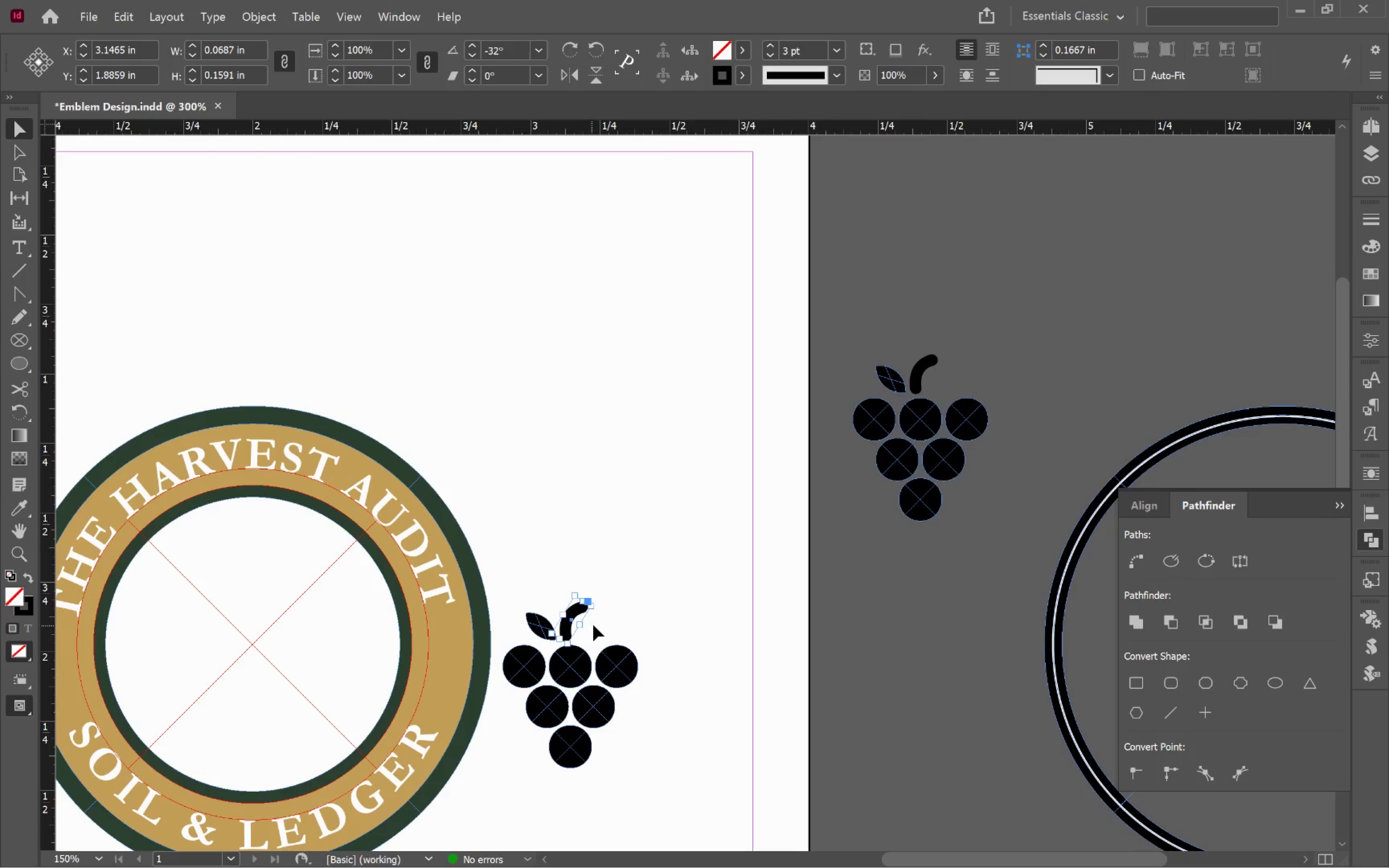 
hold_key(key=AltLeft, duration=0.61)
 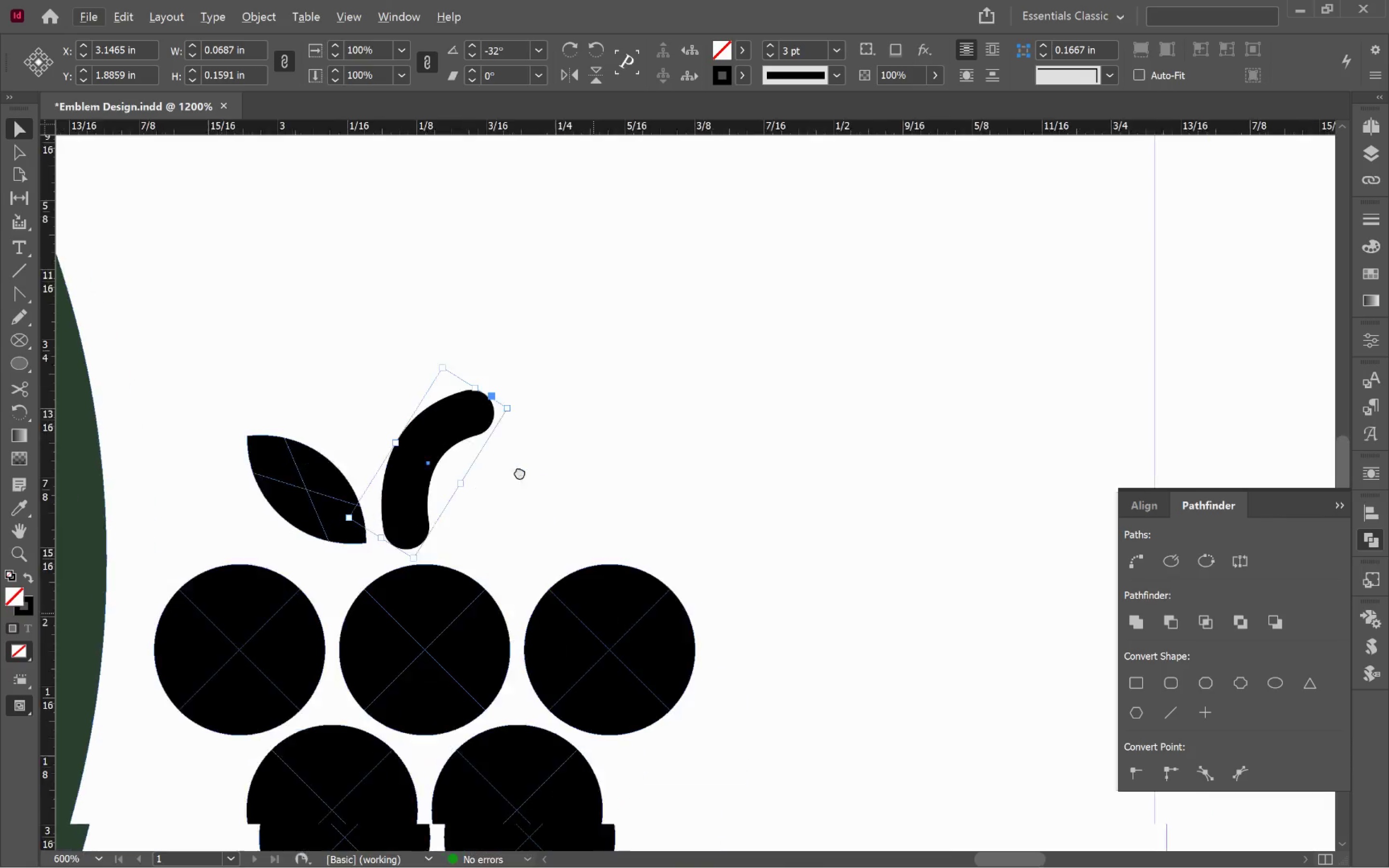 
hold_key(key=Space, duration=0.72)
 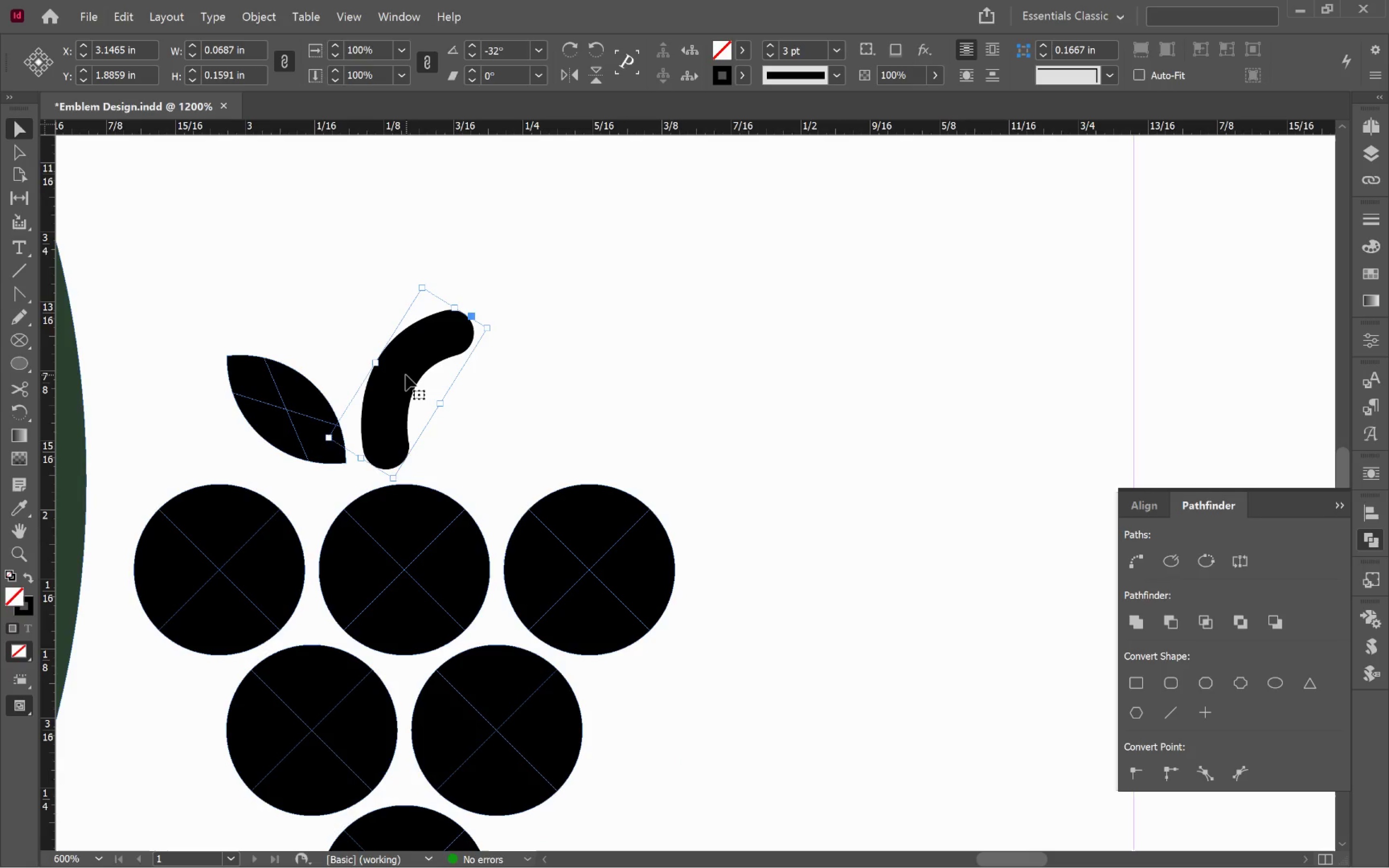 
scroll: coordinate [594, 625], scroll_direction: up, amount: 4.0
 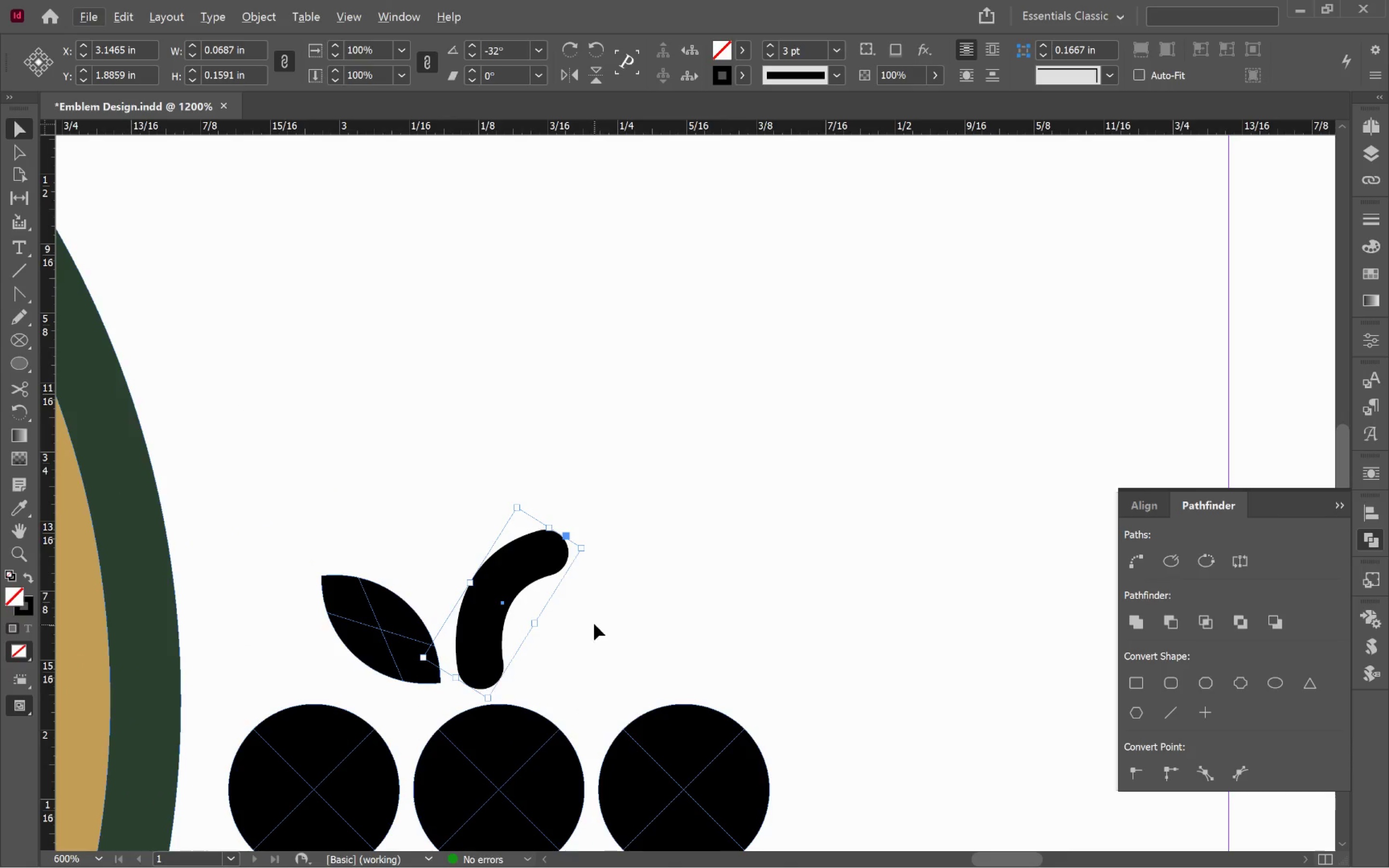 
left_click_drag(start_coordinate=[593, 611], to_coordinate=[498, 391])
 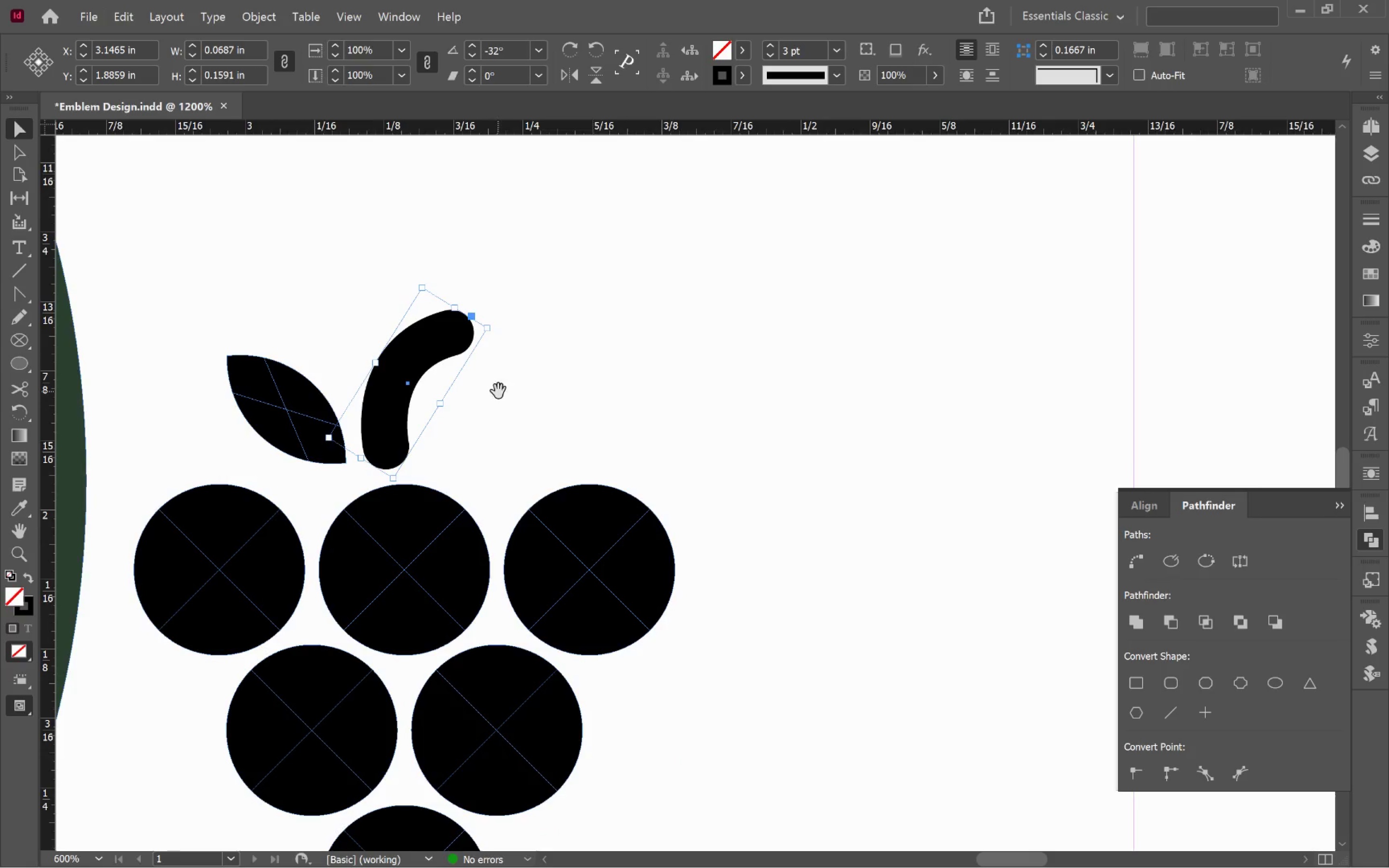 
hold_key(key=AltLeft, duration=1.23)
left_click_drag(start_coordinate=[400, 375], to_coordinate=[896, 398])
 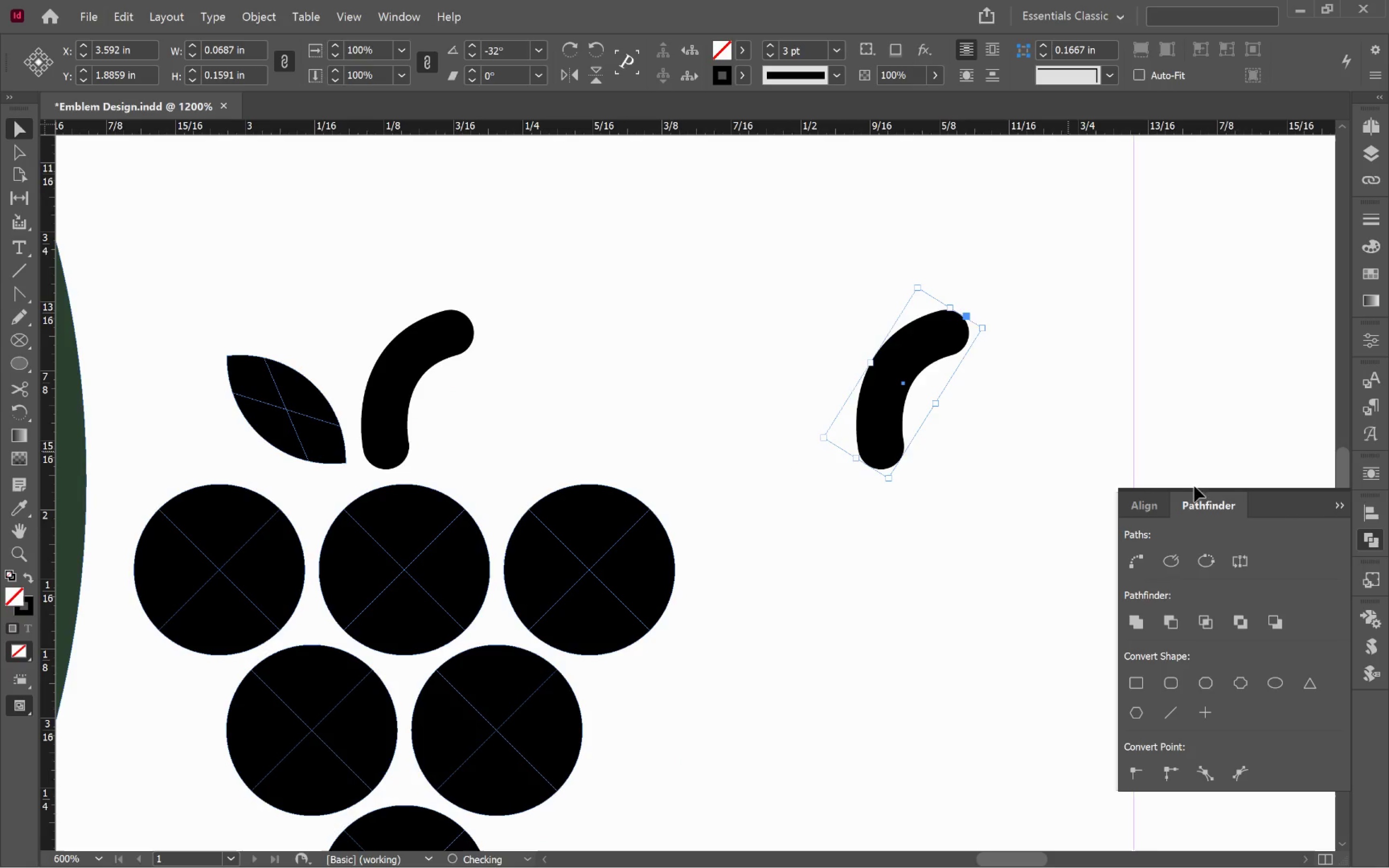 
hold_key(key=ShiftLeft, duration=0.66)
 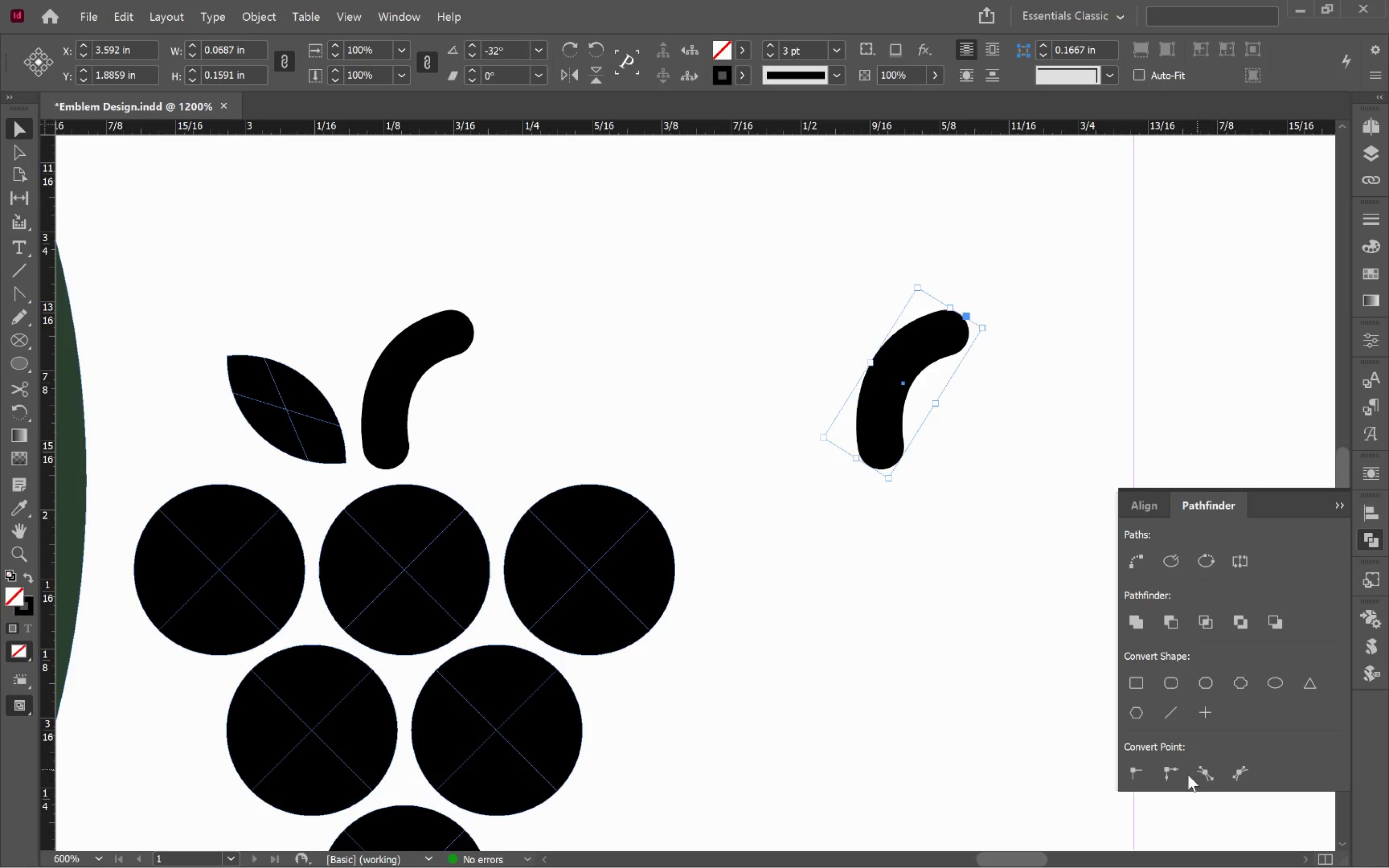 
left_click([1178, 775])
 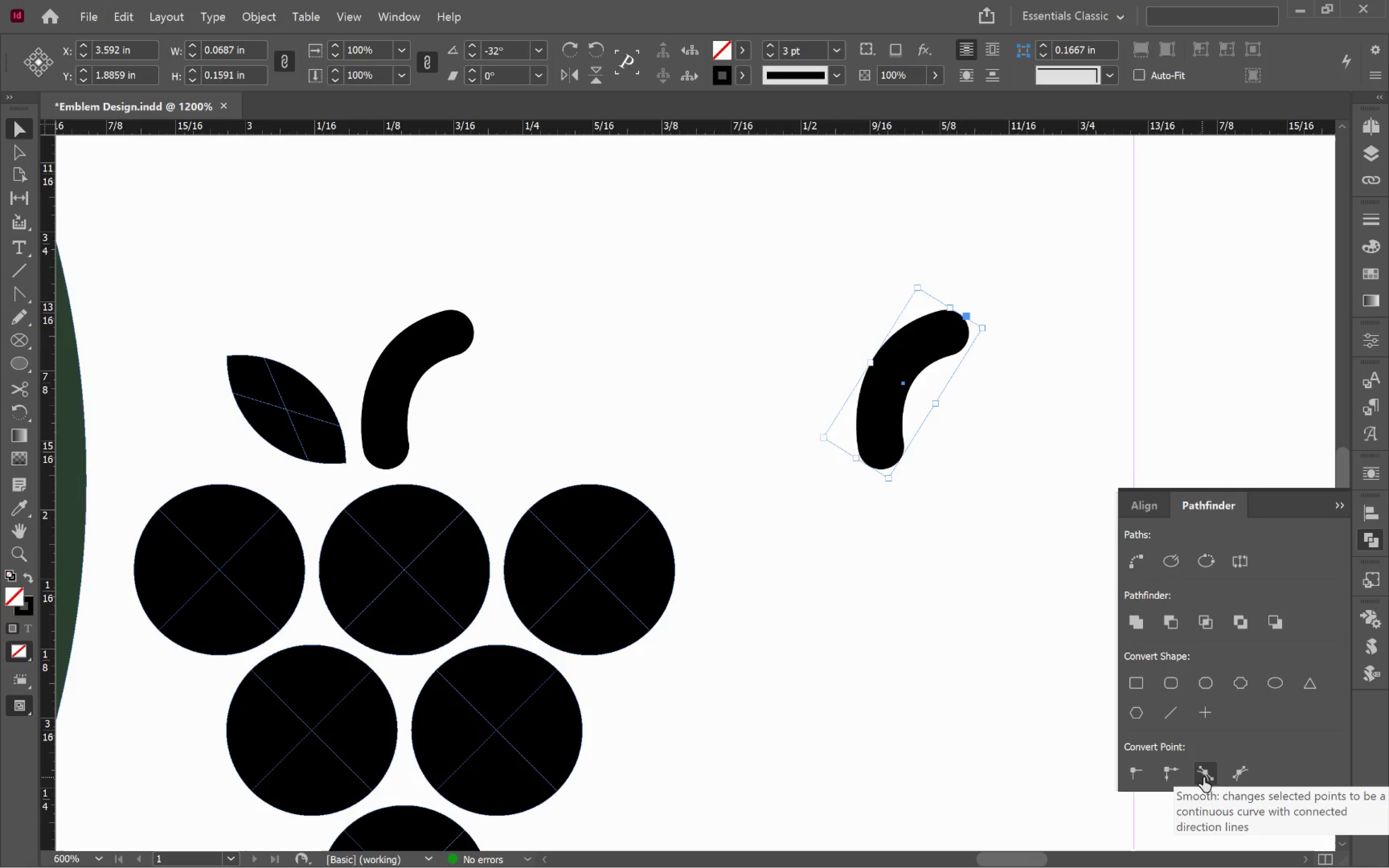 
left_click([1207, 777])
 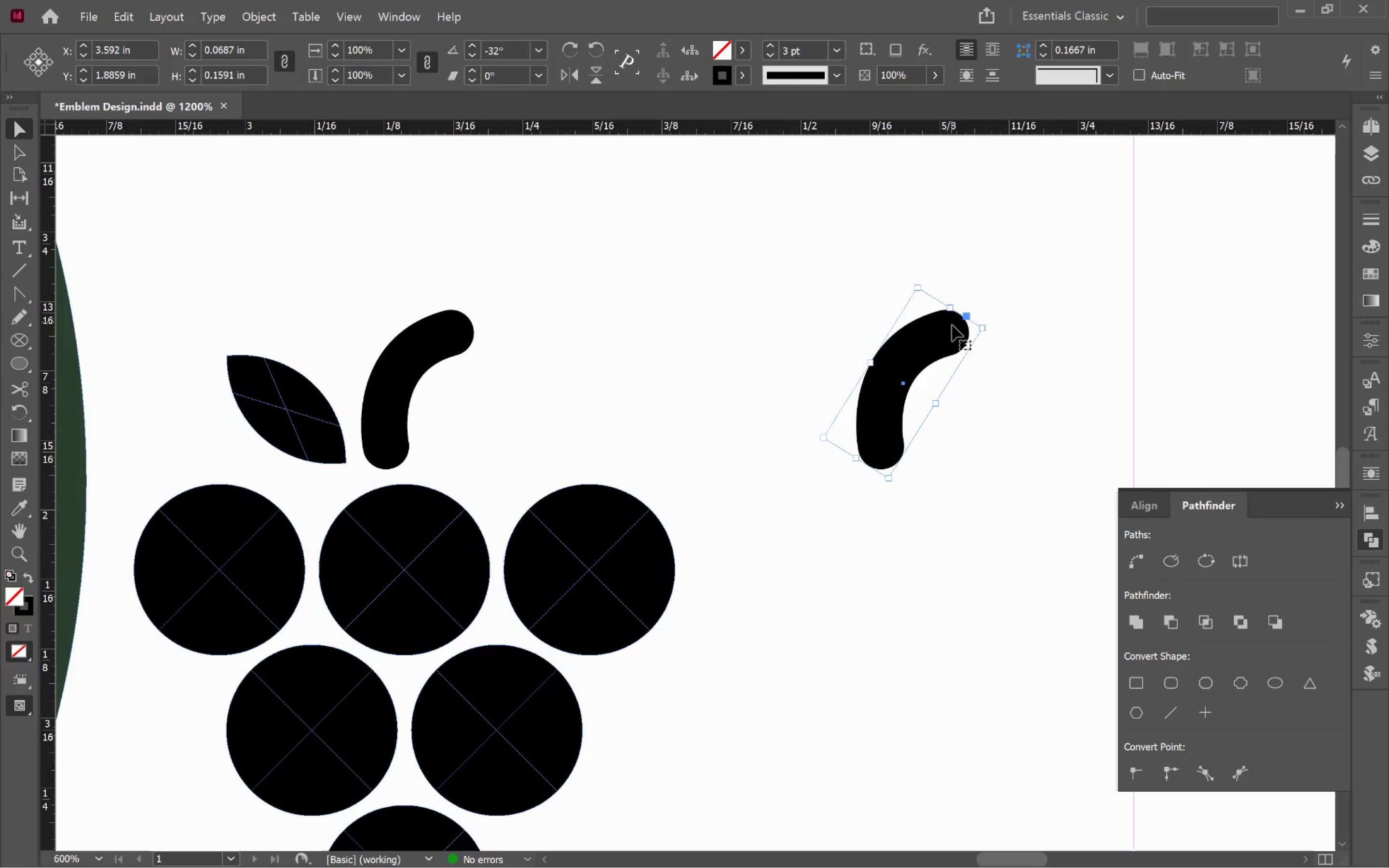 
key(A)
 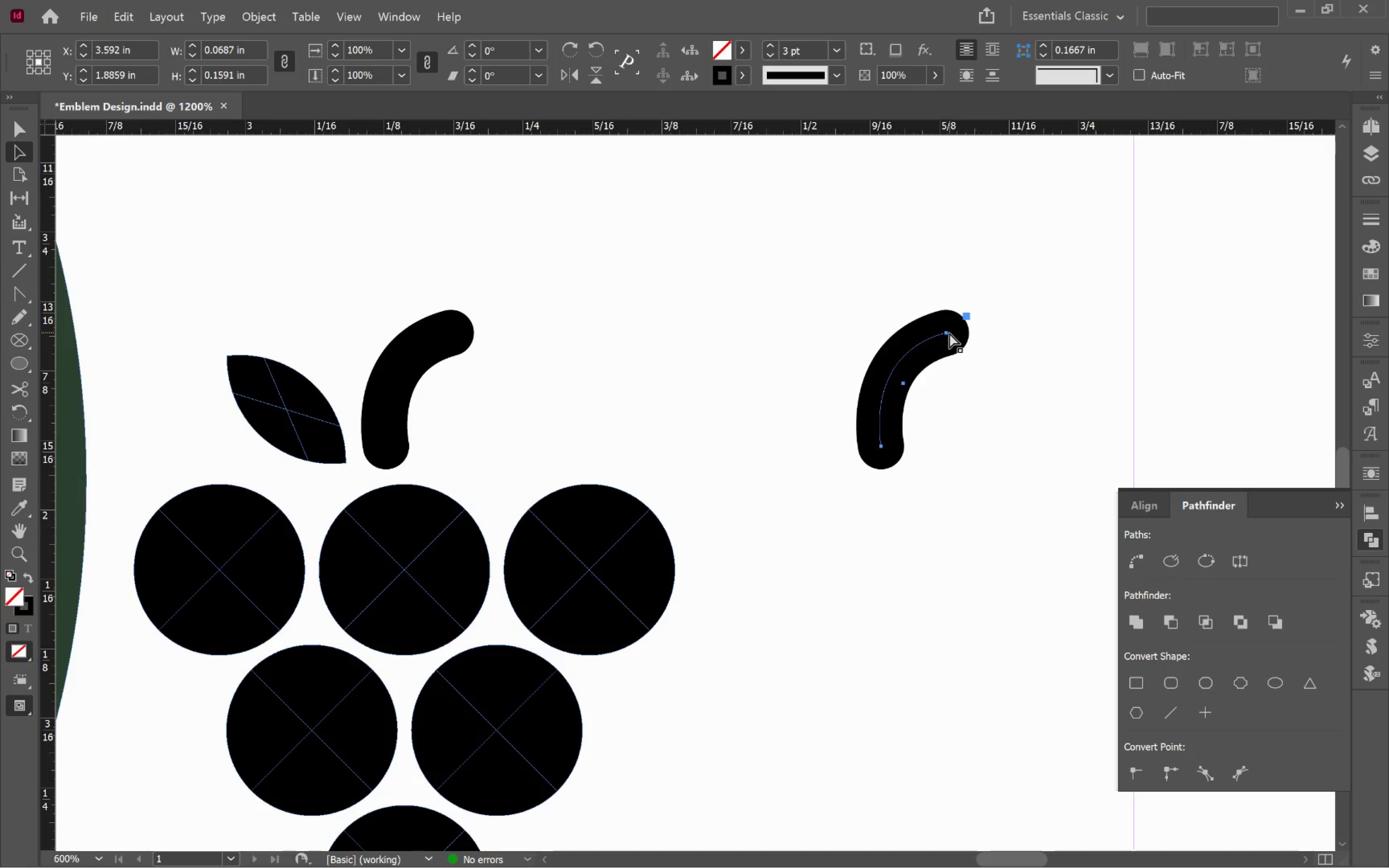 
left_click([947, 334])
 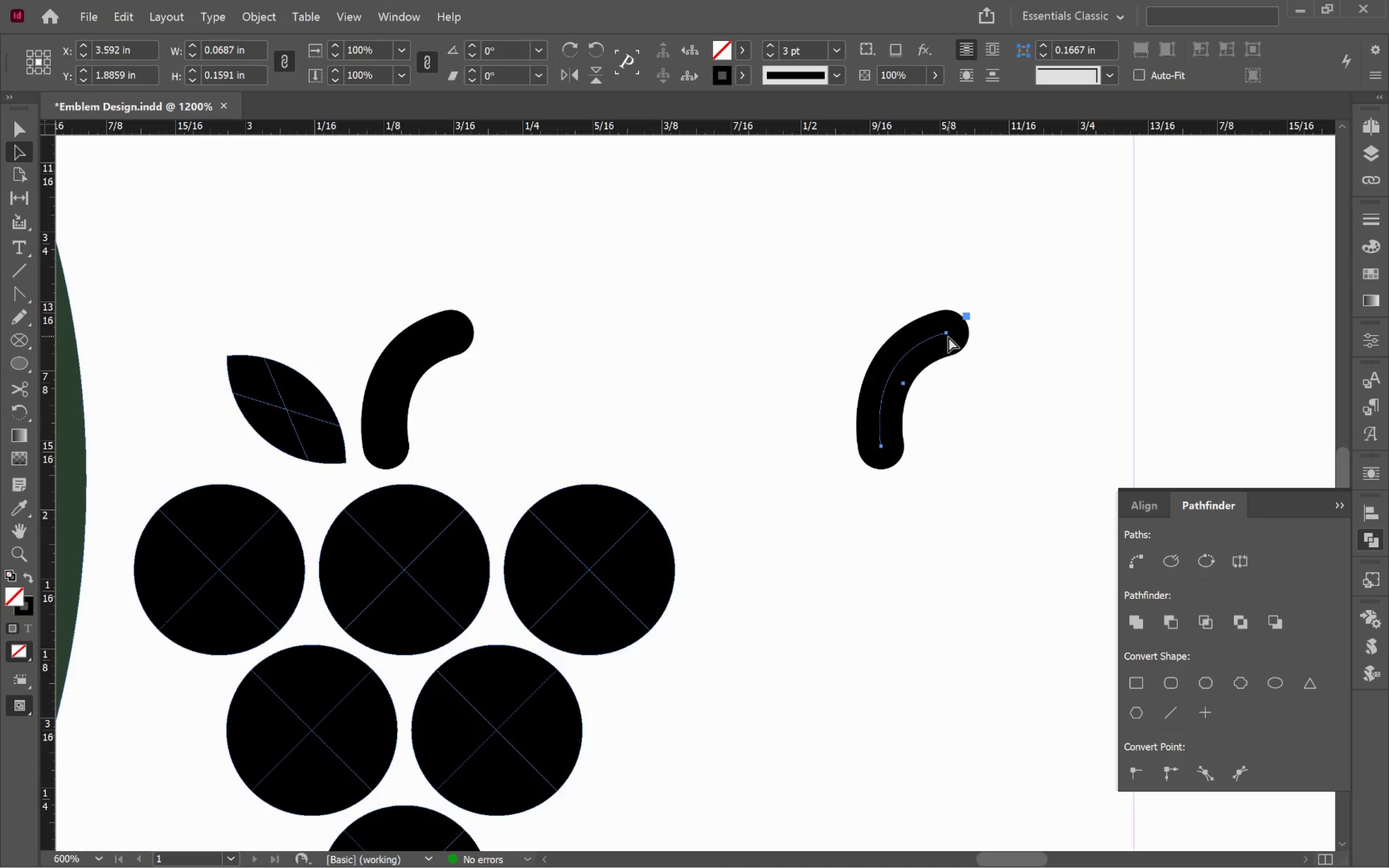 
left_click([948, 336])
 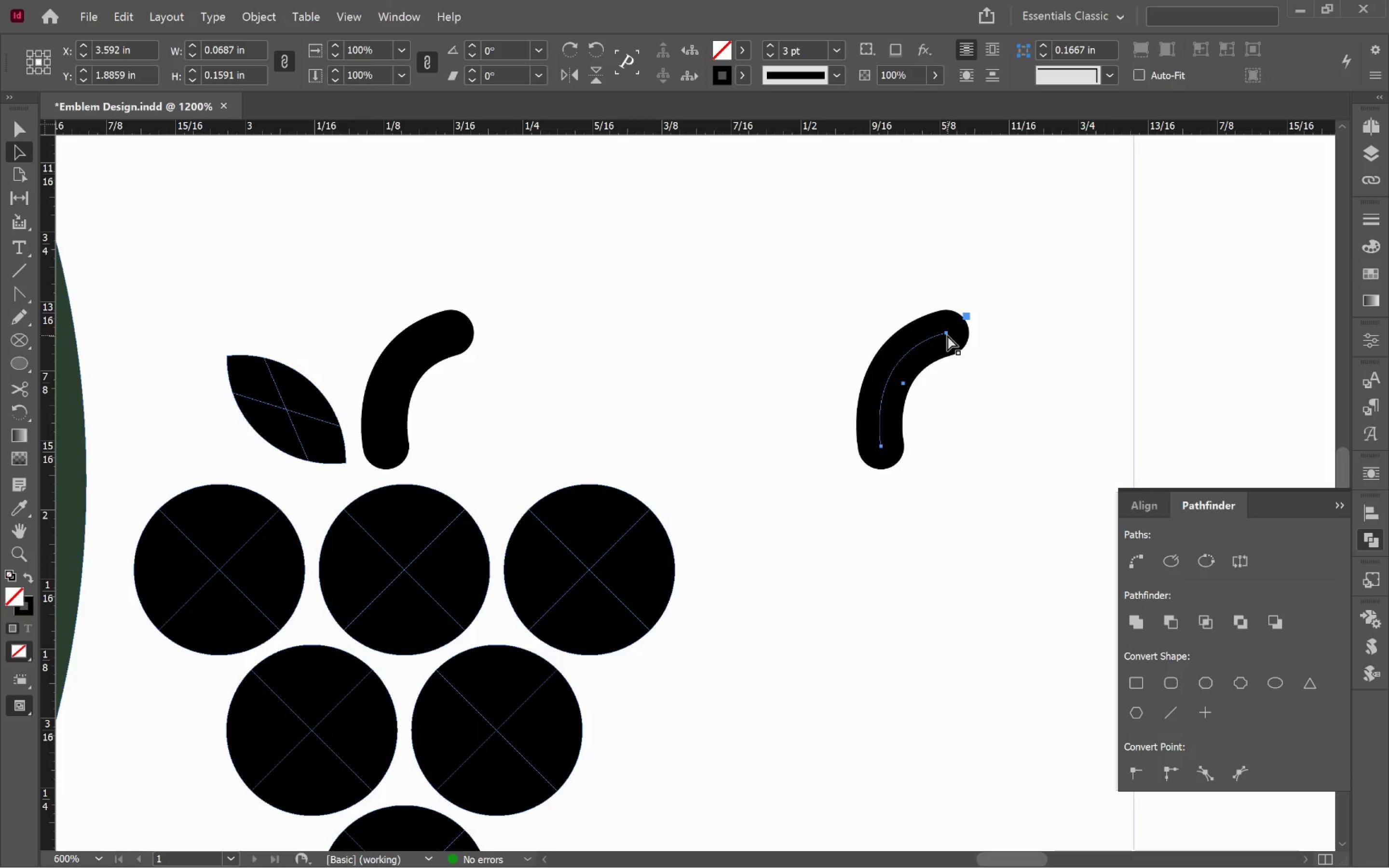 
left_click_drag(start_coordinate=[947, 335], to_coordinate=[961, 354])
 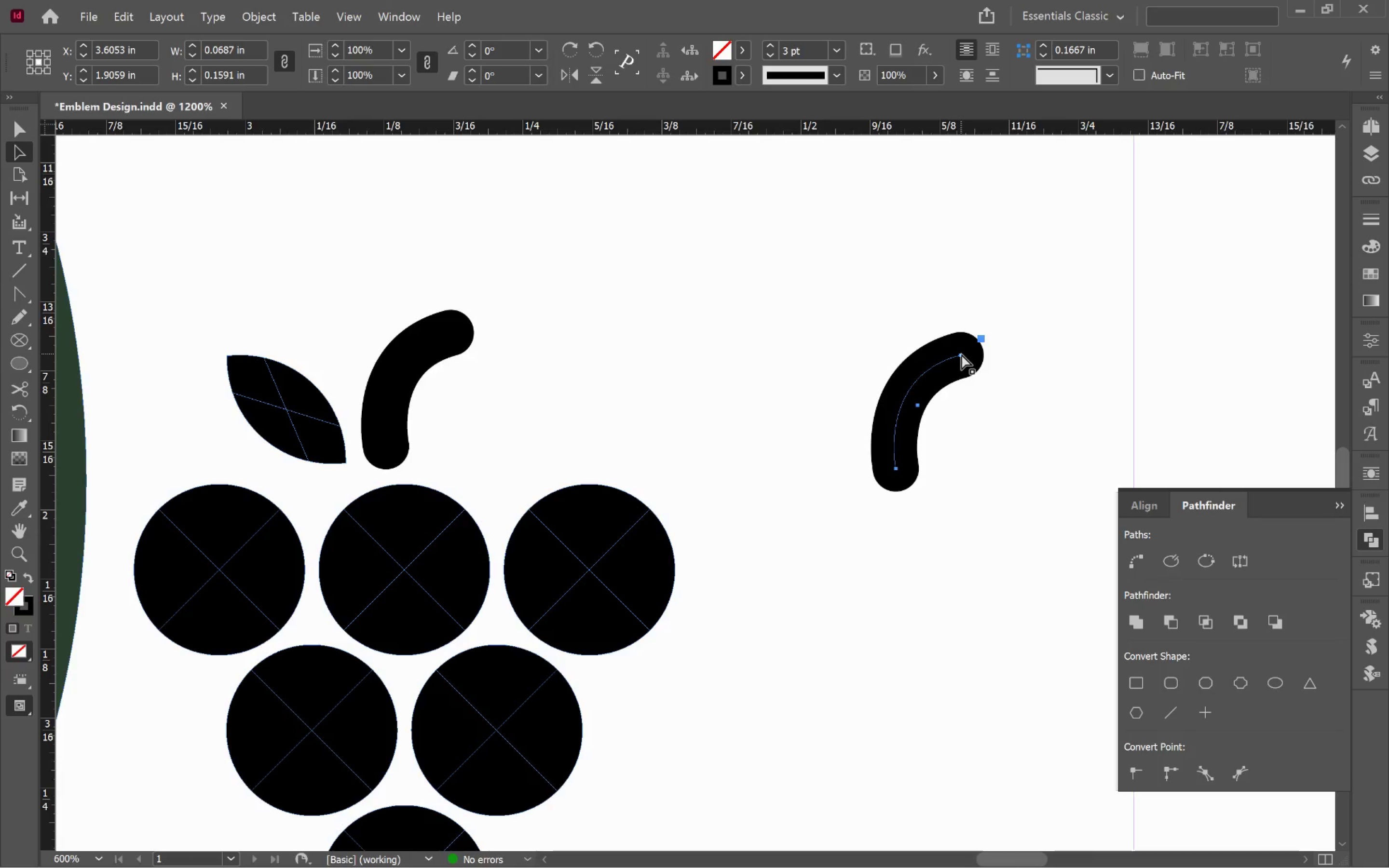 
key(Control+Z)
 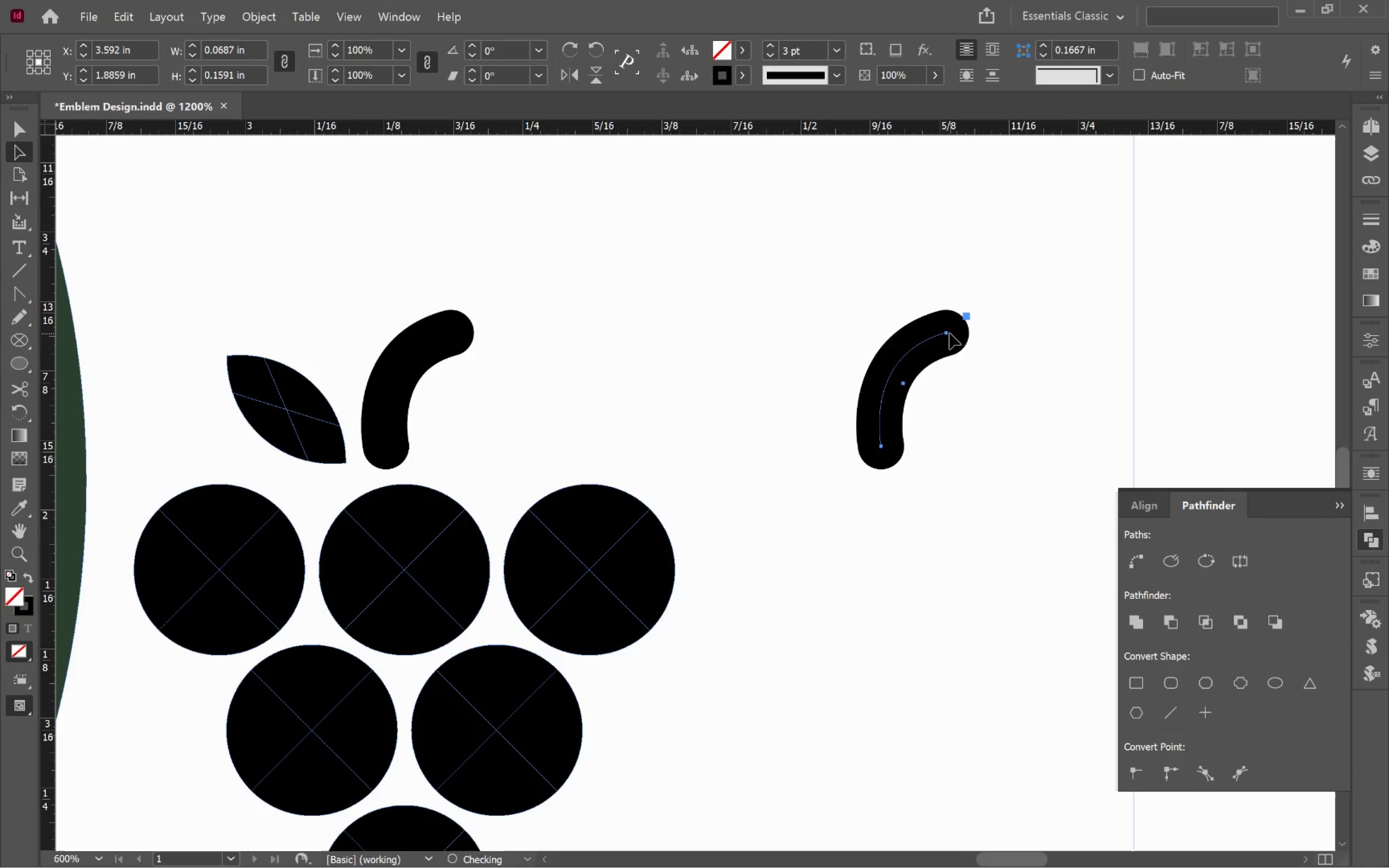 
left_click([947, 333])
 